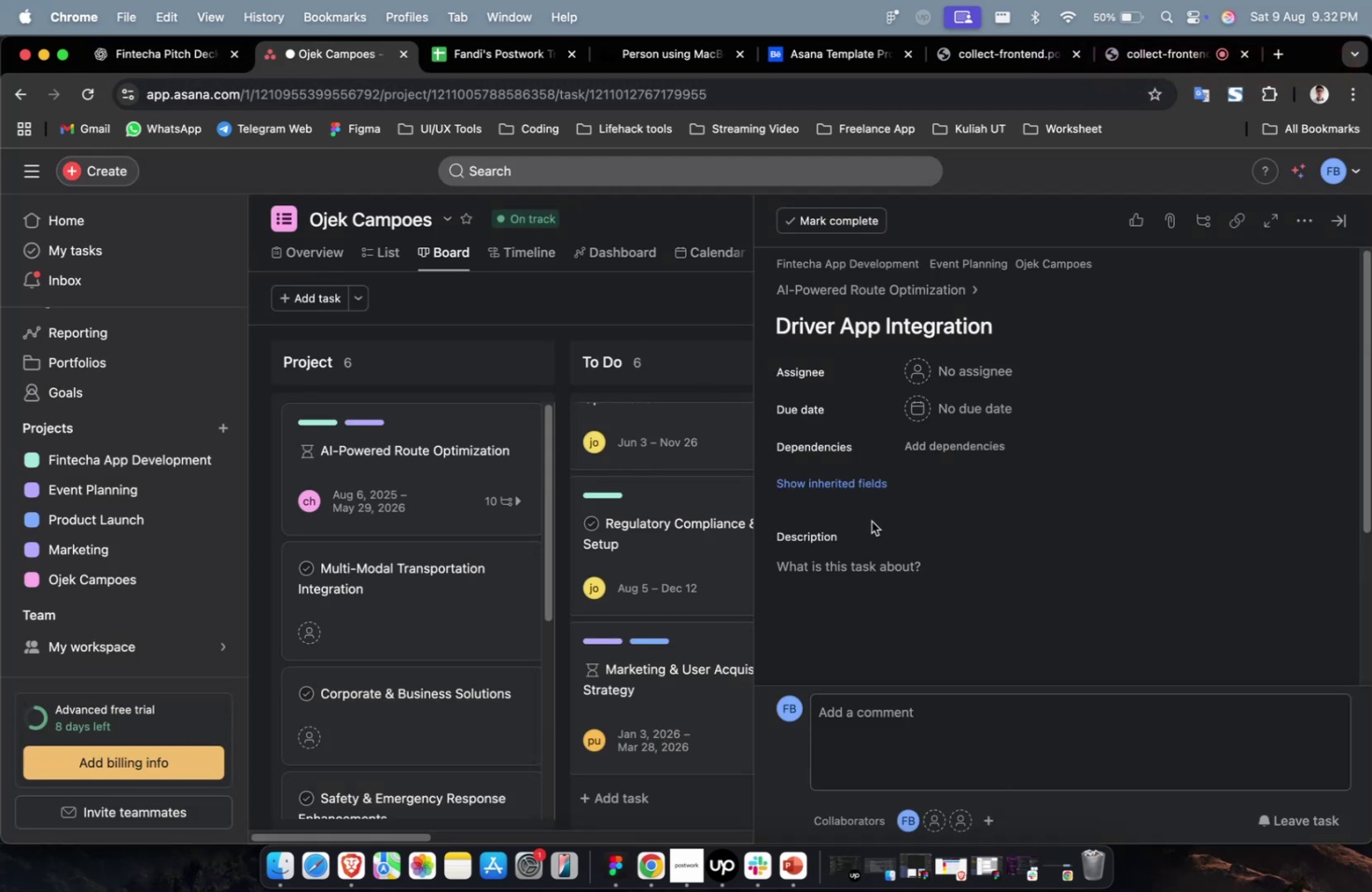 
key(Meta+V)
 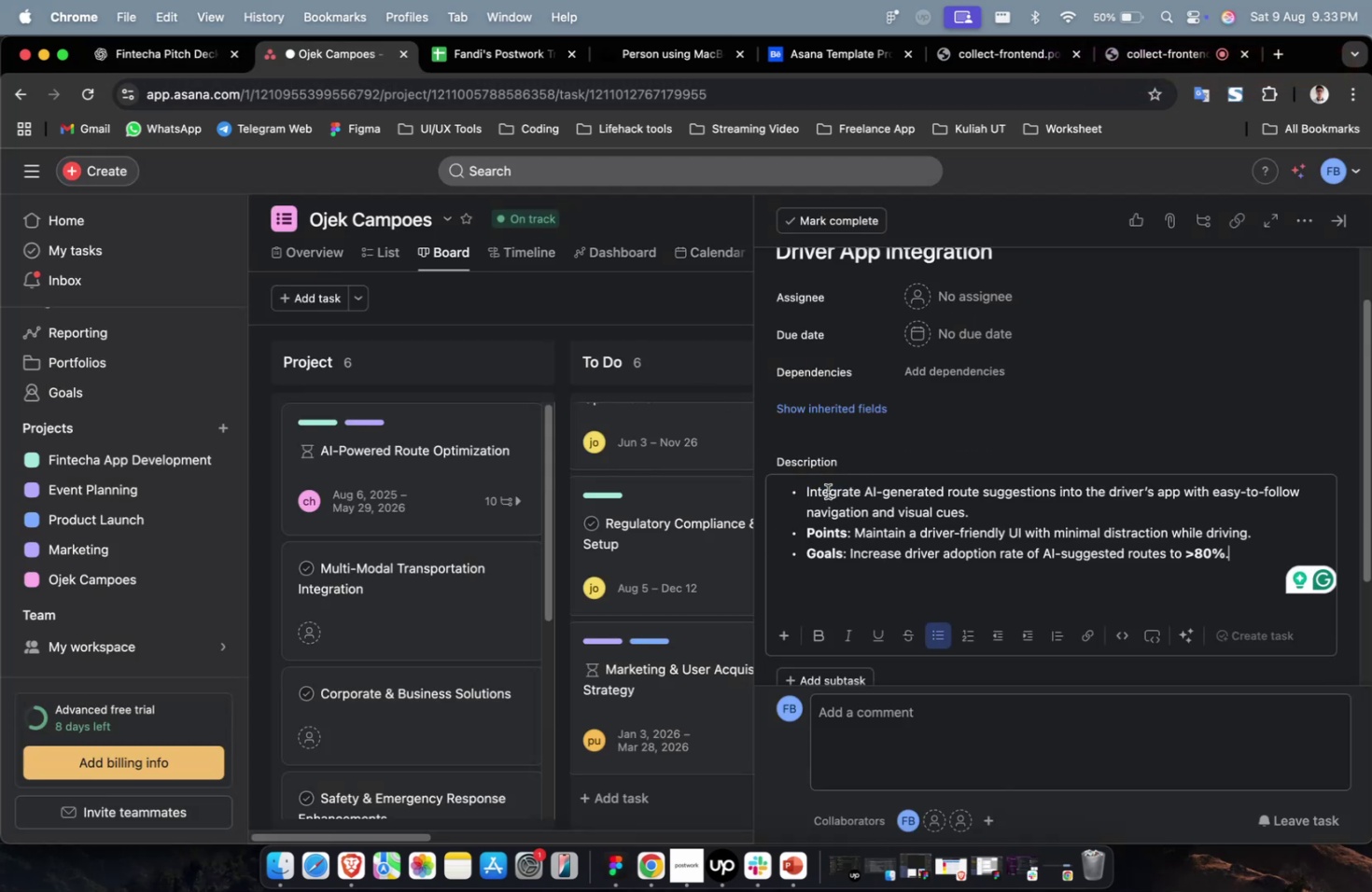 
left_click([805, 484])
 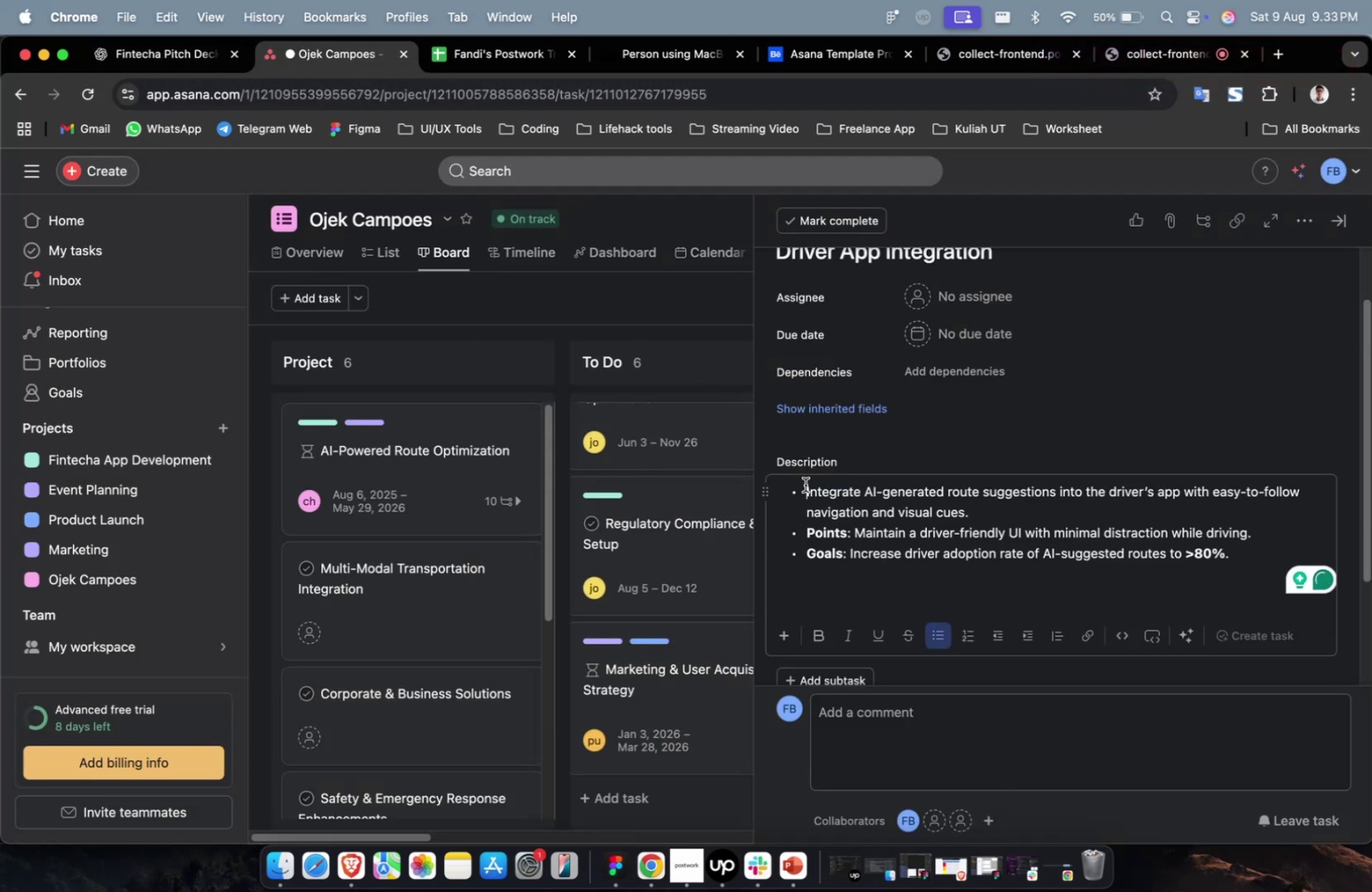 
key(Backspace)
 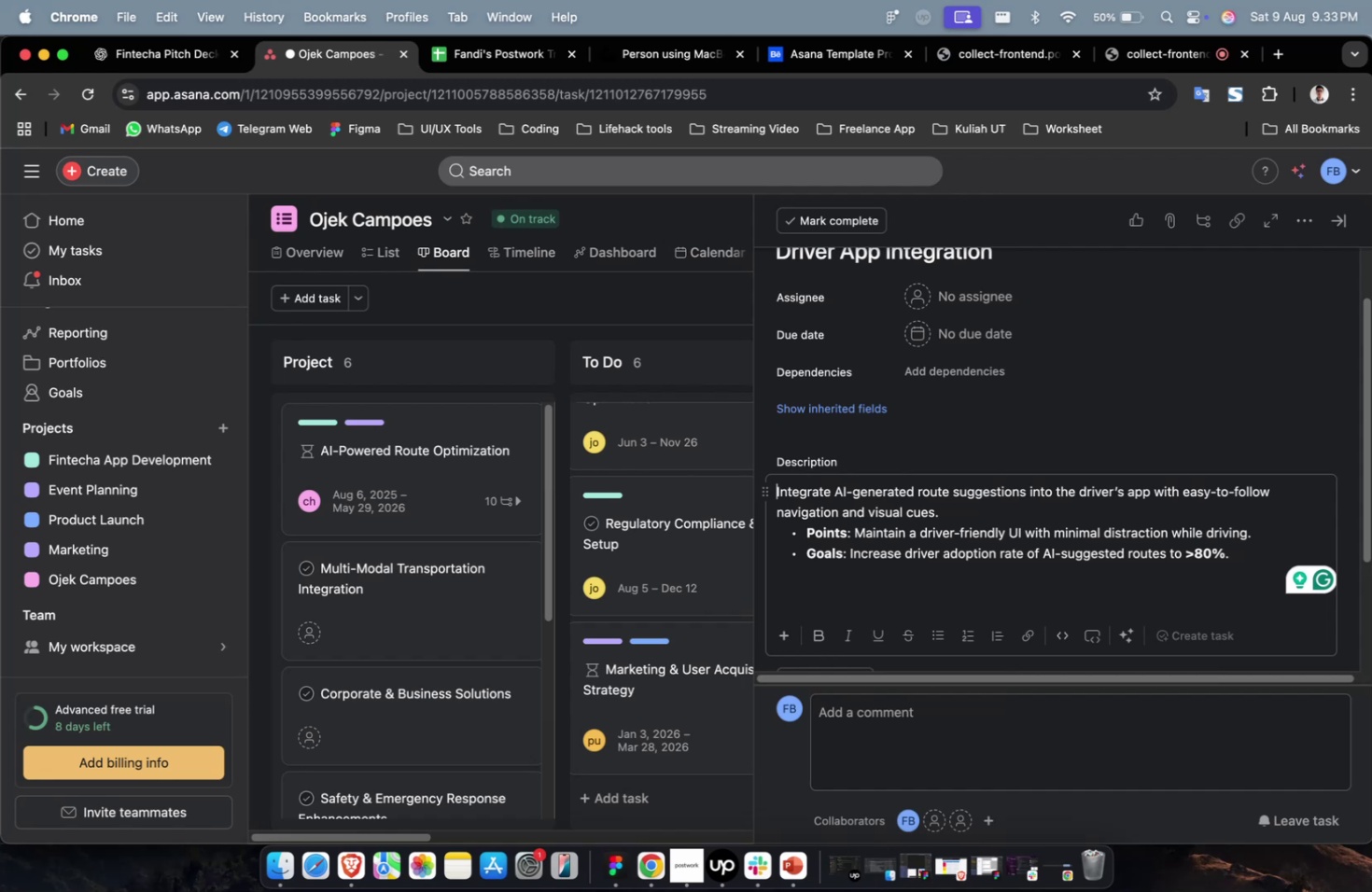 
wait(17.49)
 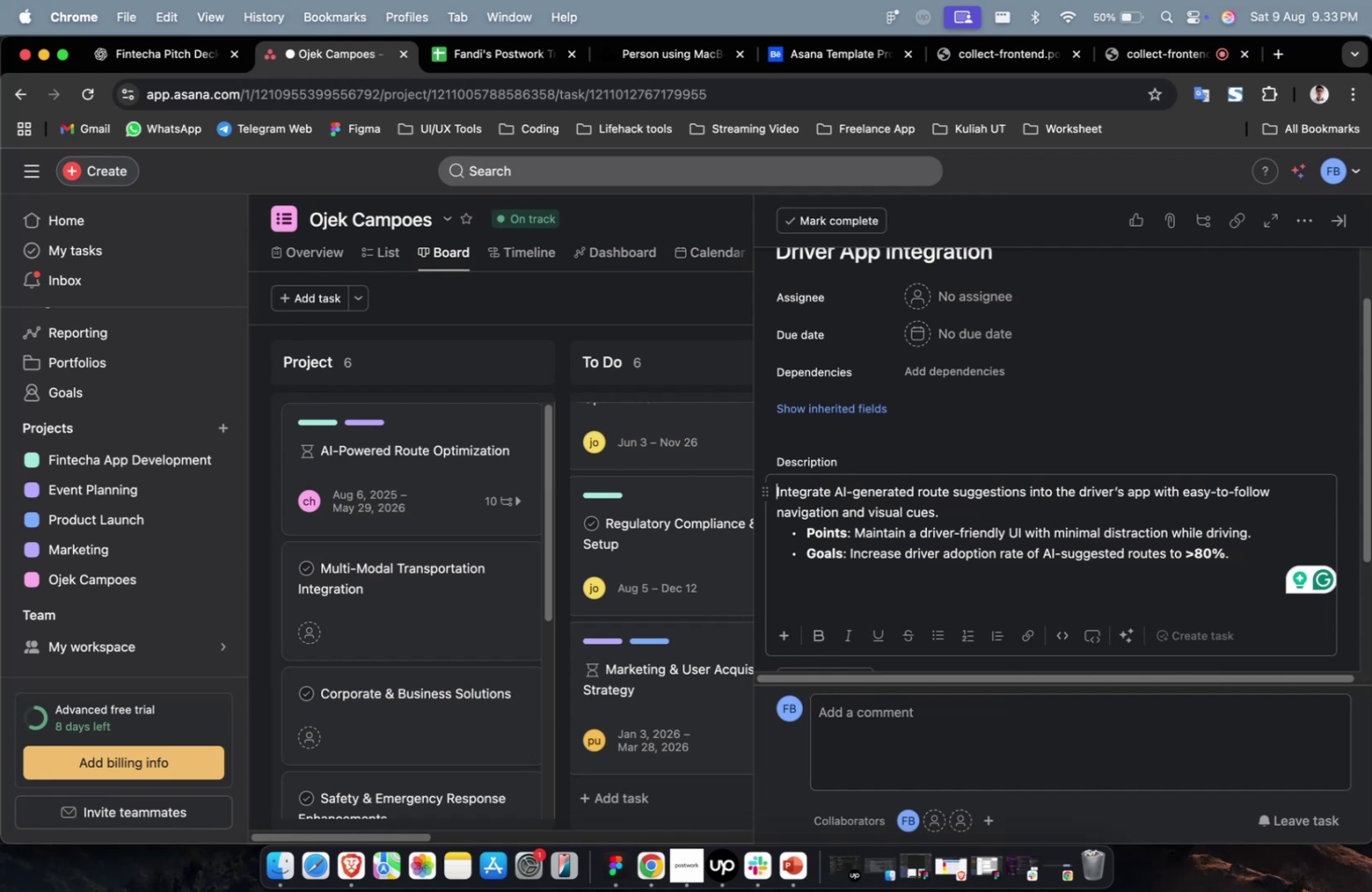 
scroll: coordinate [886, 482], scroll_direction: up, amount: 4.0
 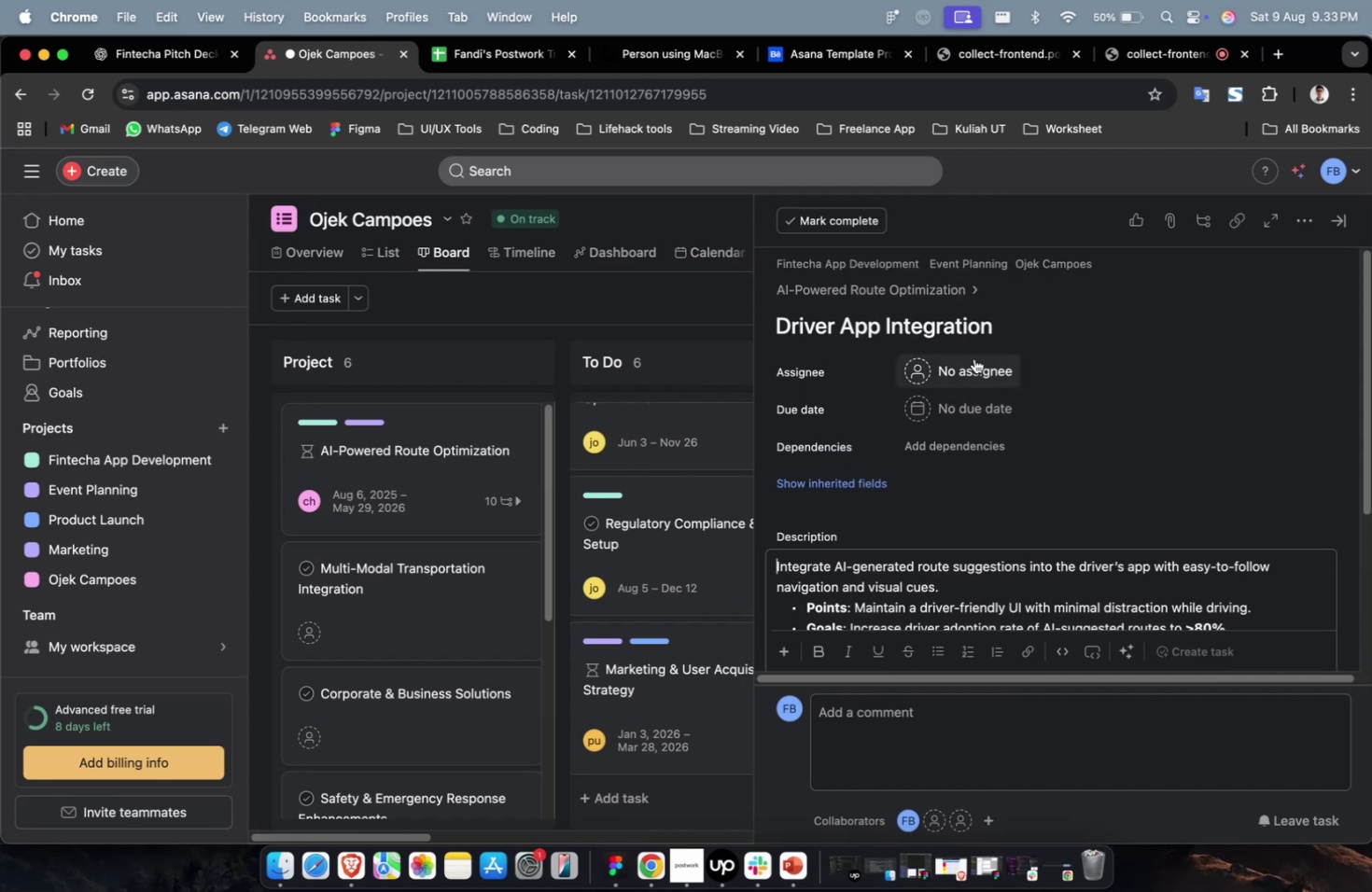 
left_click([973, 358])
 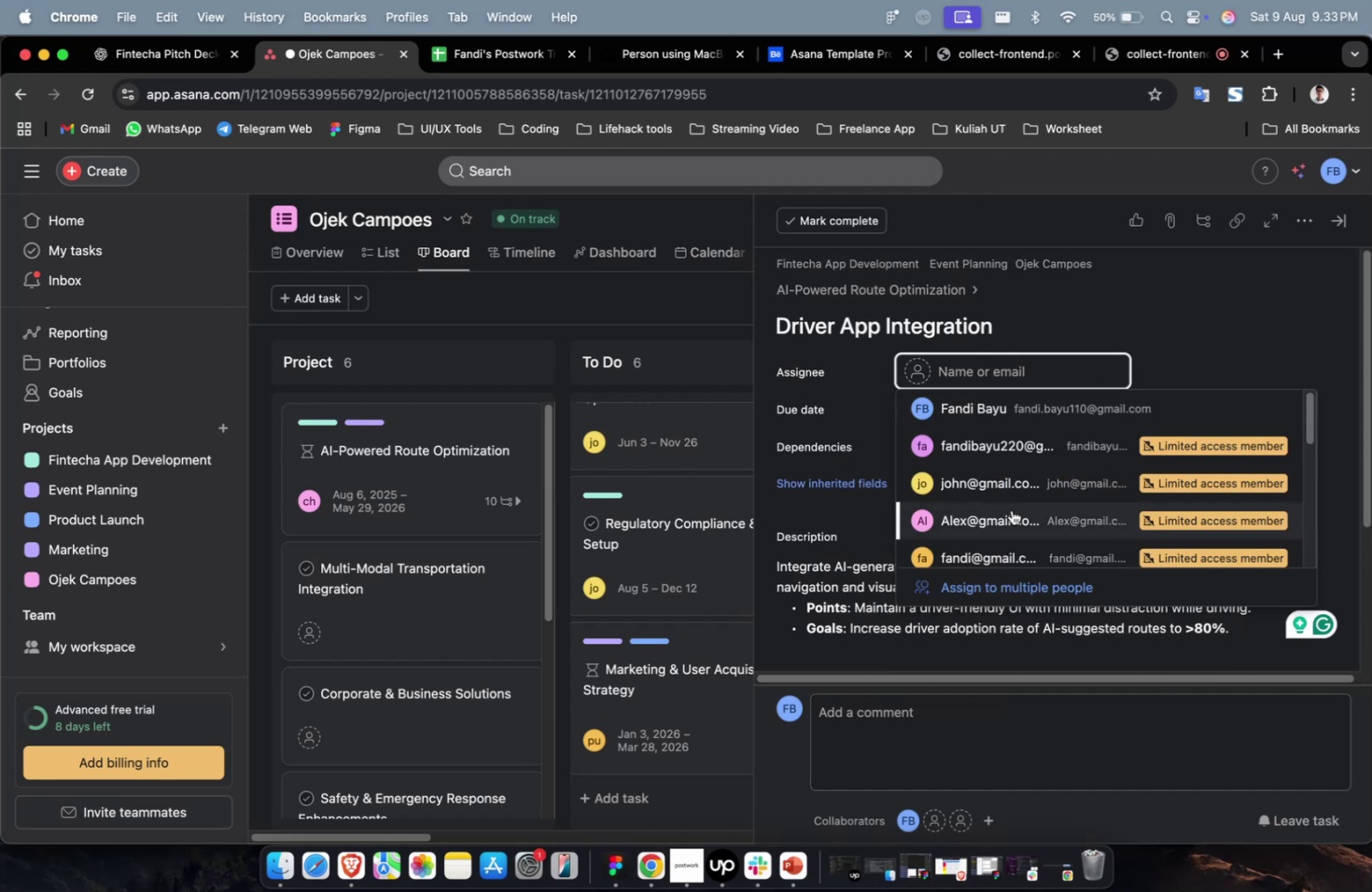 
left_click([1012, 509])
 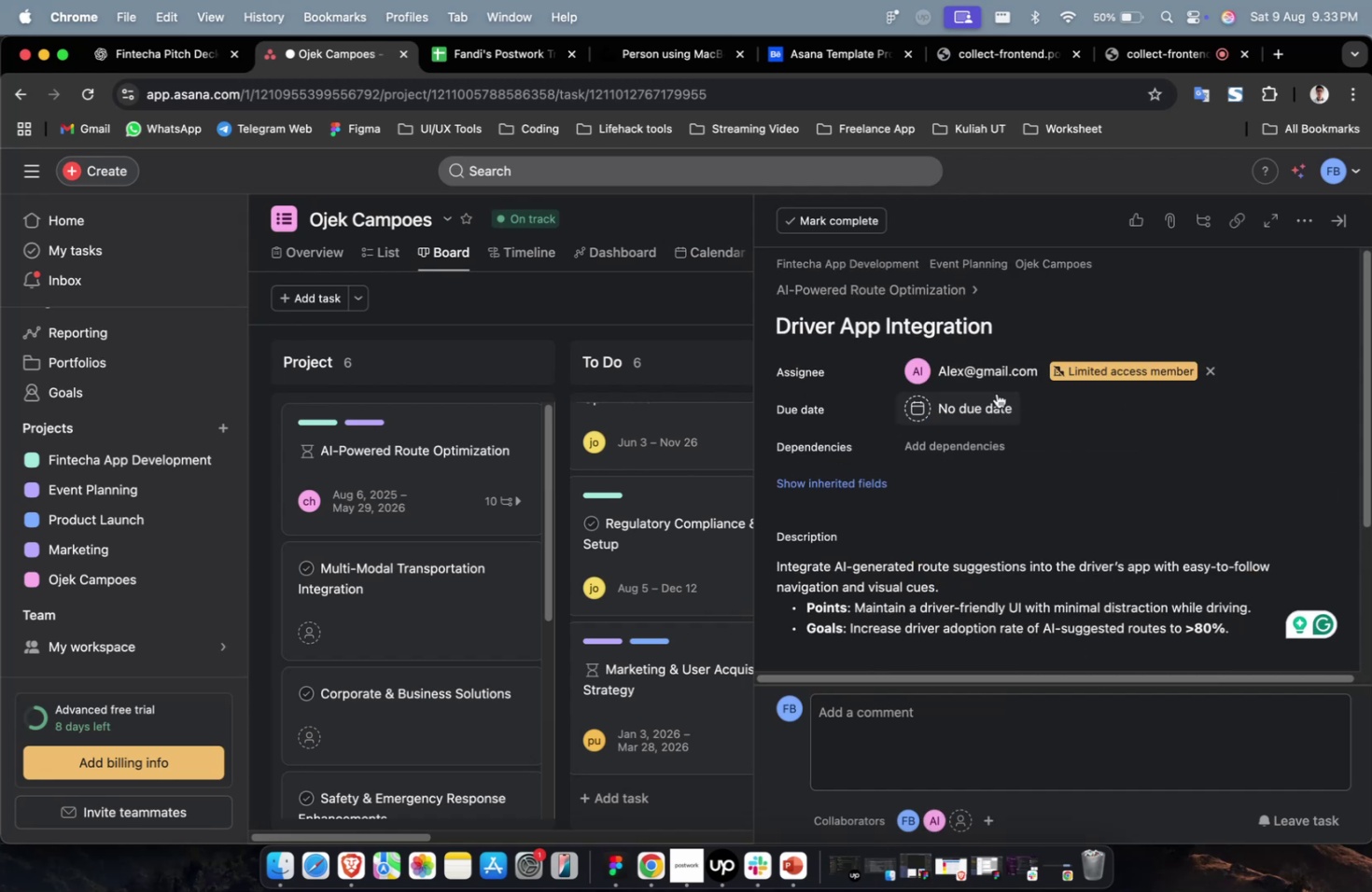 
double_click([997, 382])
 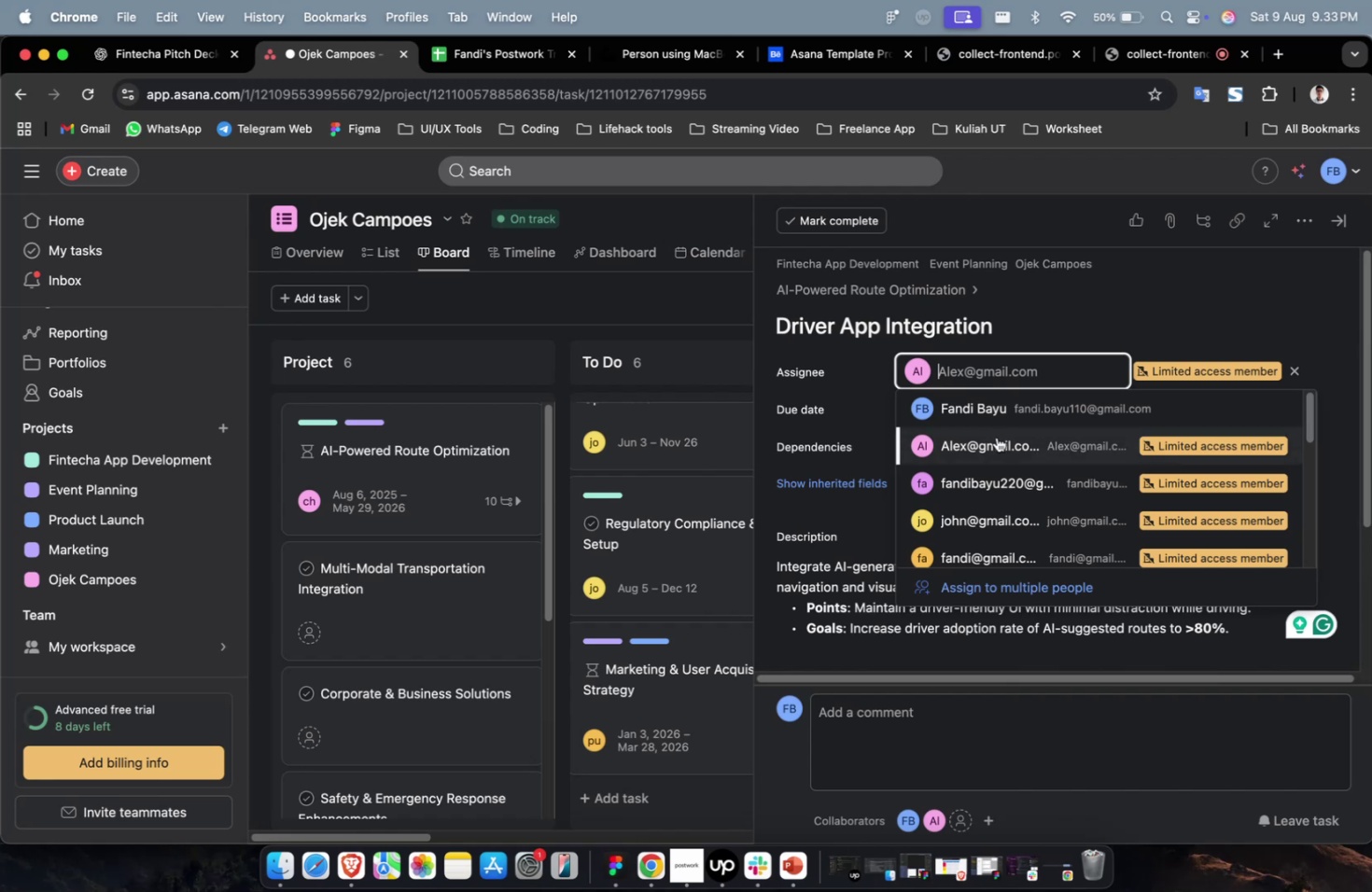 
triple_click([996, 438])
 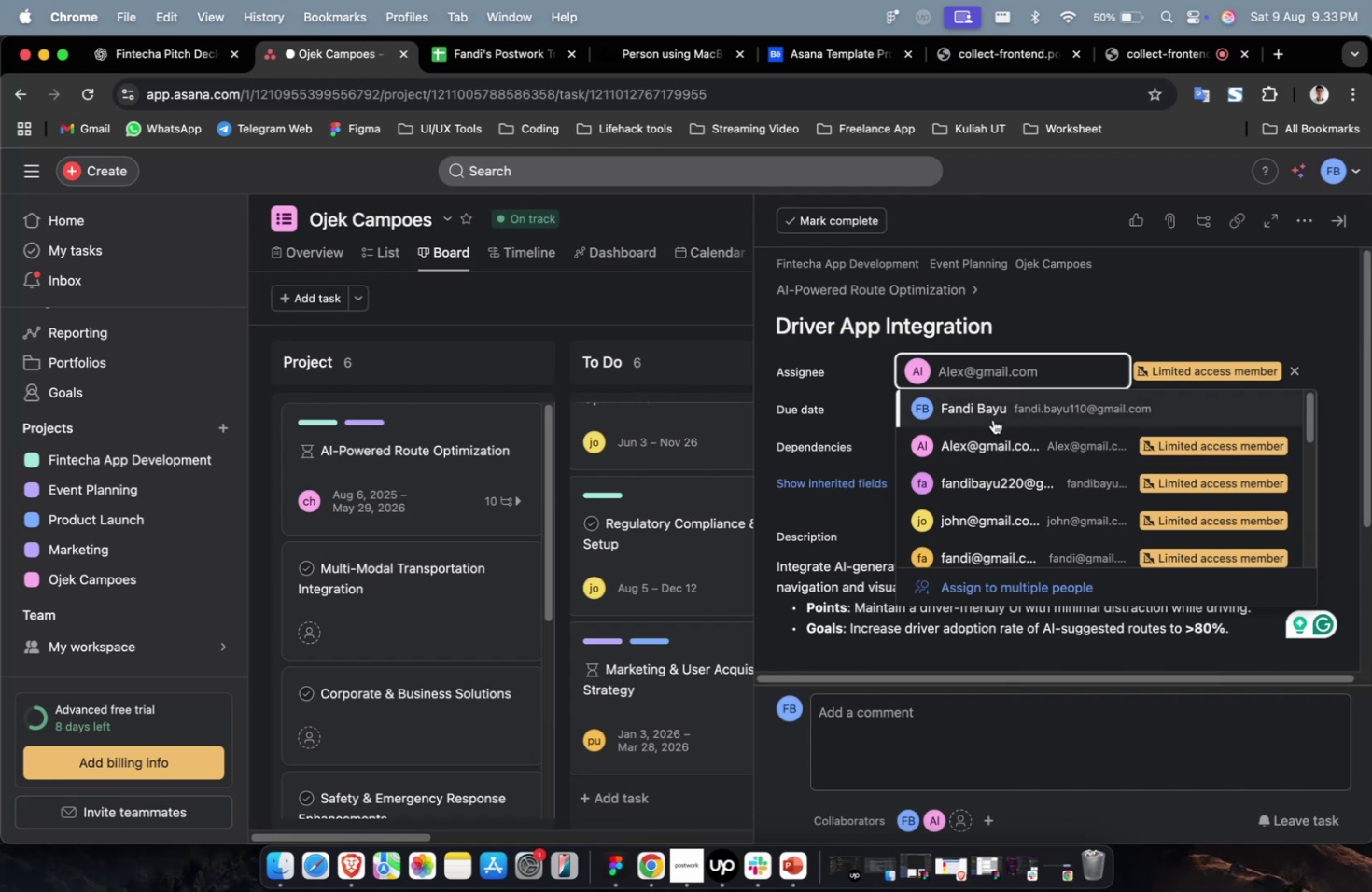 
triple_click([992, 419])
 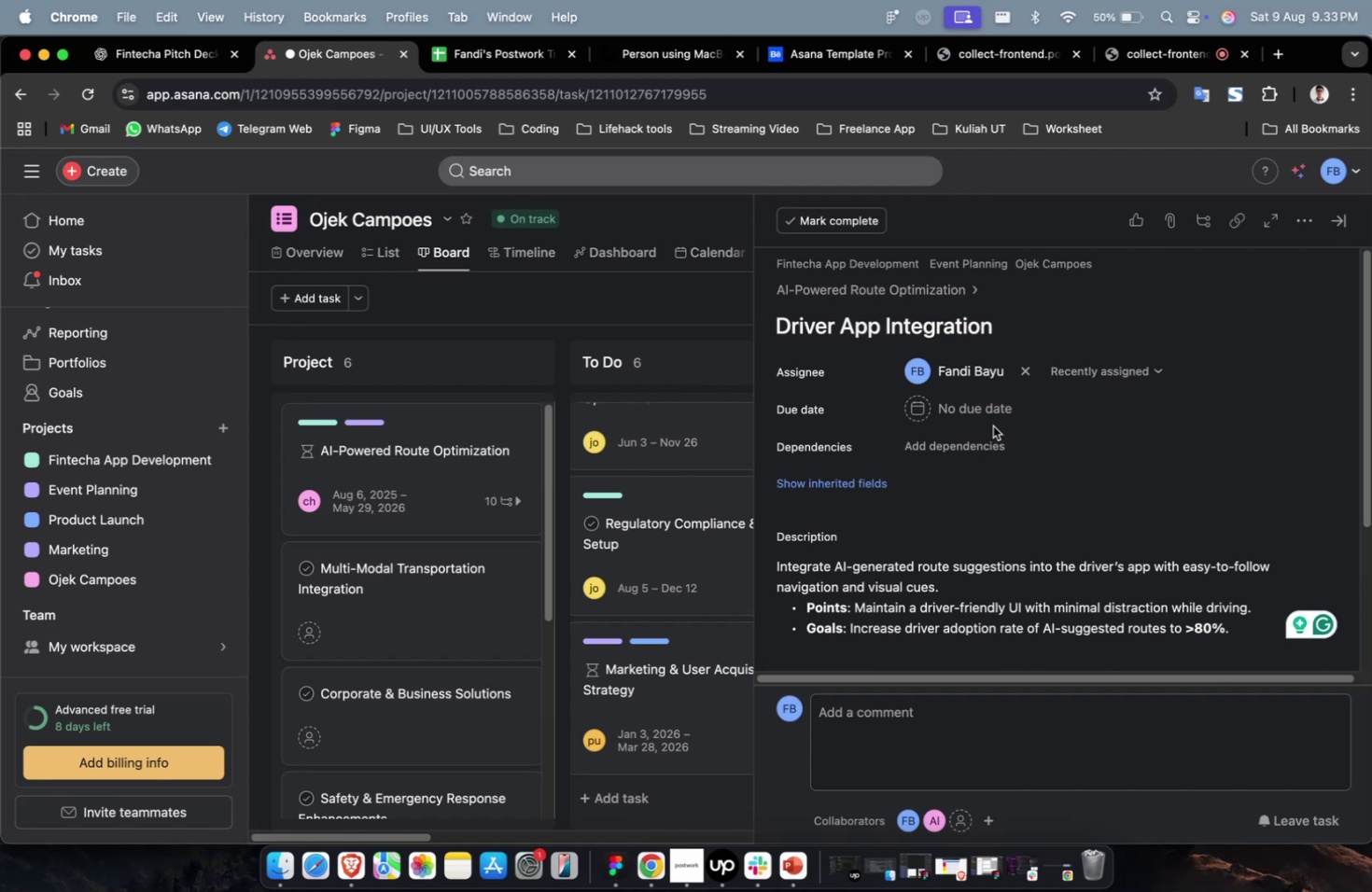 
wait(19.3)
 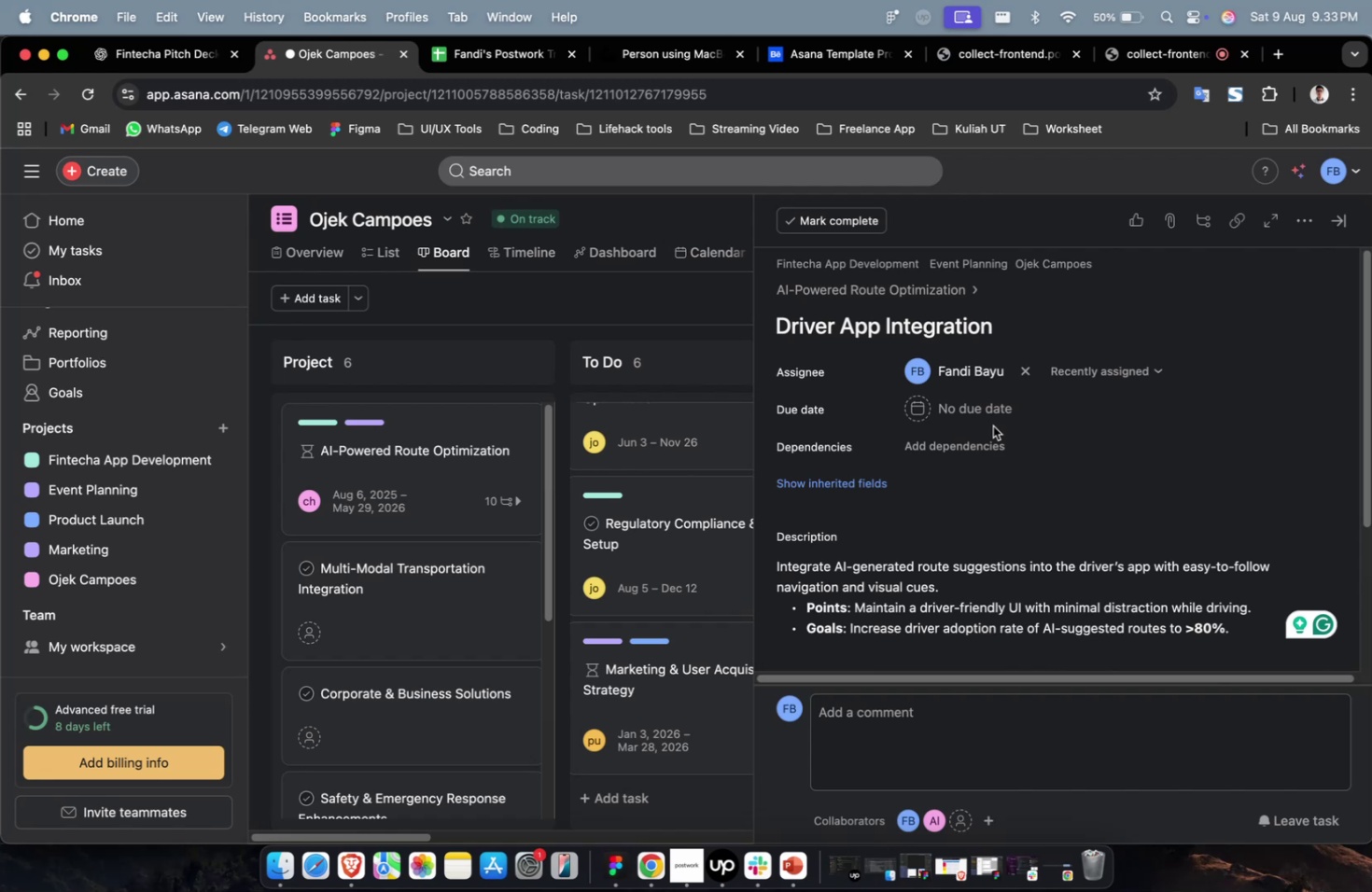 
left_click([993, 436])
 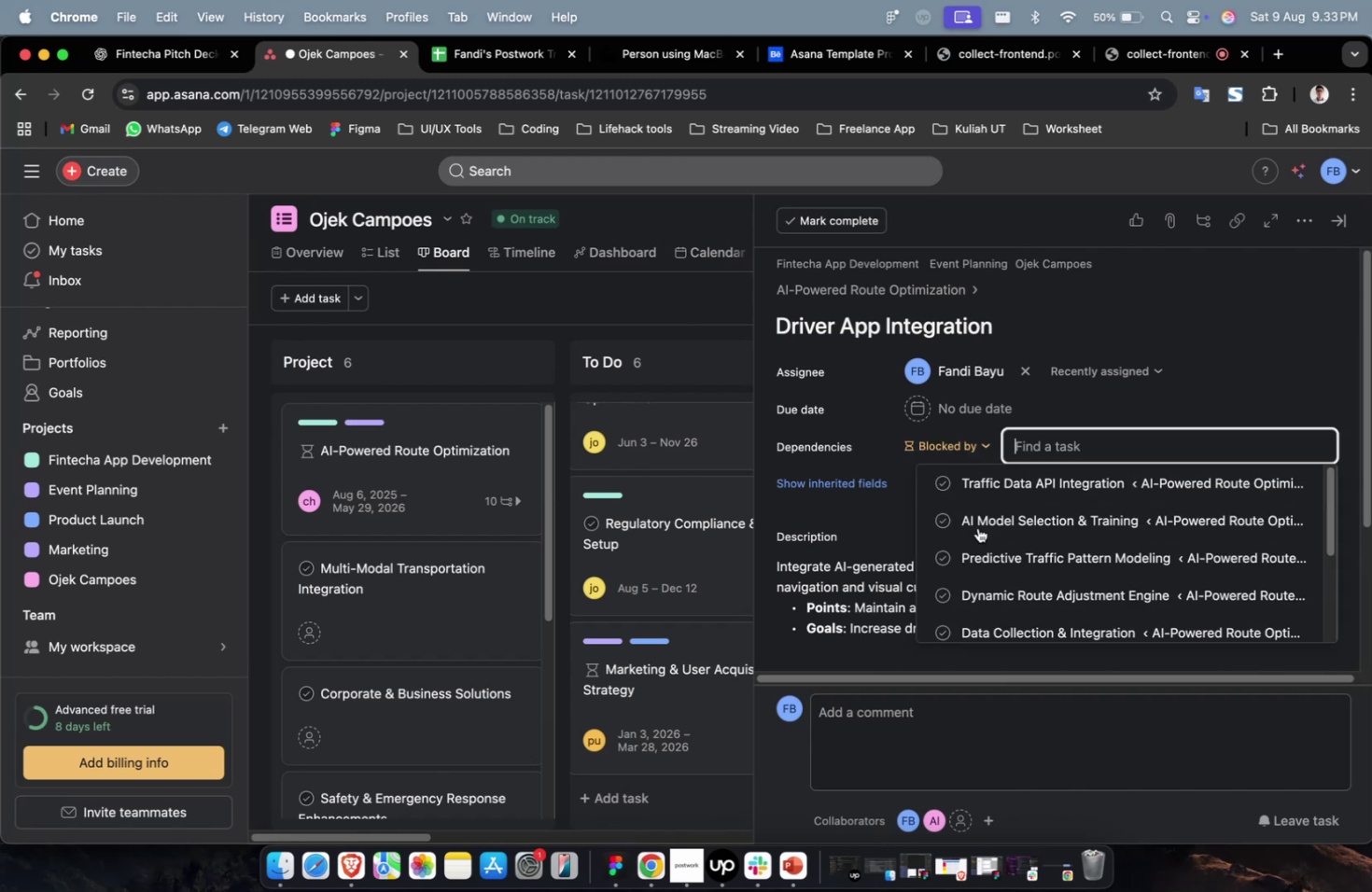 
double_click([977, 527])
 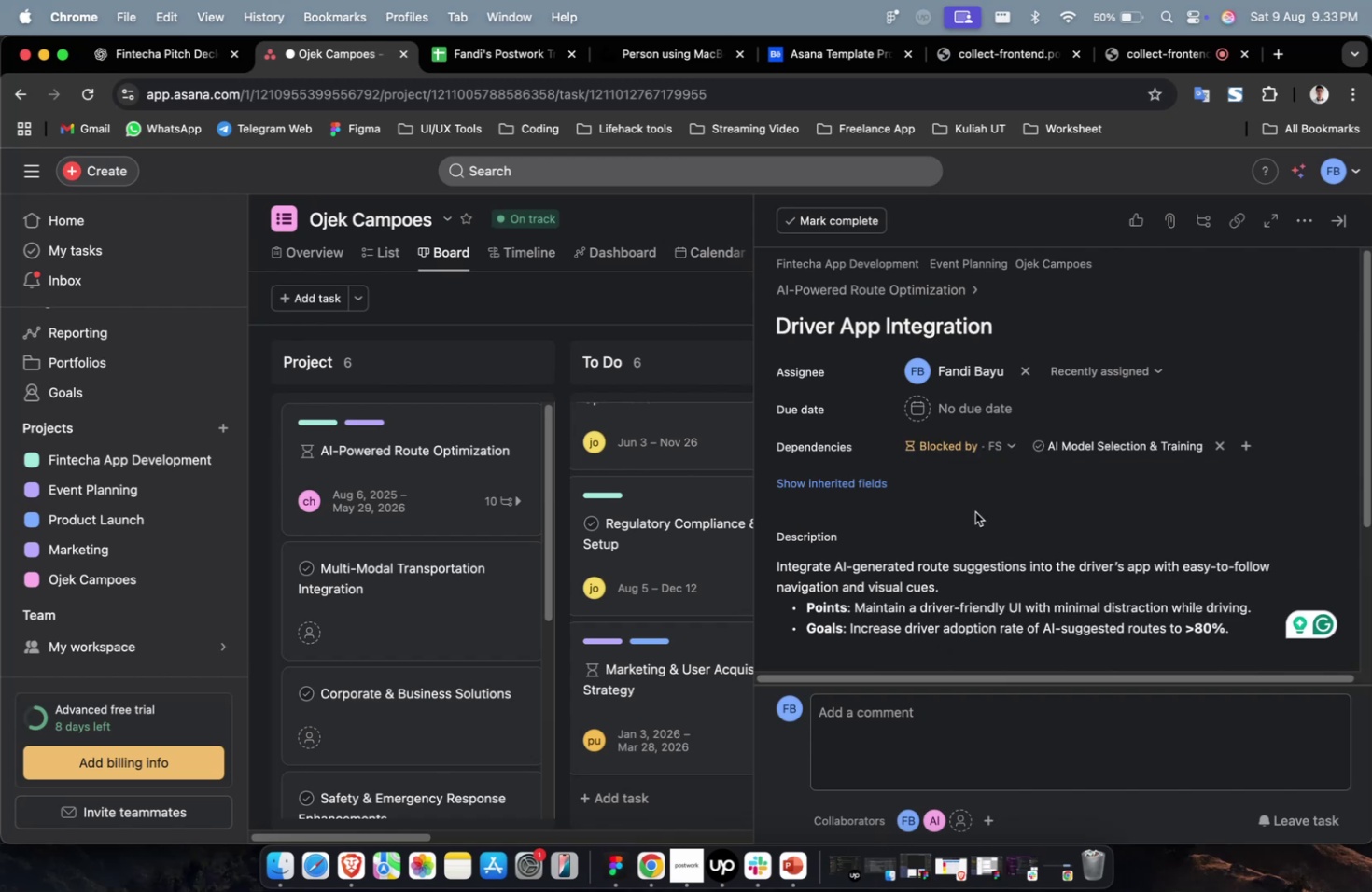 
mouse_move([951, 454])
 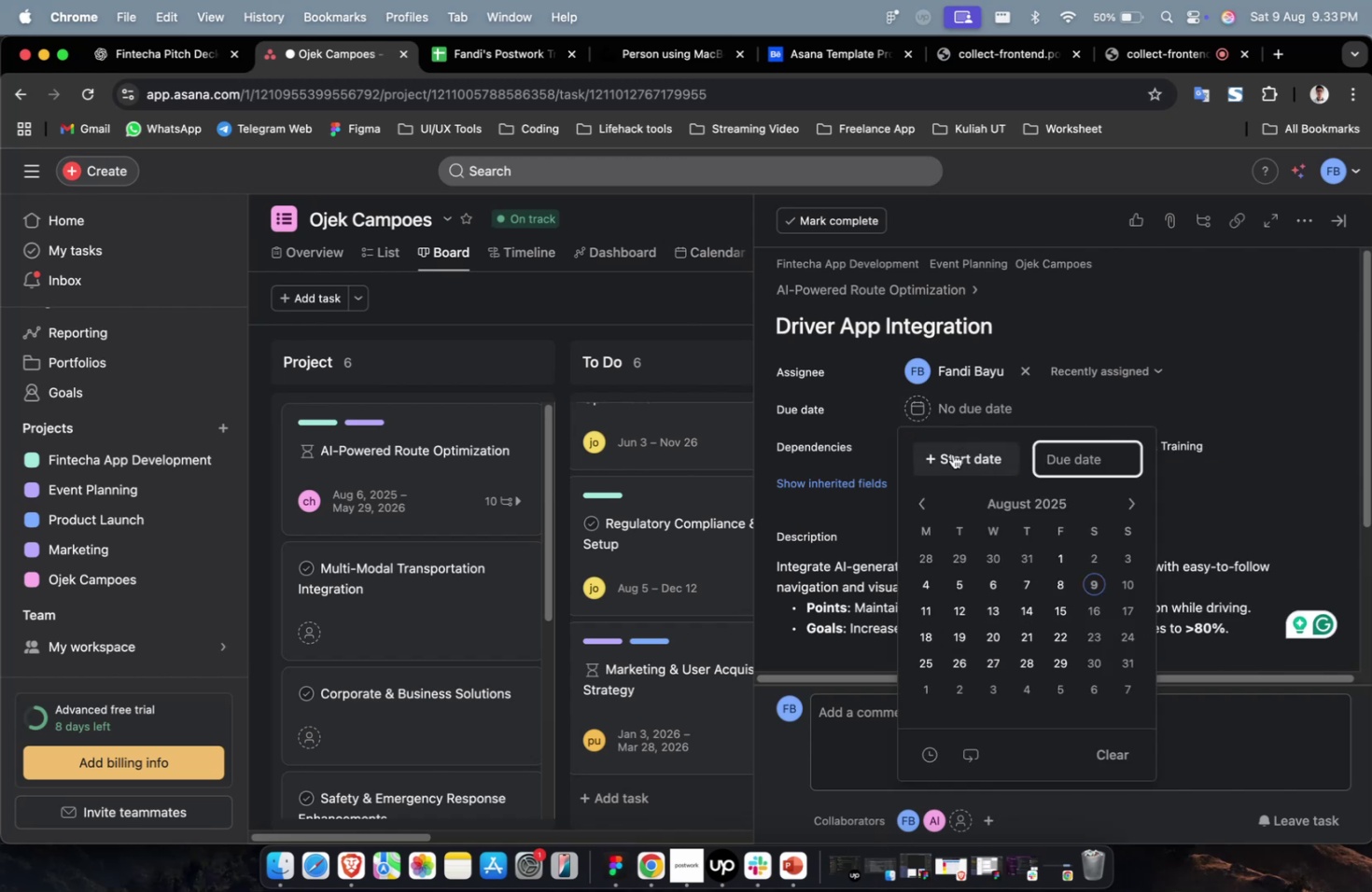 
left_click([951, 454])
 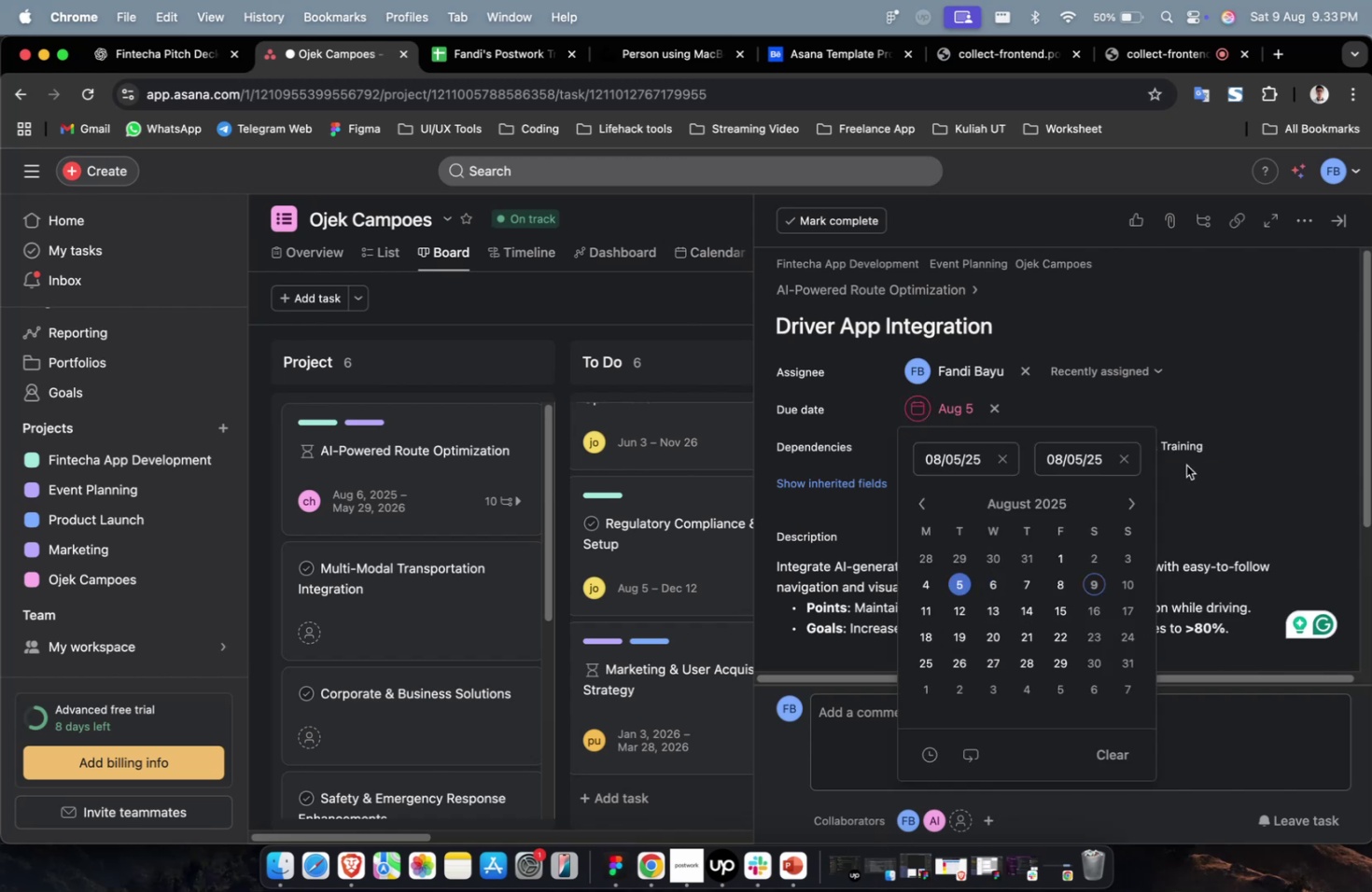 
triple_click([1139, 486])
 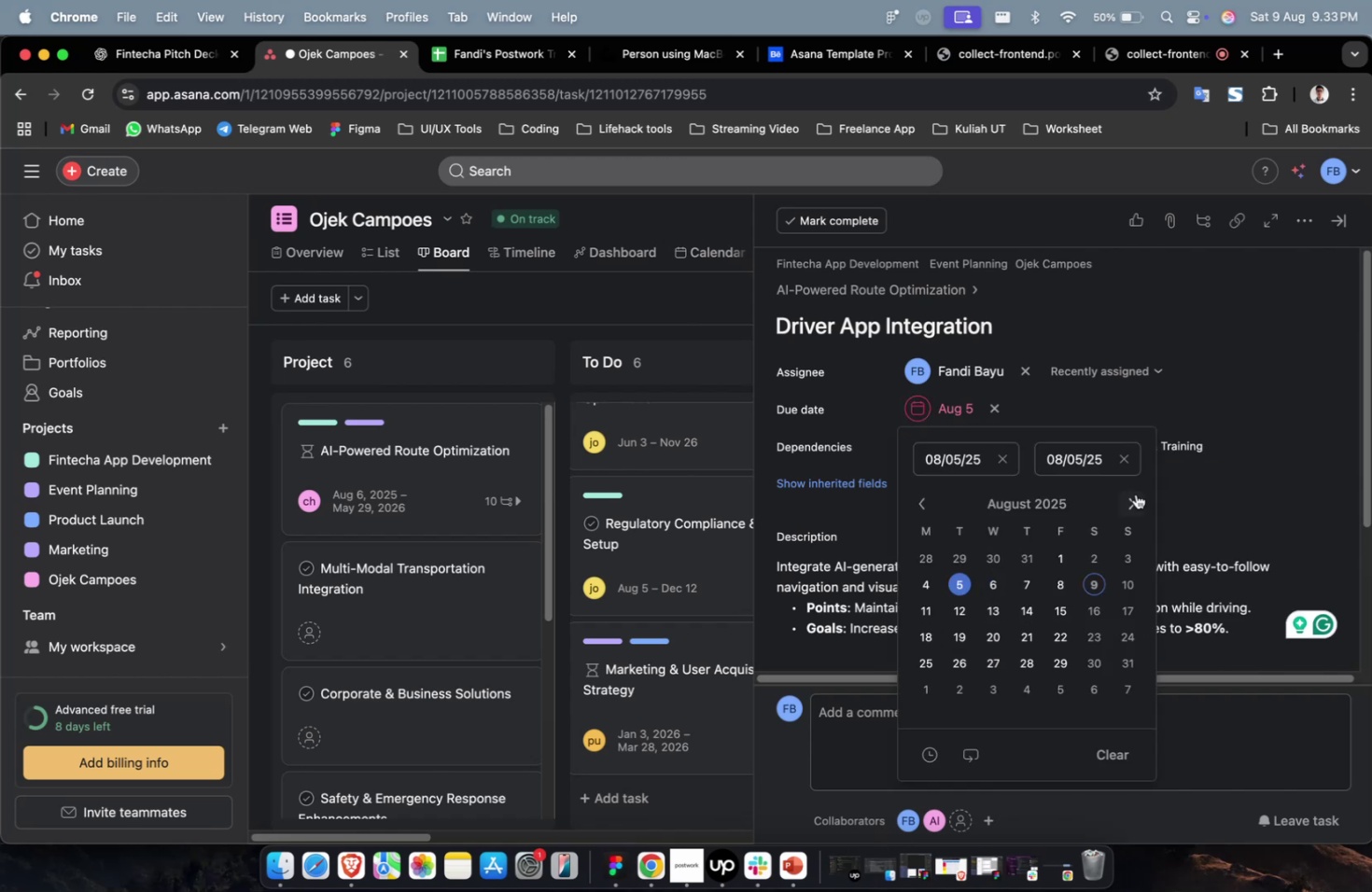 
triple_click([1135, 494])
 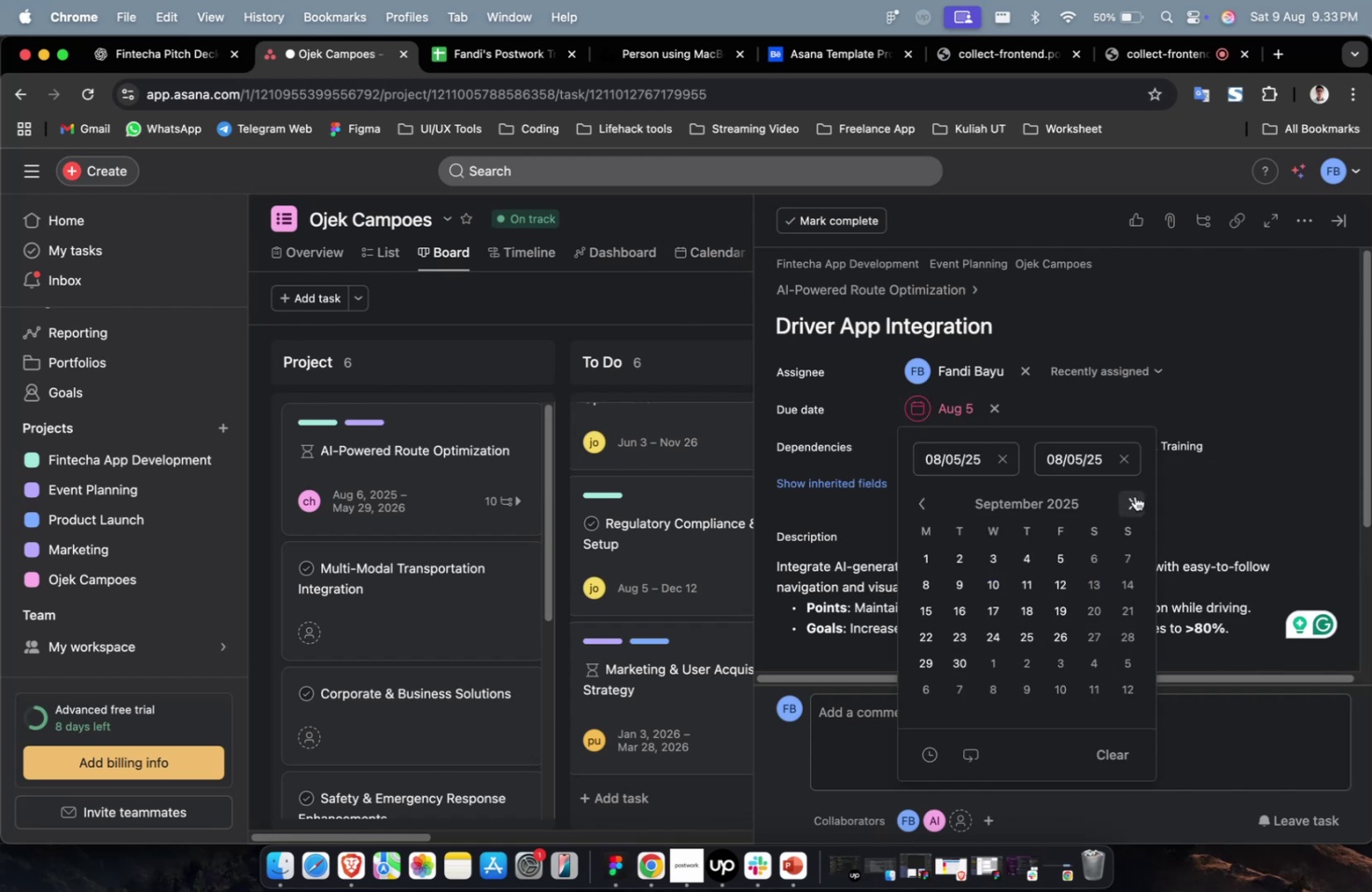 
triple_click([1134, 495])
 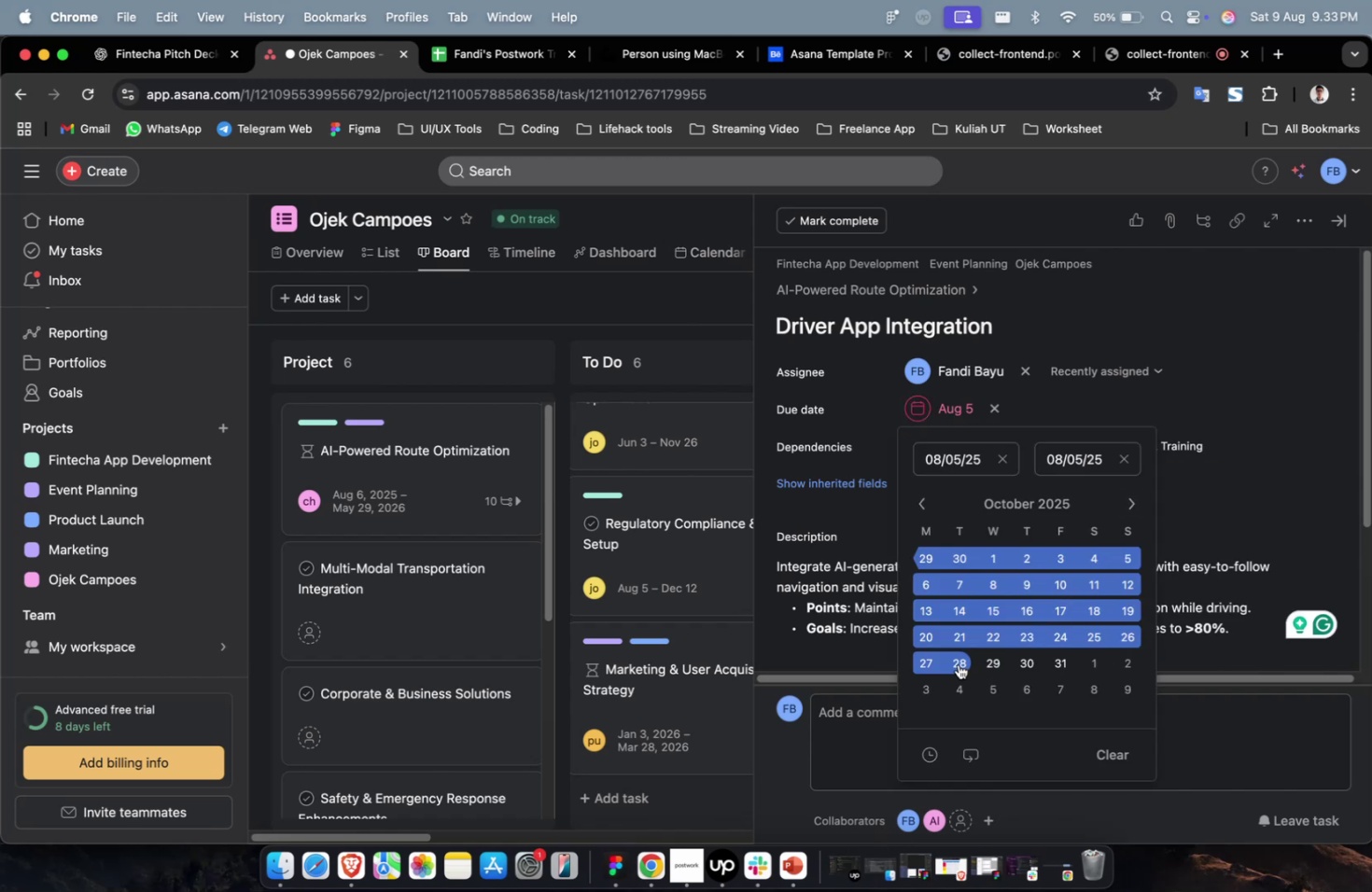 
left_click([955, 662])
 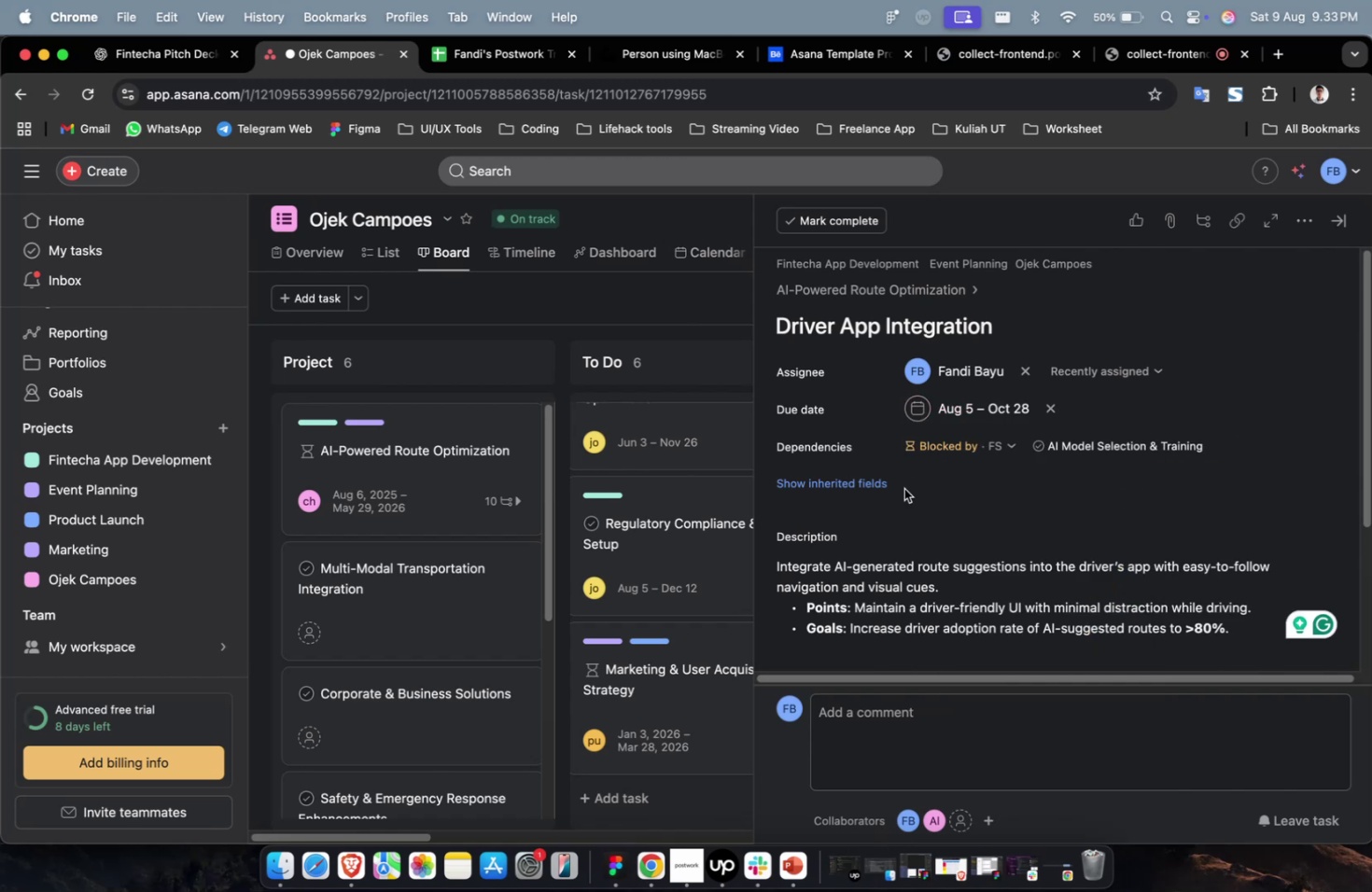 
left_click([873, 485])
 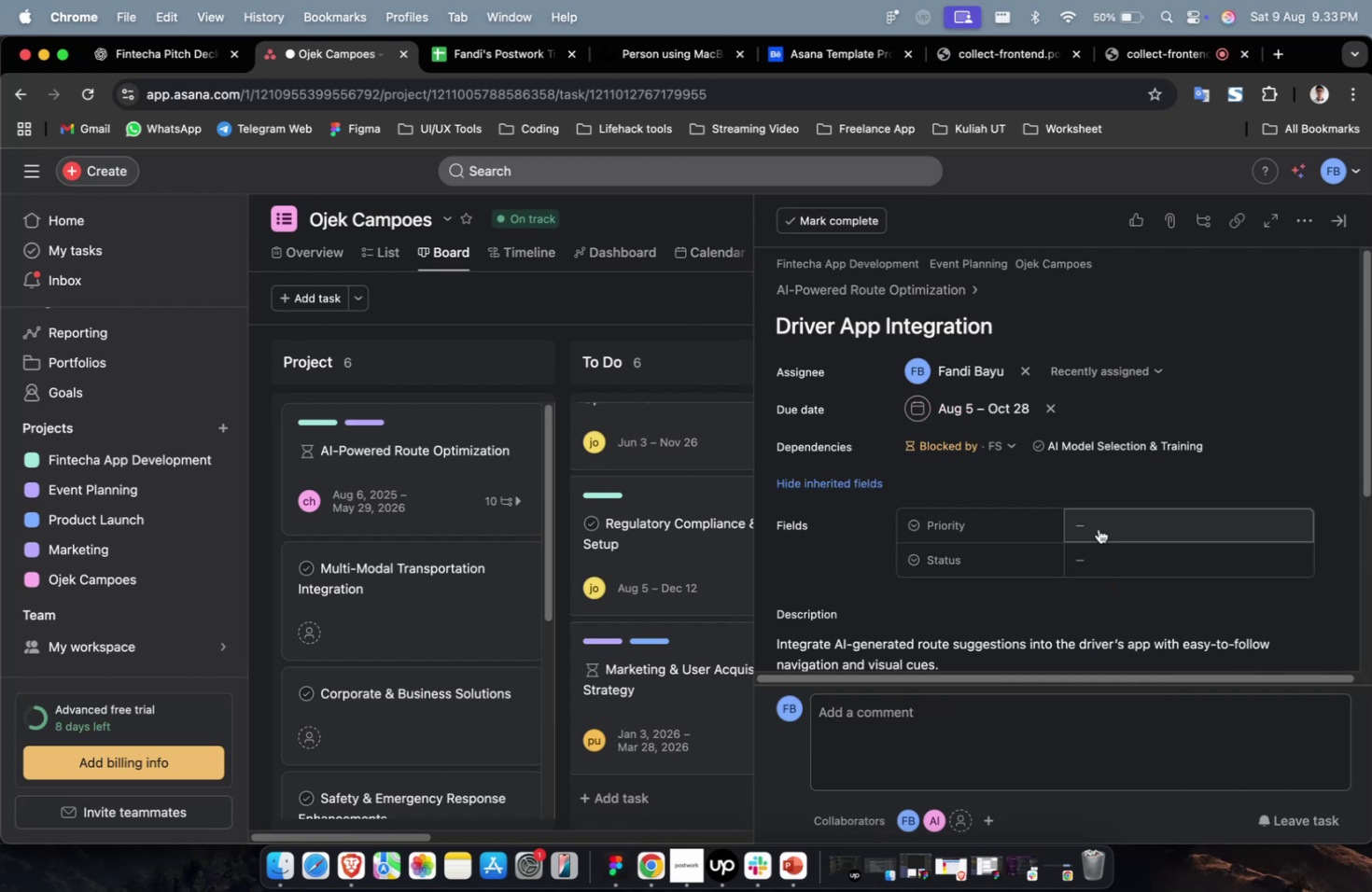 
double_click([1112, 519])
 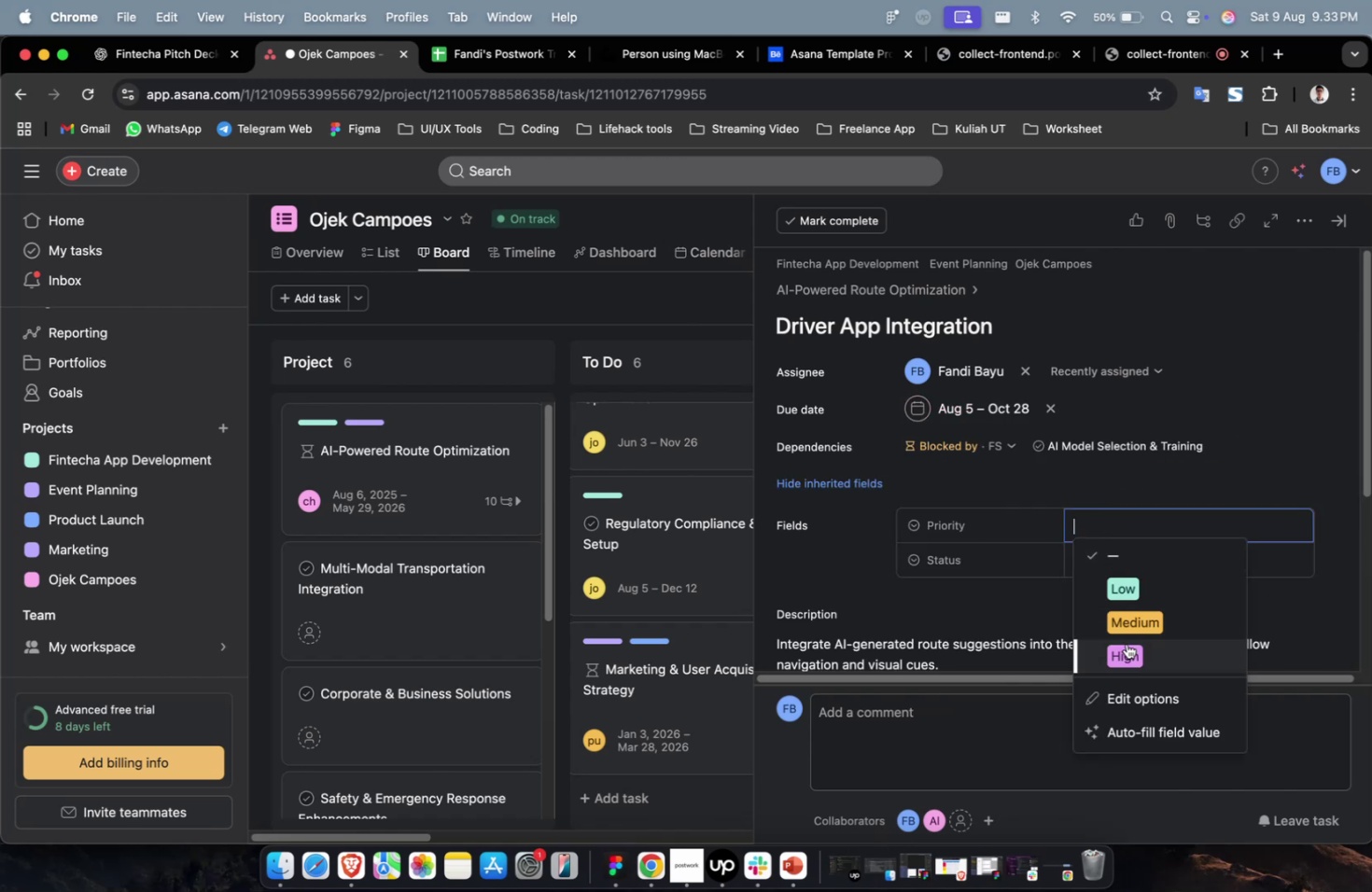 
double_click([1148, 558])
 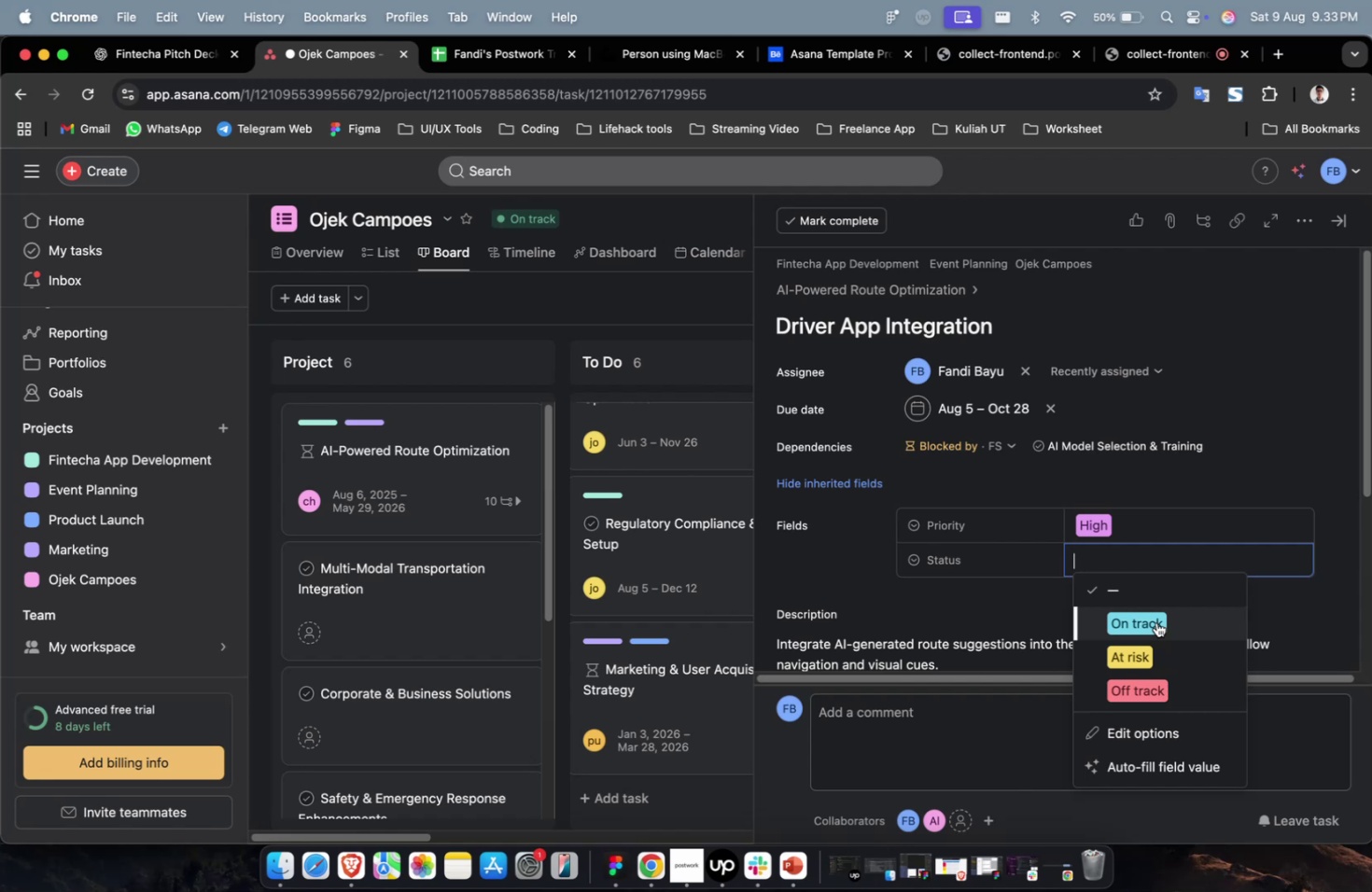 
triple_click([1155, 621])
 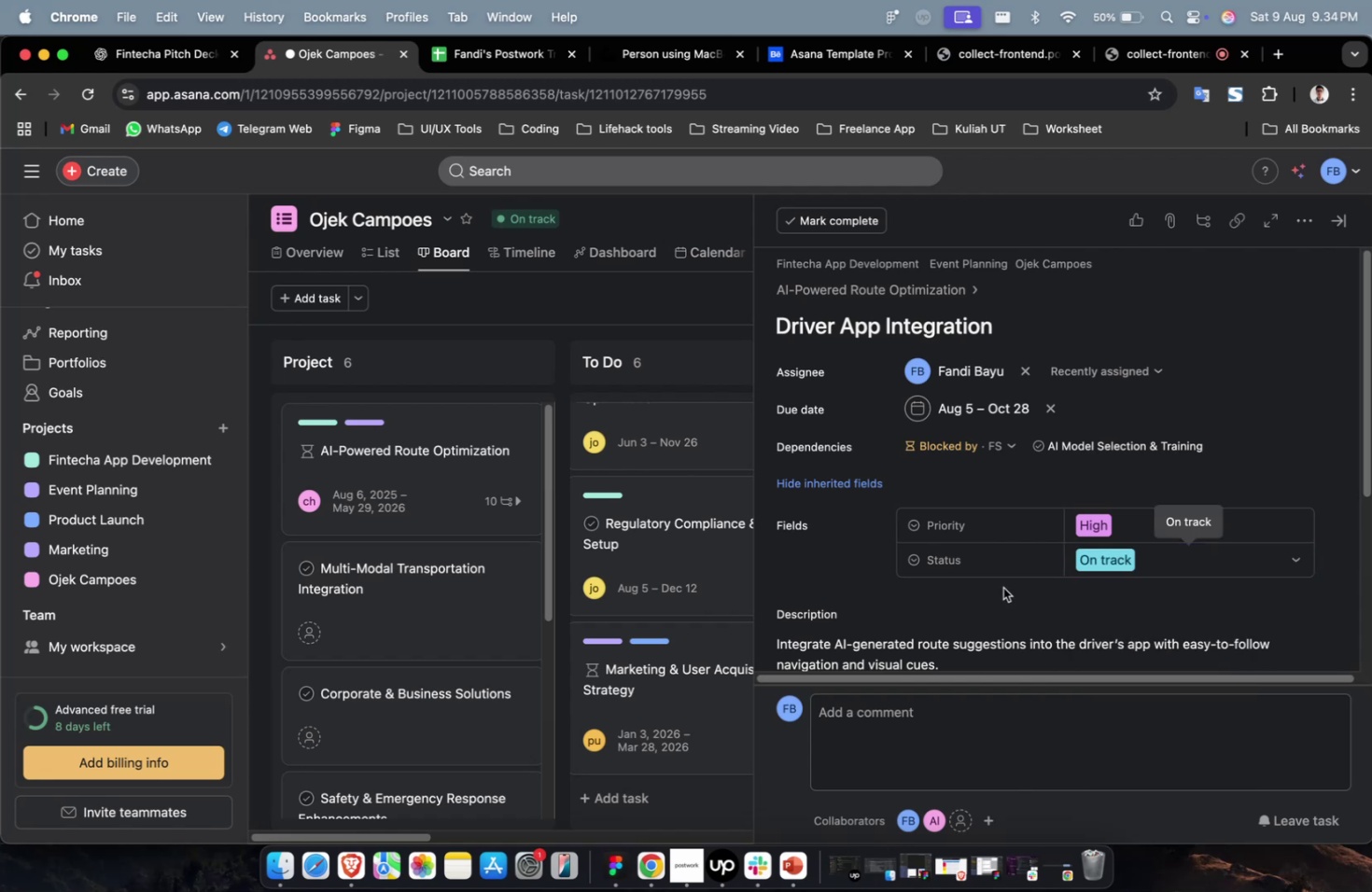 
wait(14.76)
 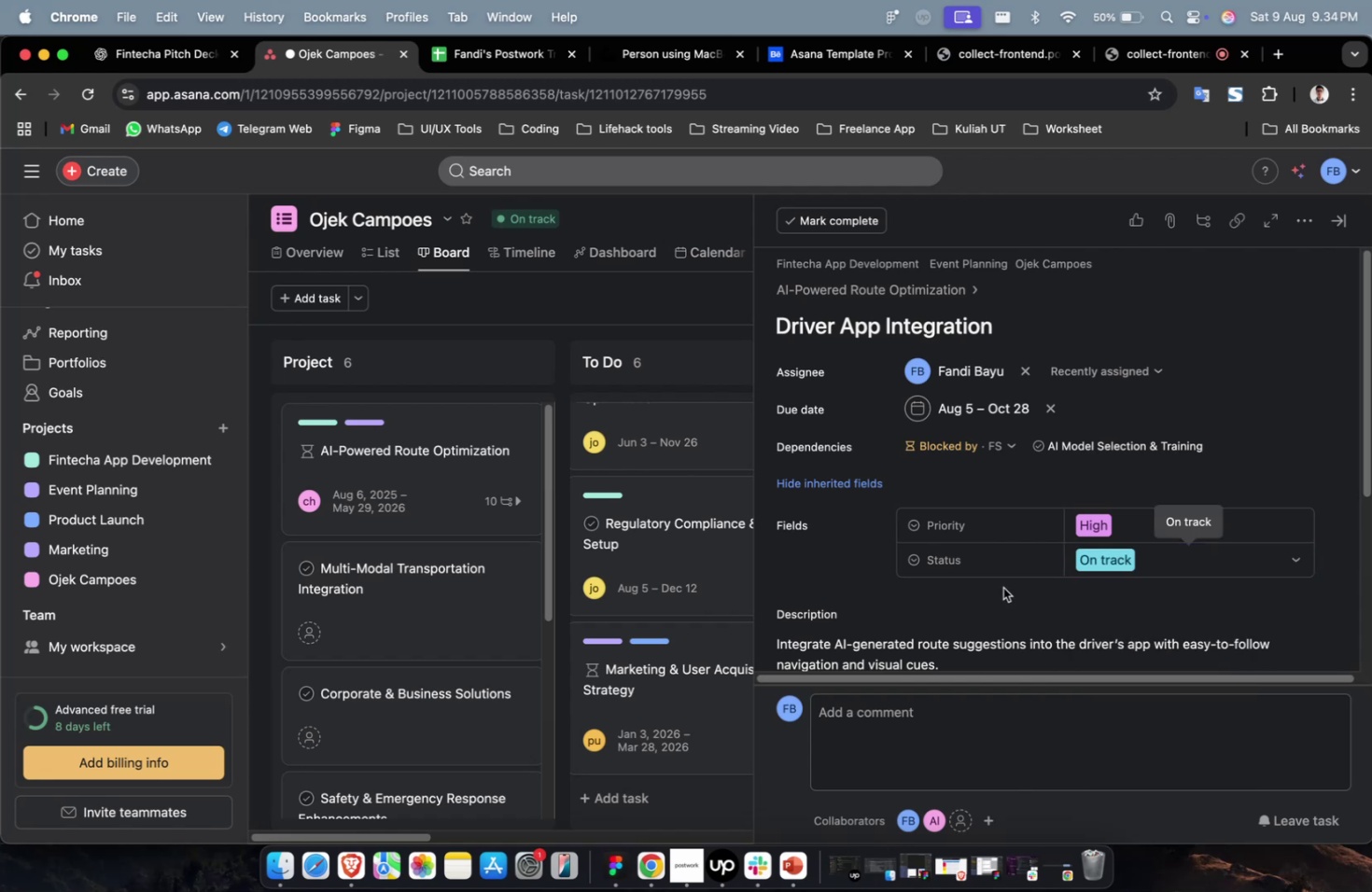 
scroll: coordinate [1002, 587], scroll_direction: down, amount: 9.0
 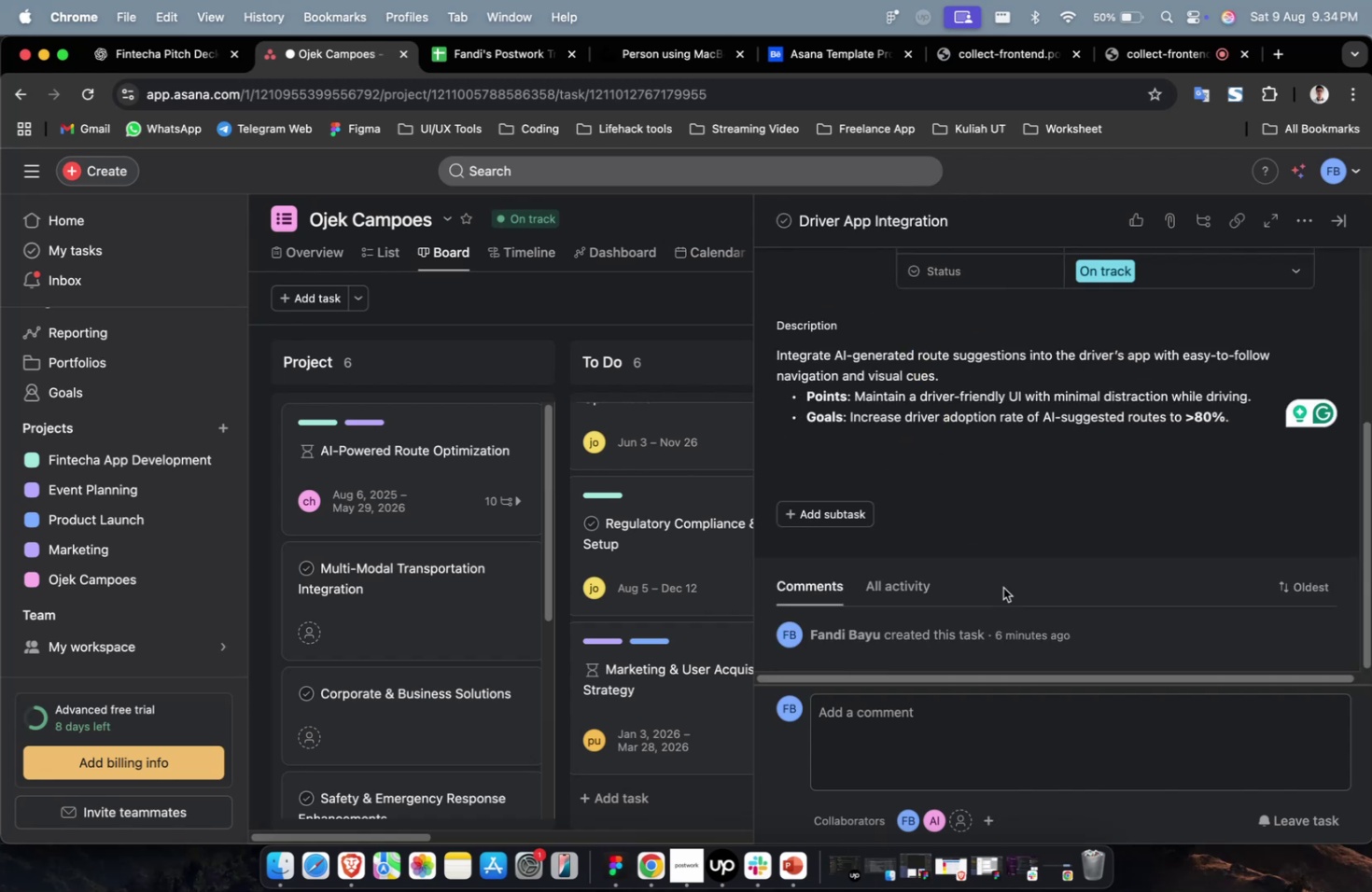 
scroll: coordinate [1000, 573], scroll_direction: up, amount: 3.0
 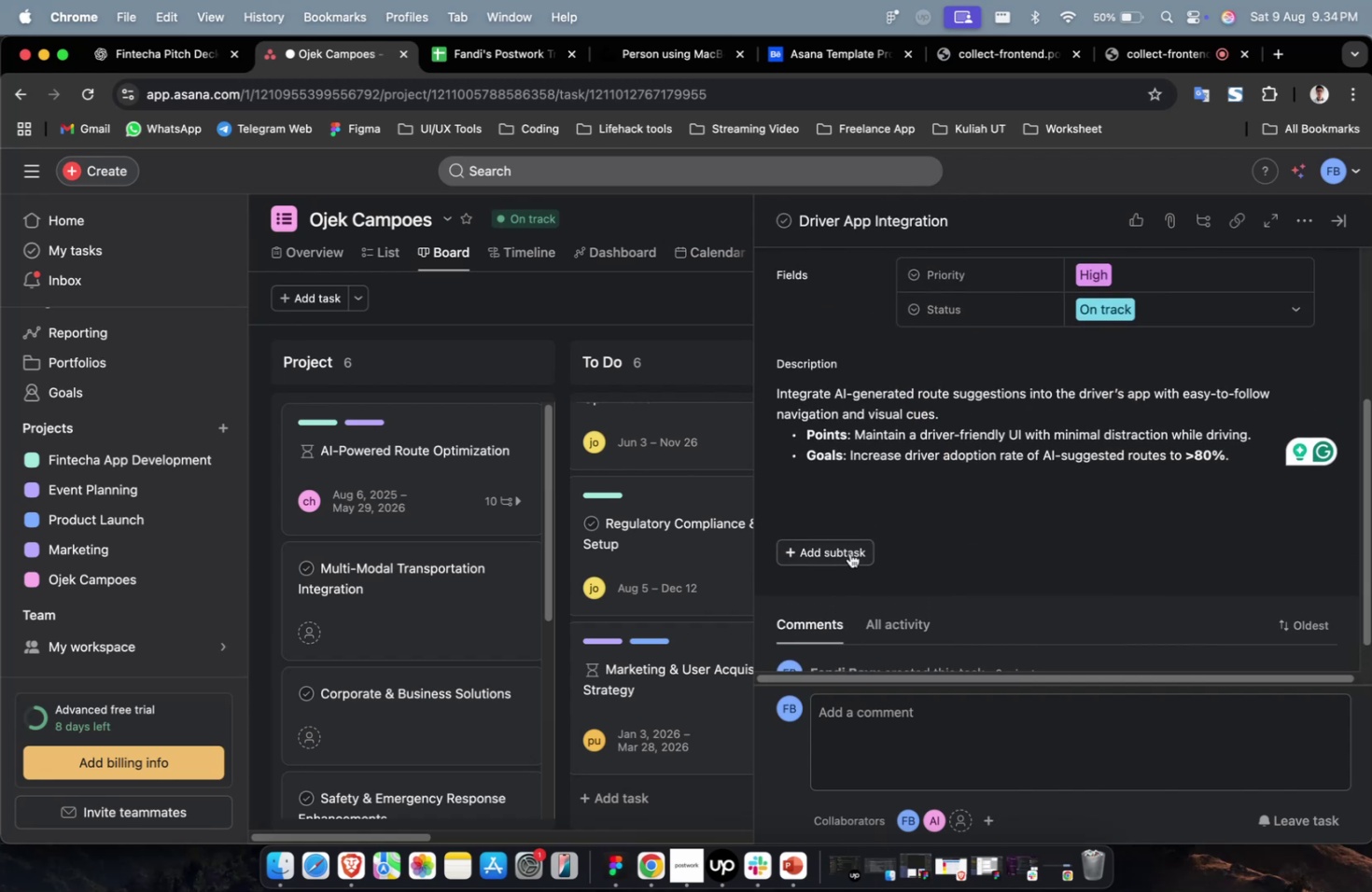 
left_click([851, 547])
 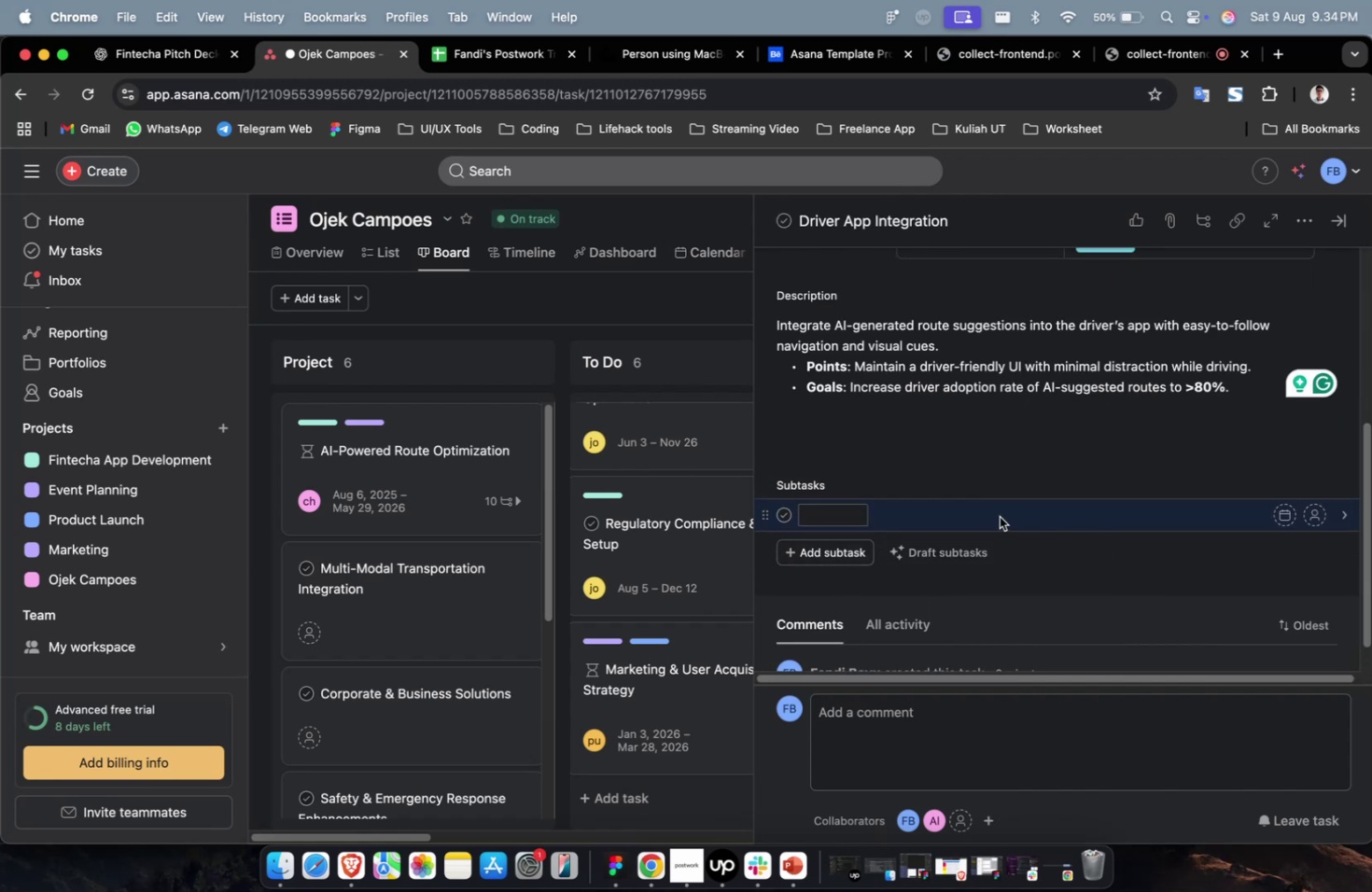 
scroll: coordinate [983, 520], scroll_direction: up, amount: 9.0
 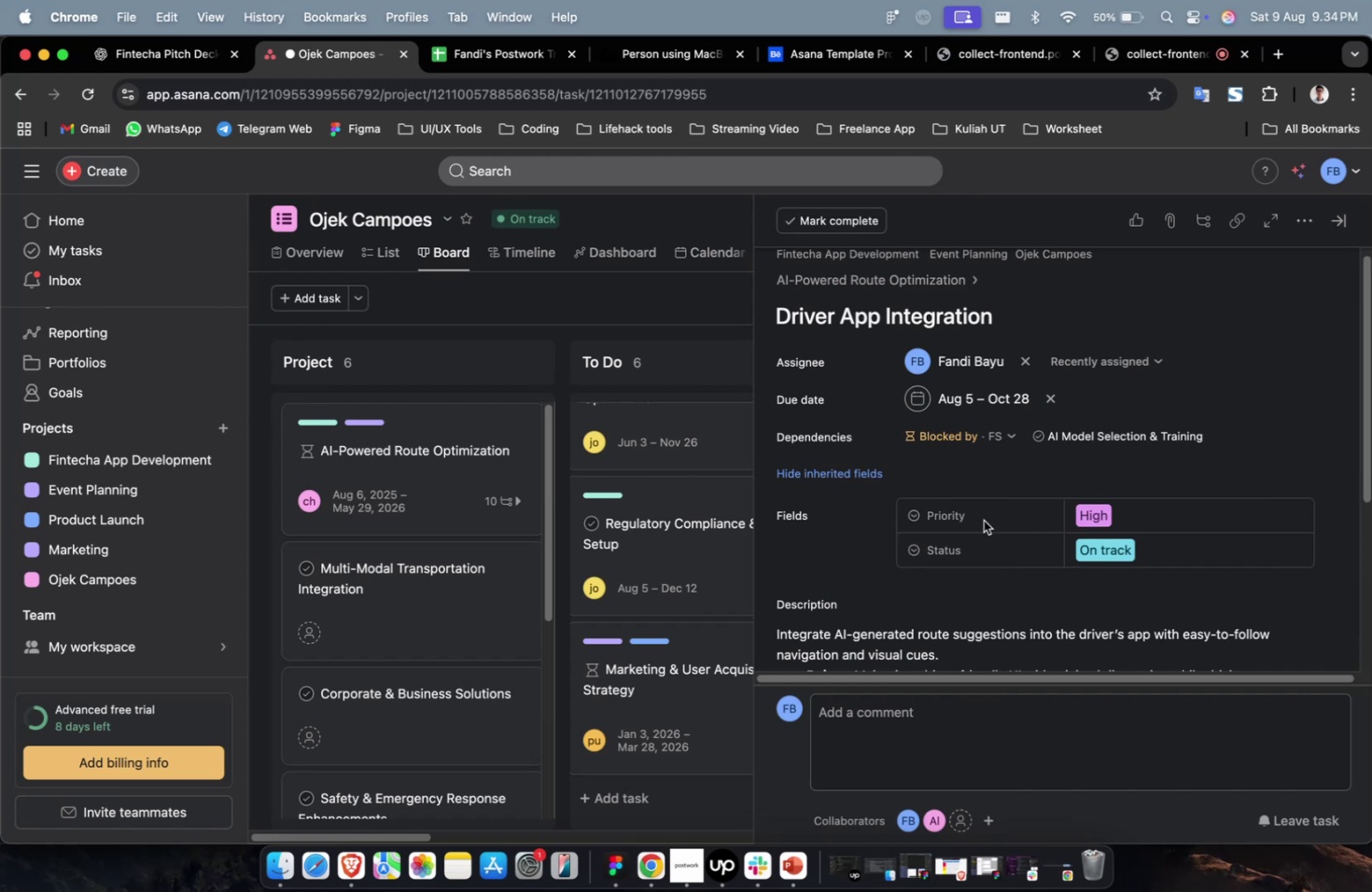 
scroll: coordinate [983, 521], scroll_direction: down, amount: 43.0
 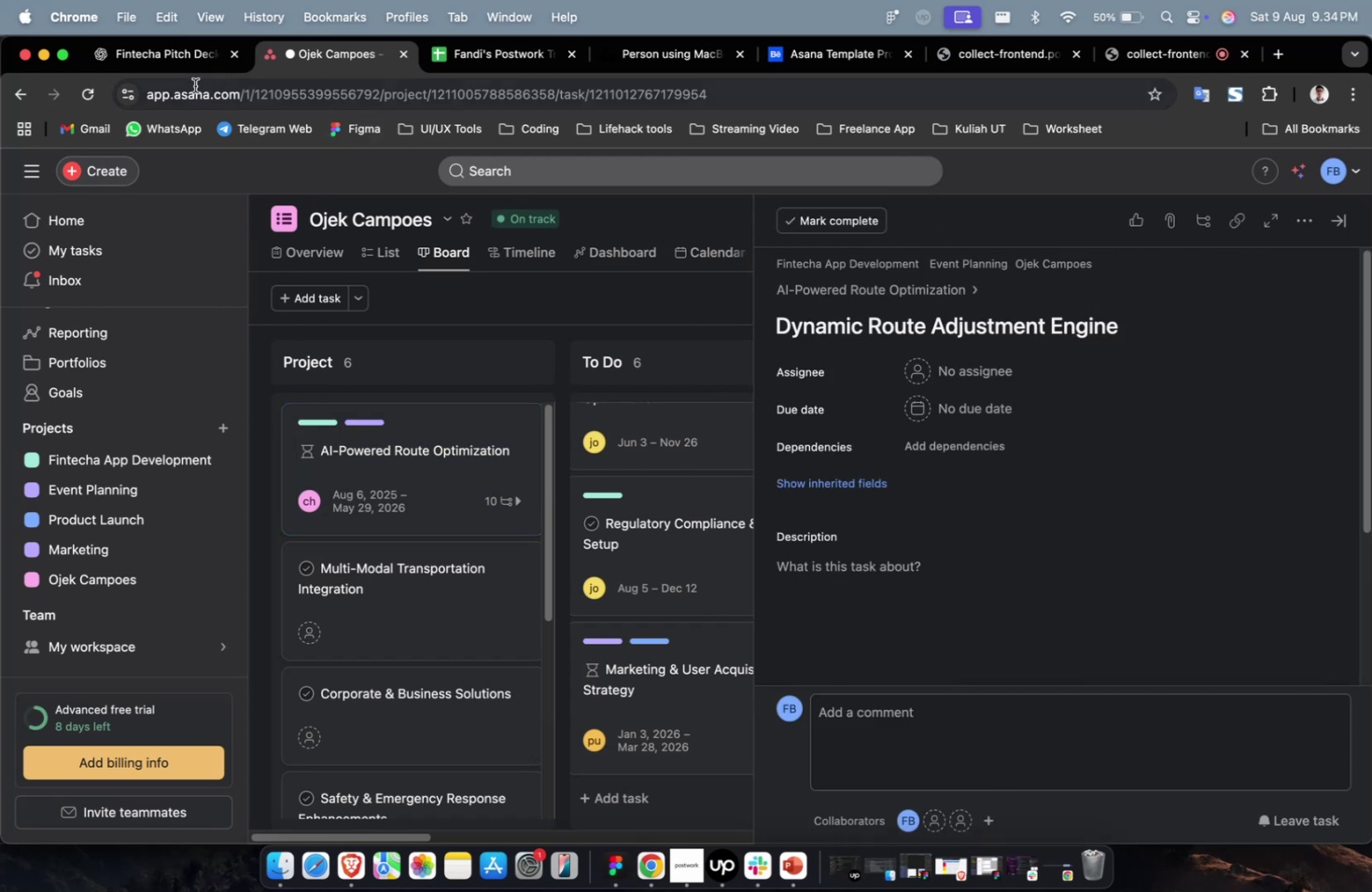 
left_click([179, 72])
 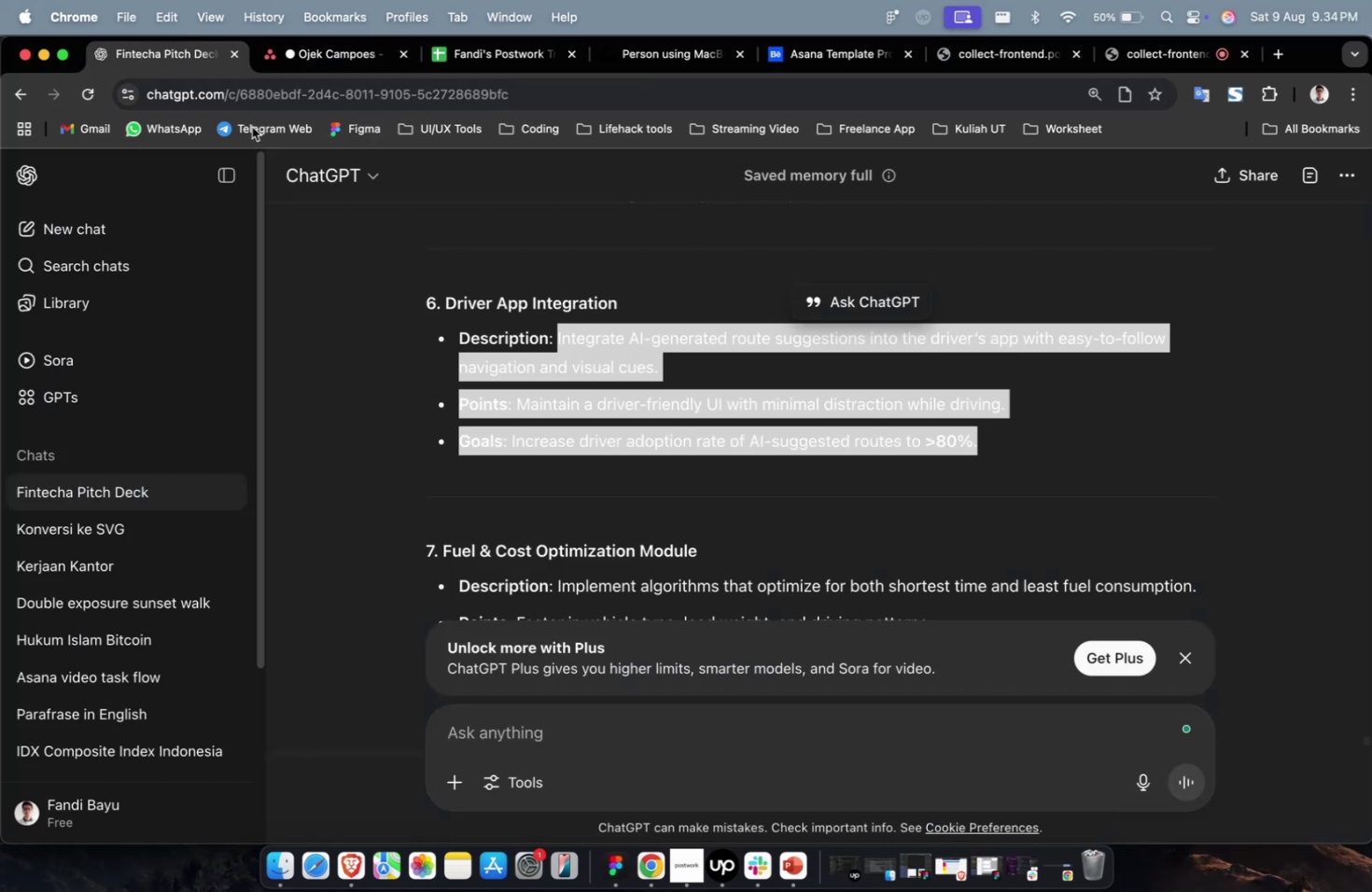 
scroll: coordinate [567, 396], scroll_direction: up, amount: 9.0
 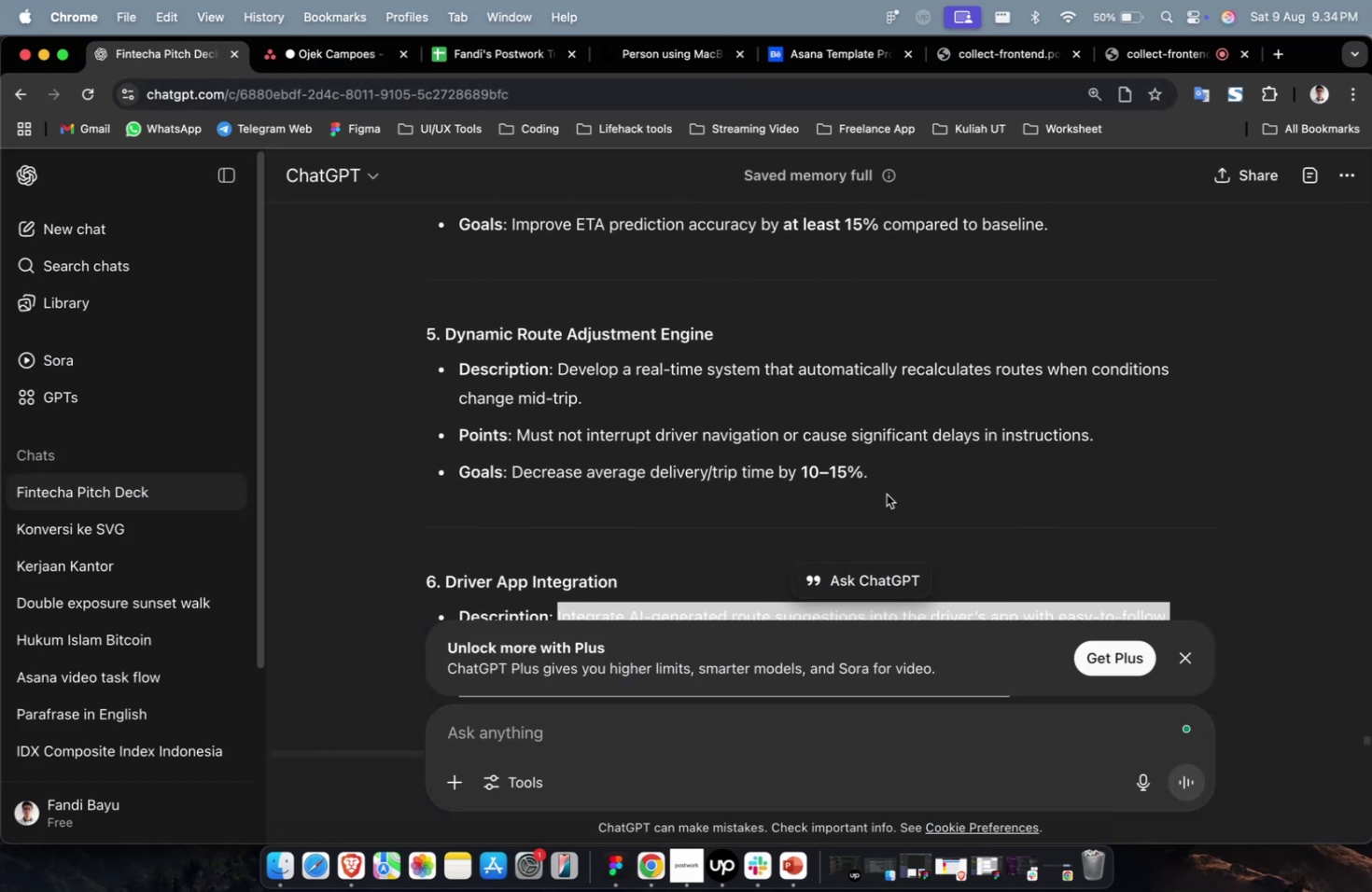 
left_click_drag(start_coordinate=[897, 482], to_coordinate=[561, 373])
 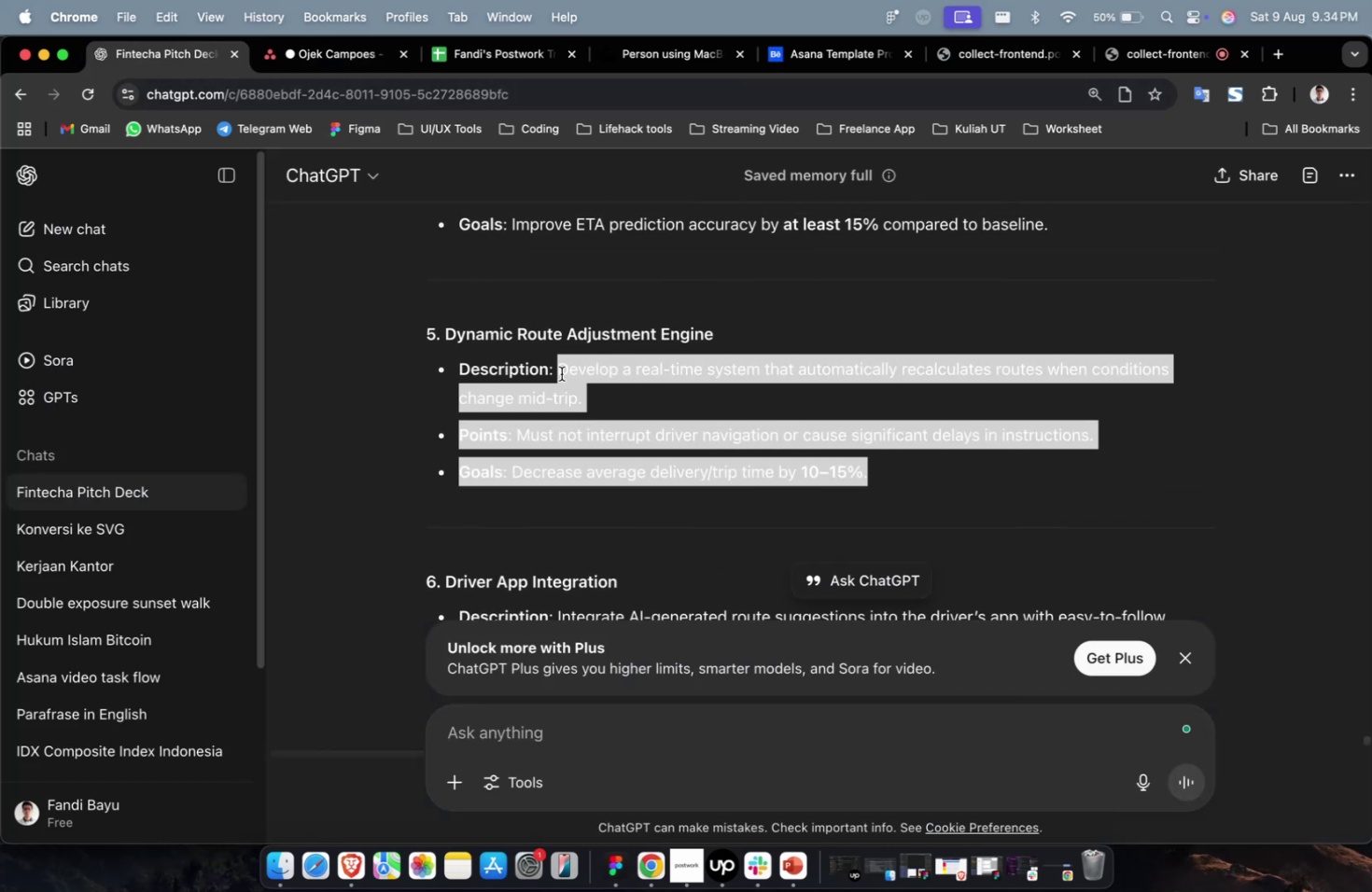 
key(Meta+C)
 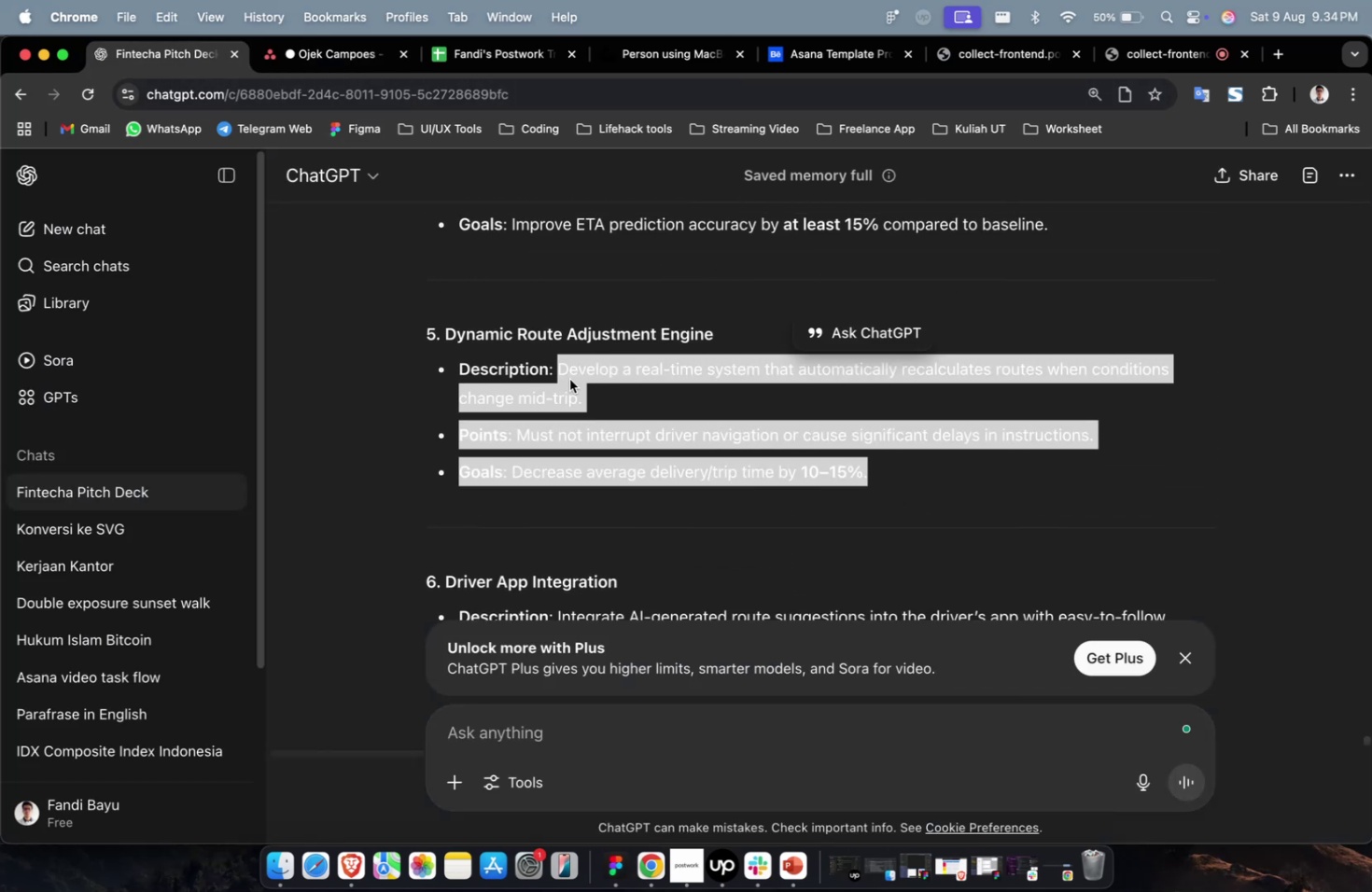 
key(Meta+C)
 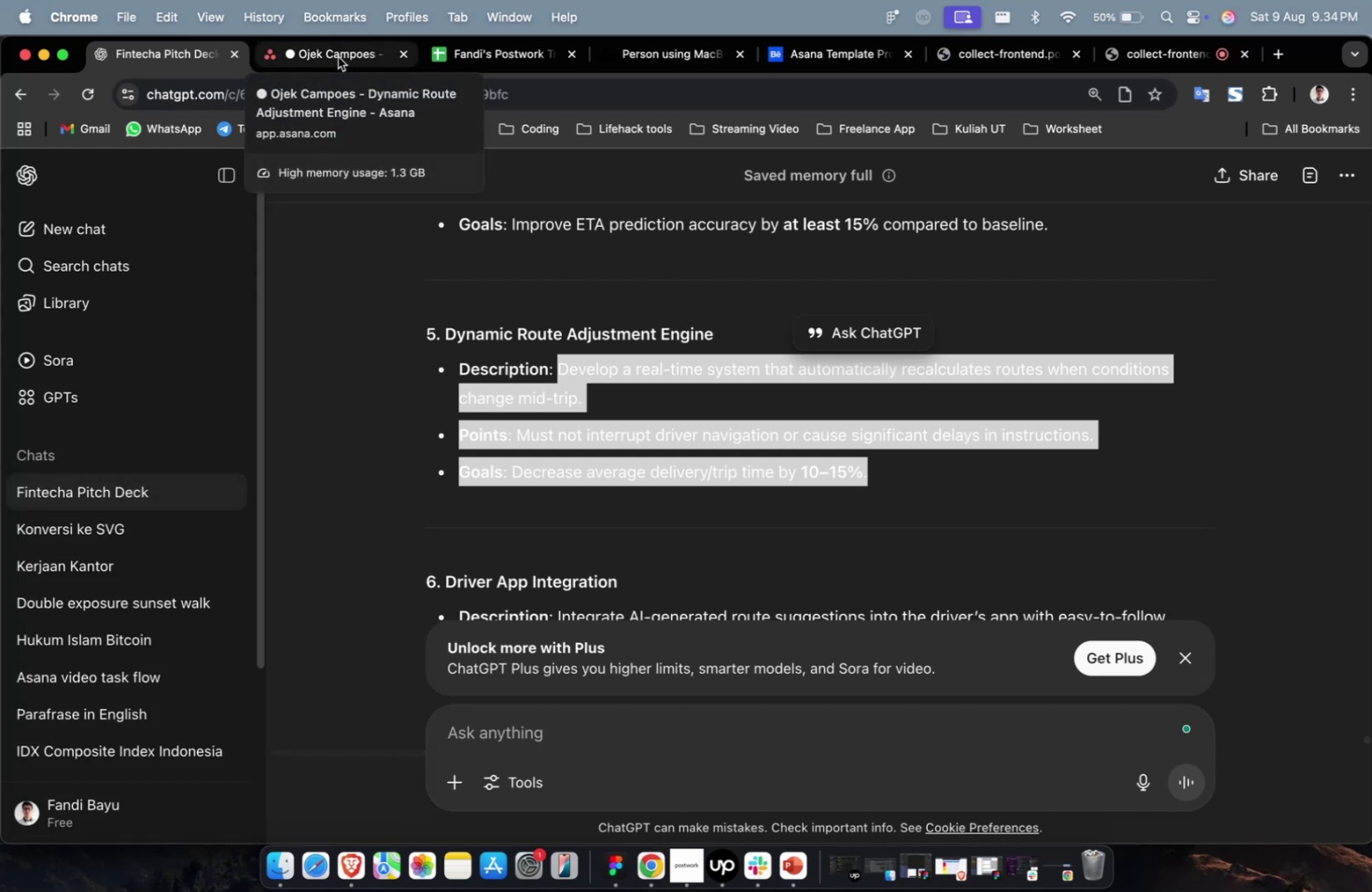 
left_click([338, 57])
 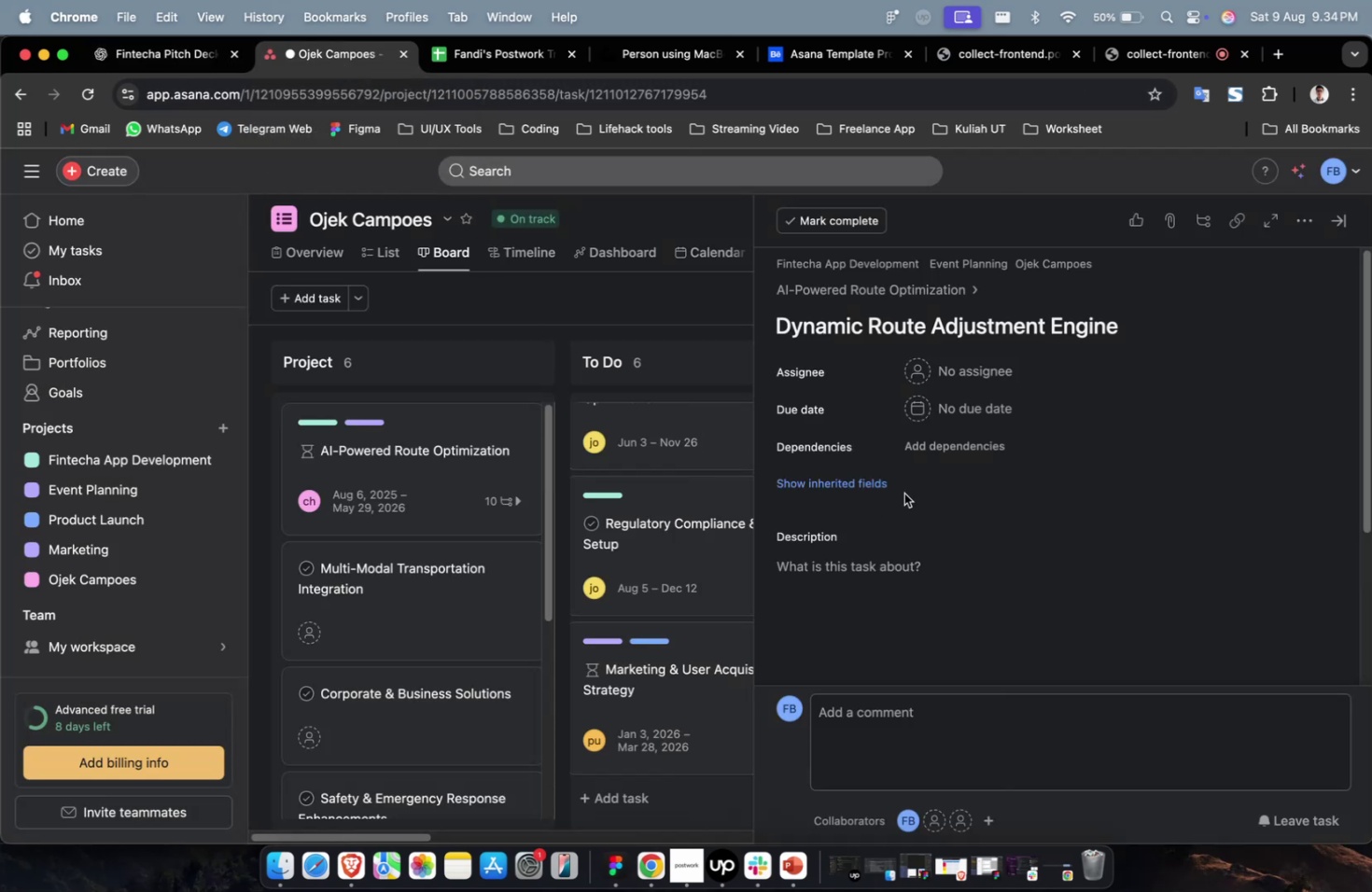 
wait(11.39)
 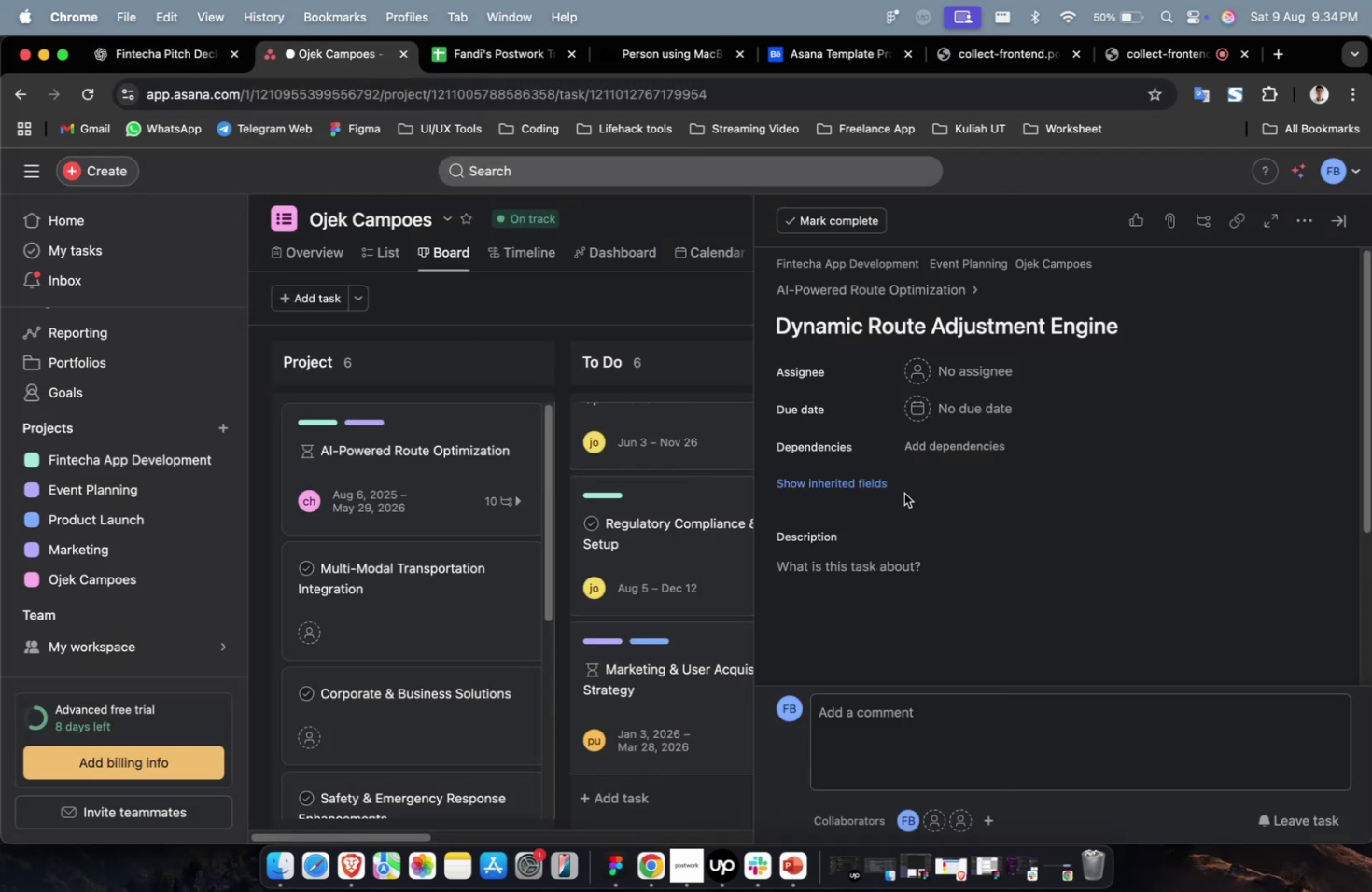 
left_click([184, 67])
 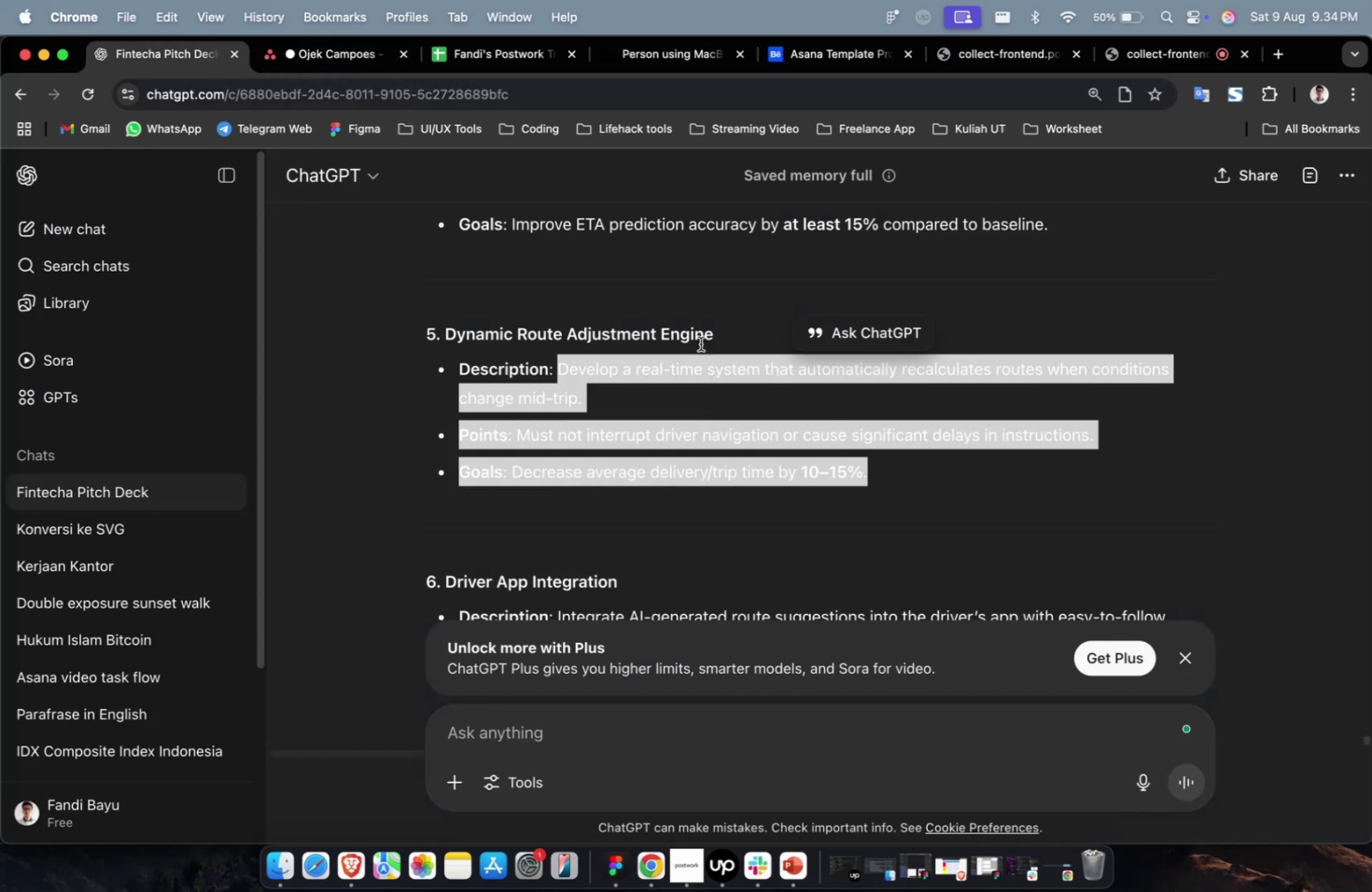 
scroll: coordinate [887, 449], scroll_direction: up, amount: 5.0
 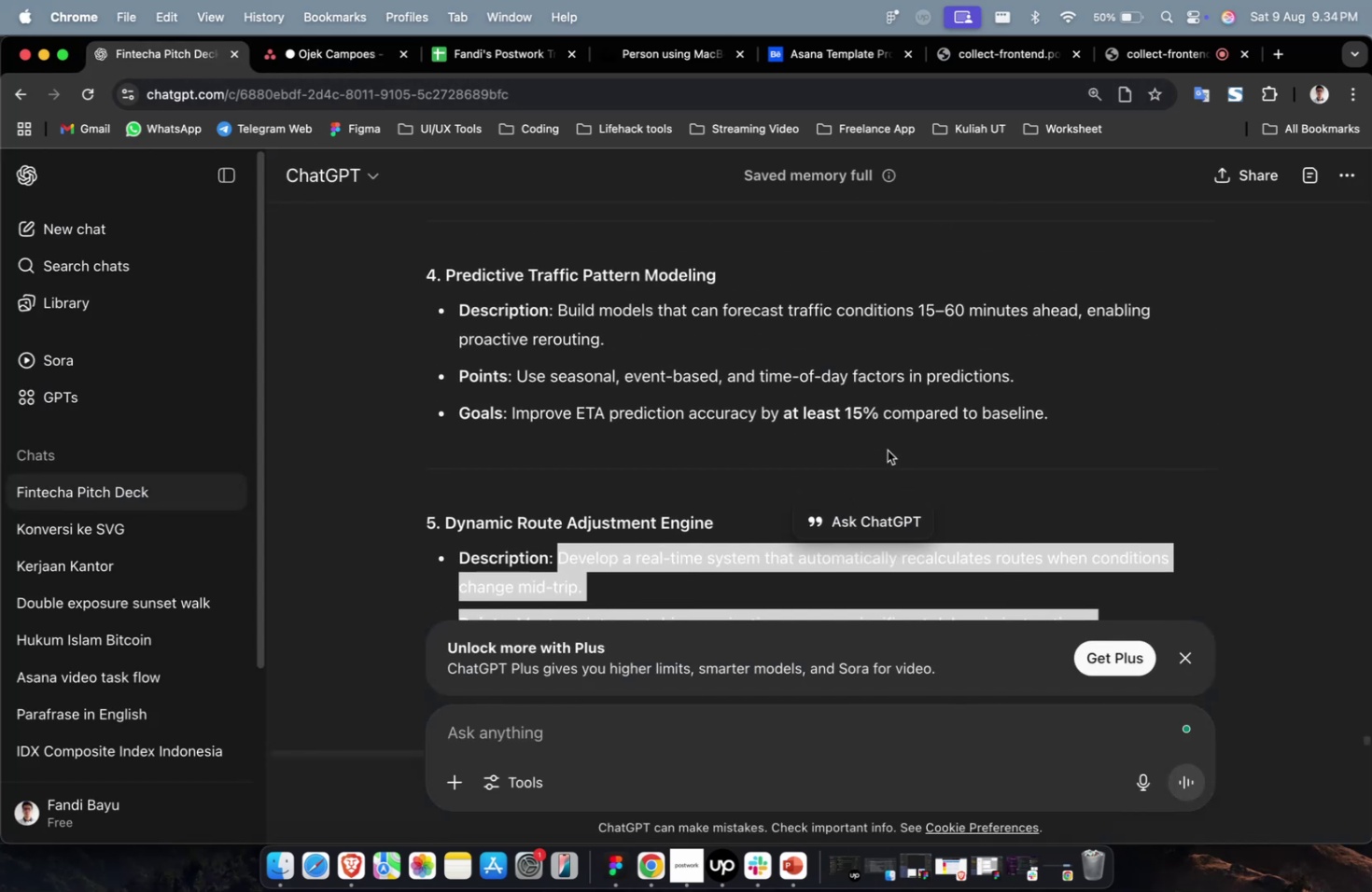 
key(Meta+C)
 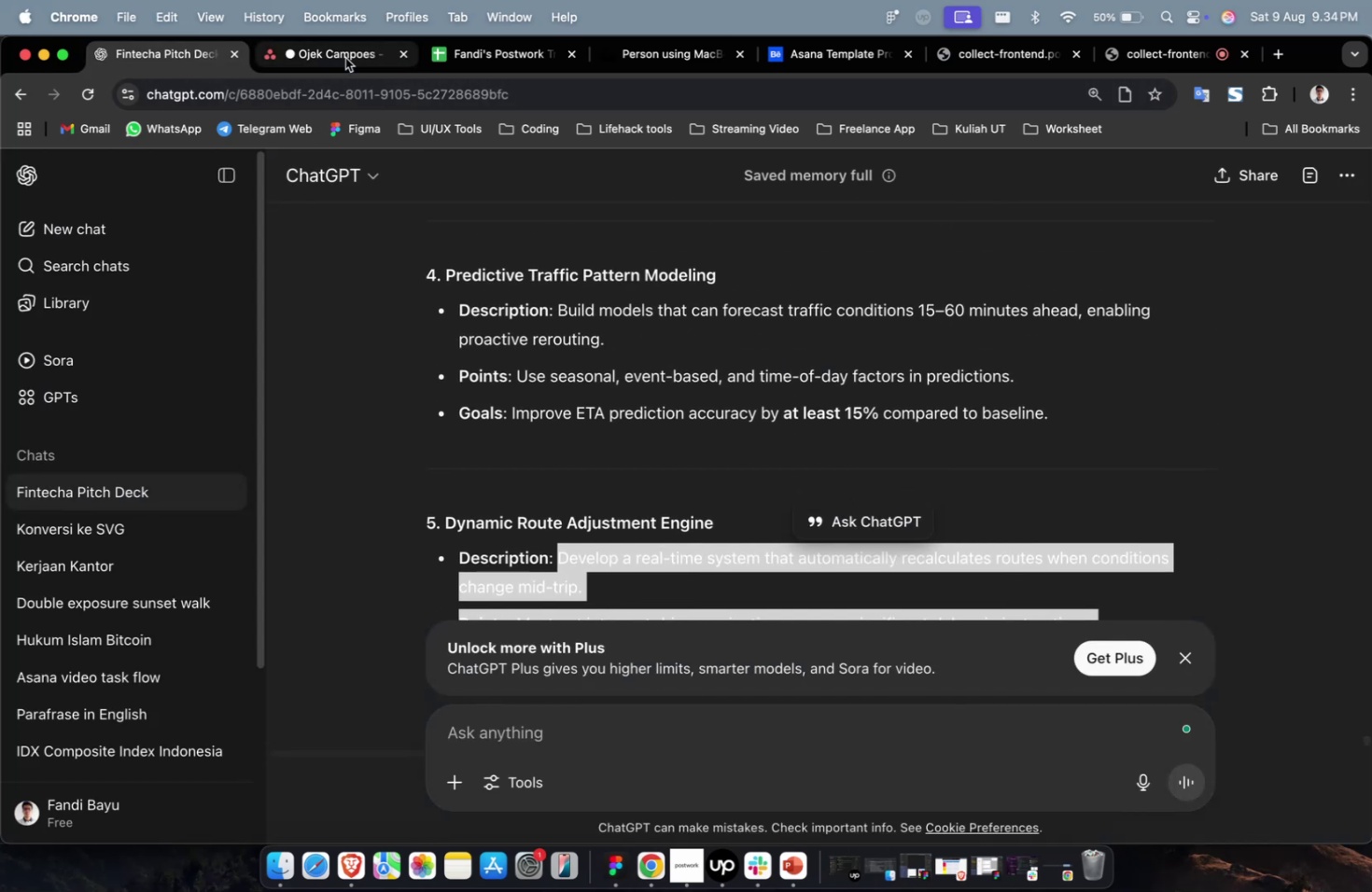 
left_click([345, 58])
 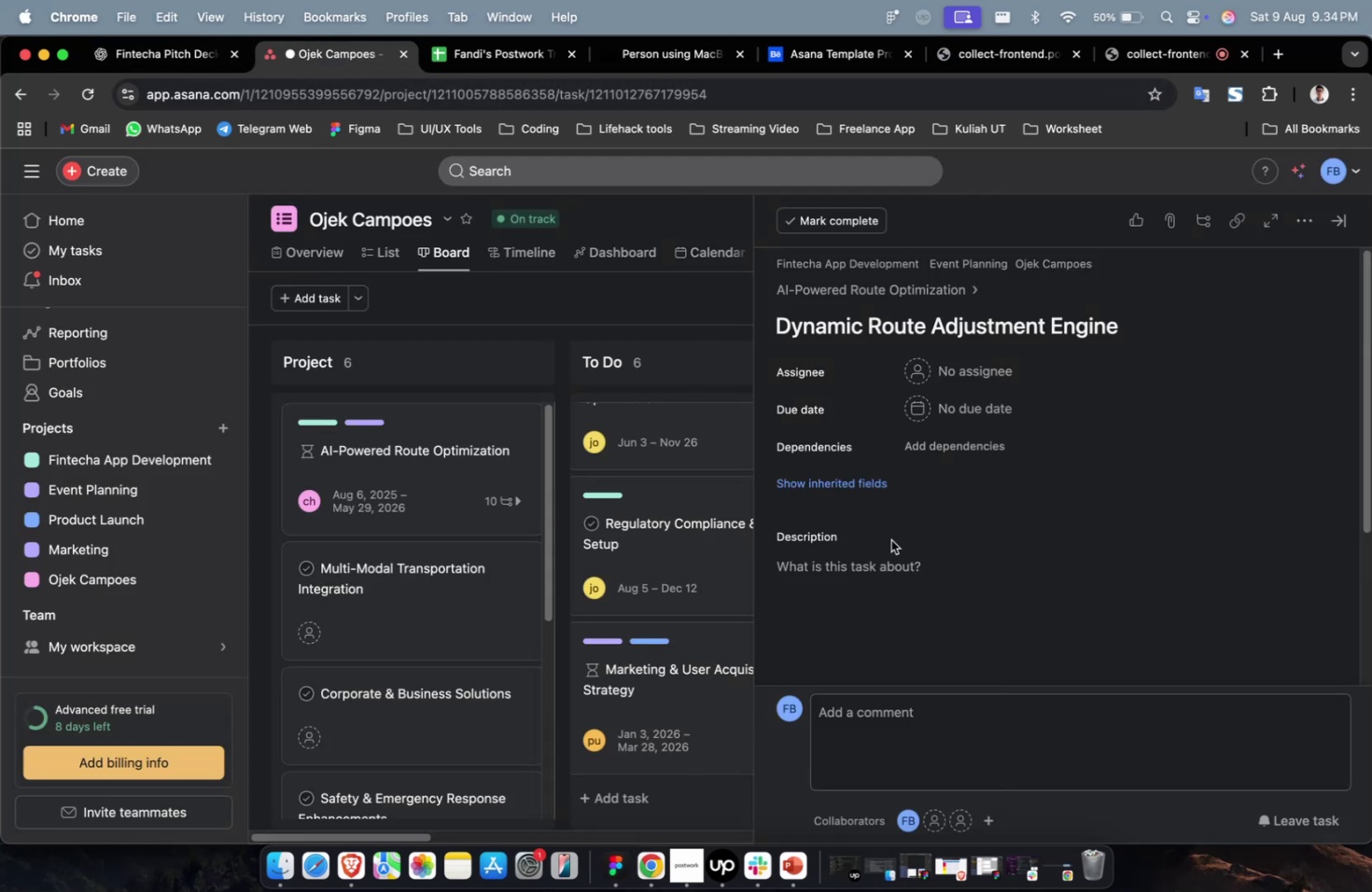 
double_click([900, 554])
 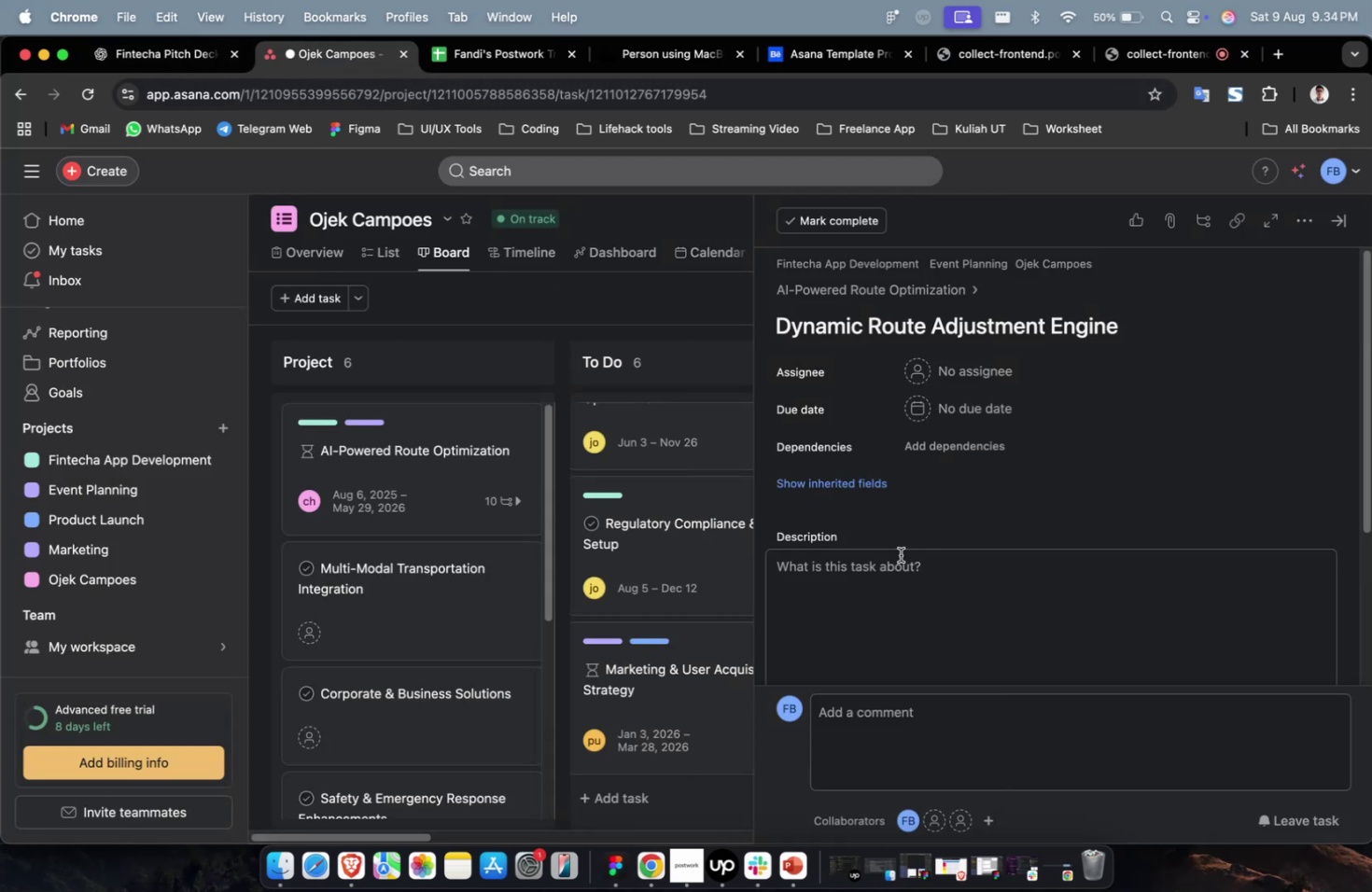 
key(Meta+V)
 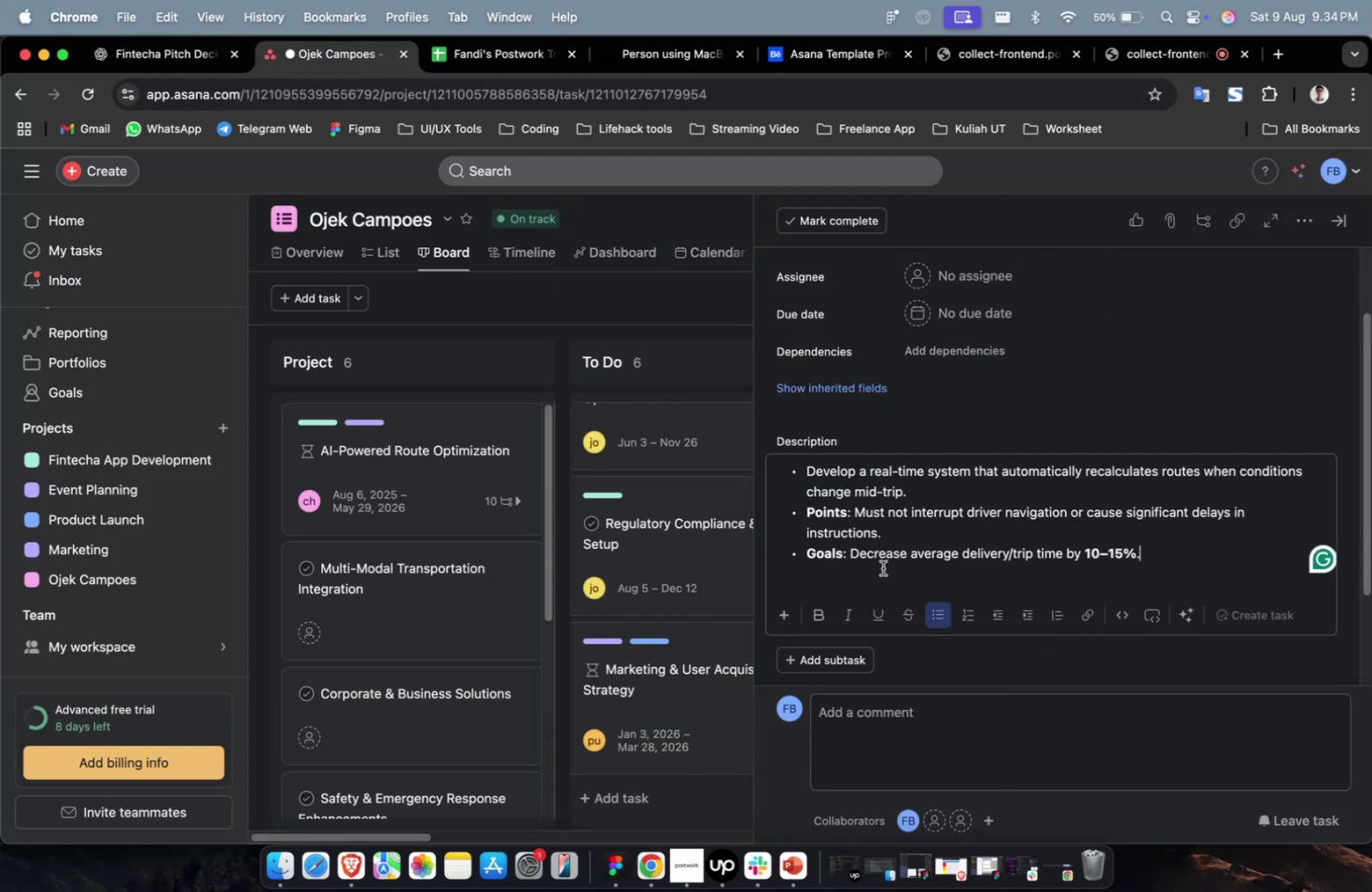 
scroll: coordinate [883, 566], scroll_direction: up, amount: 4.0
 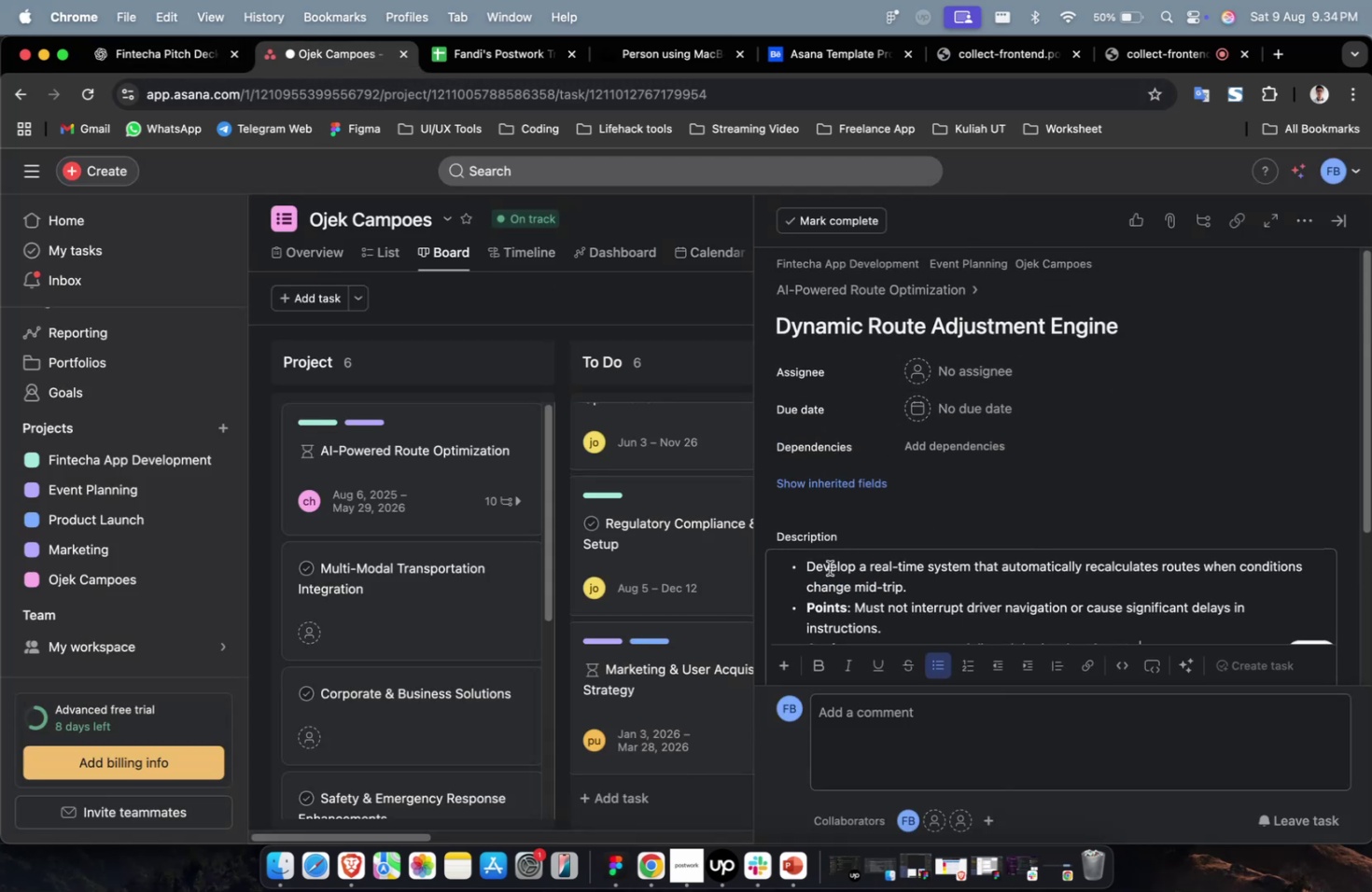 
left_click([808, 572])
 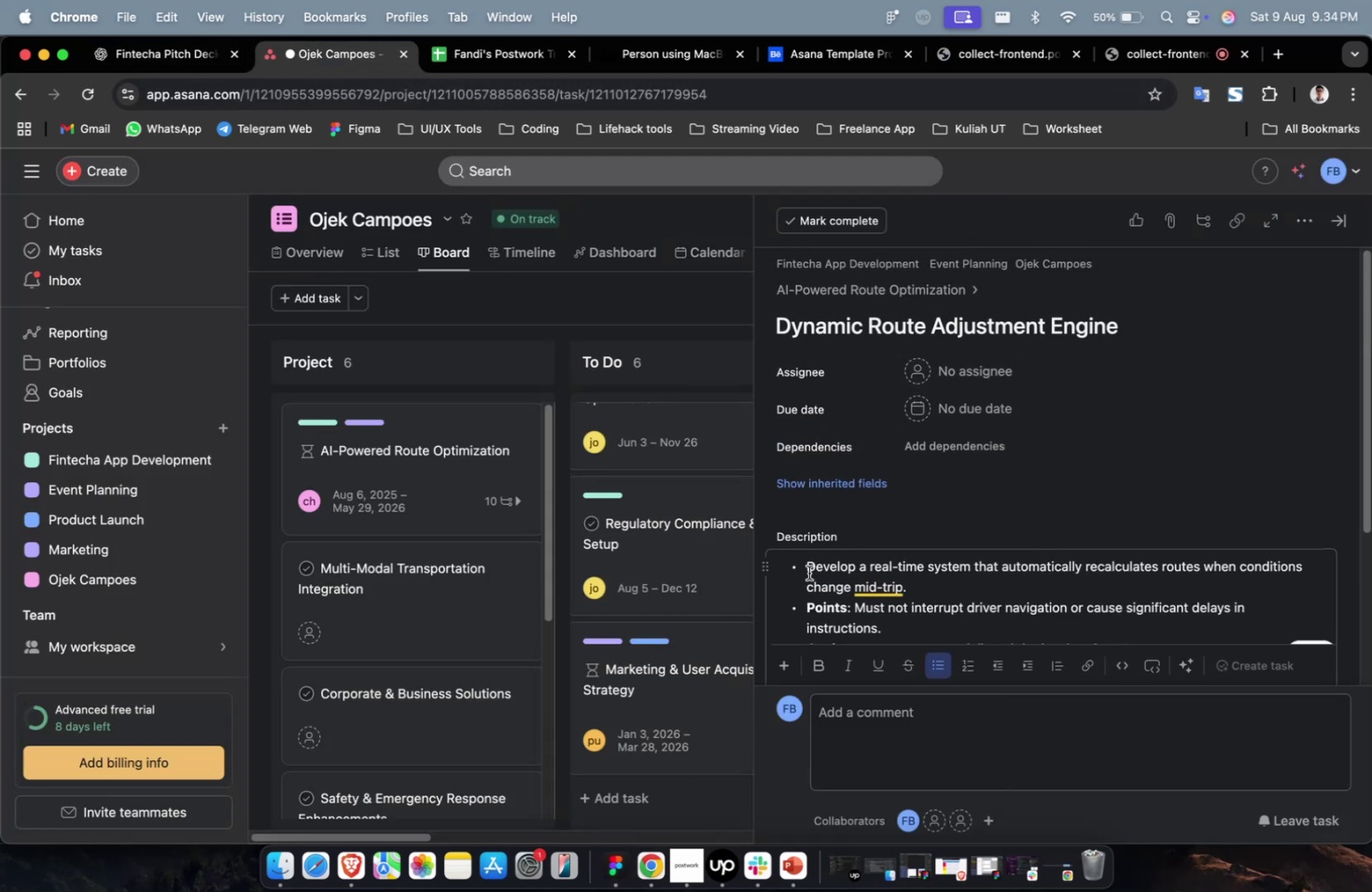 
key(Backspace)
 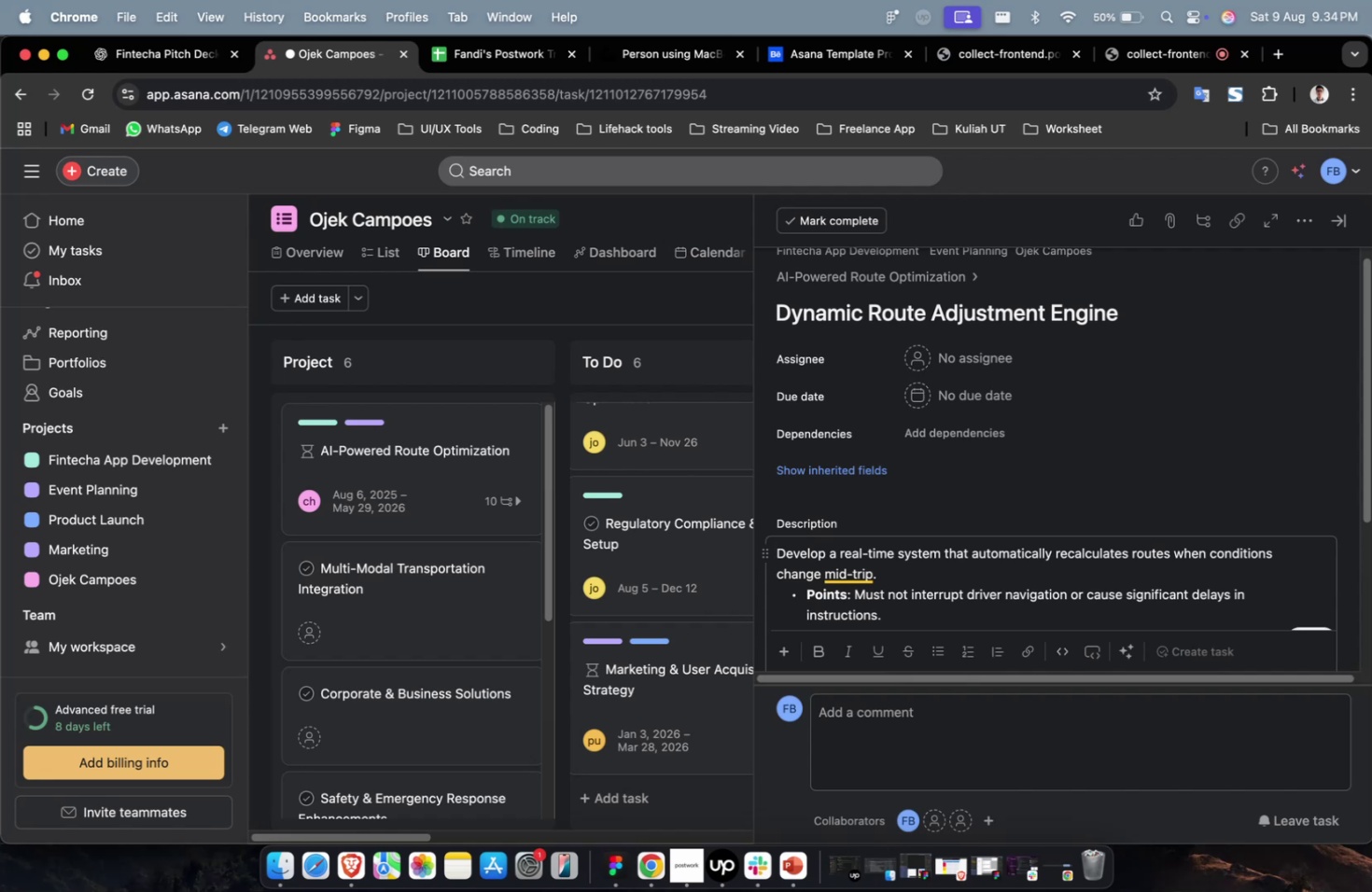 
wait(19.97)
 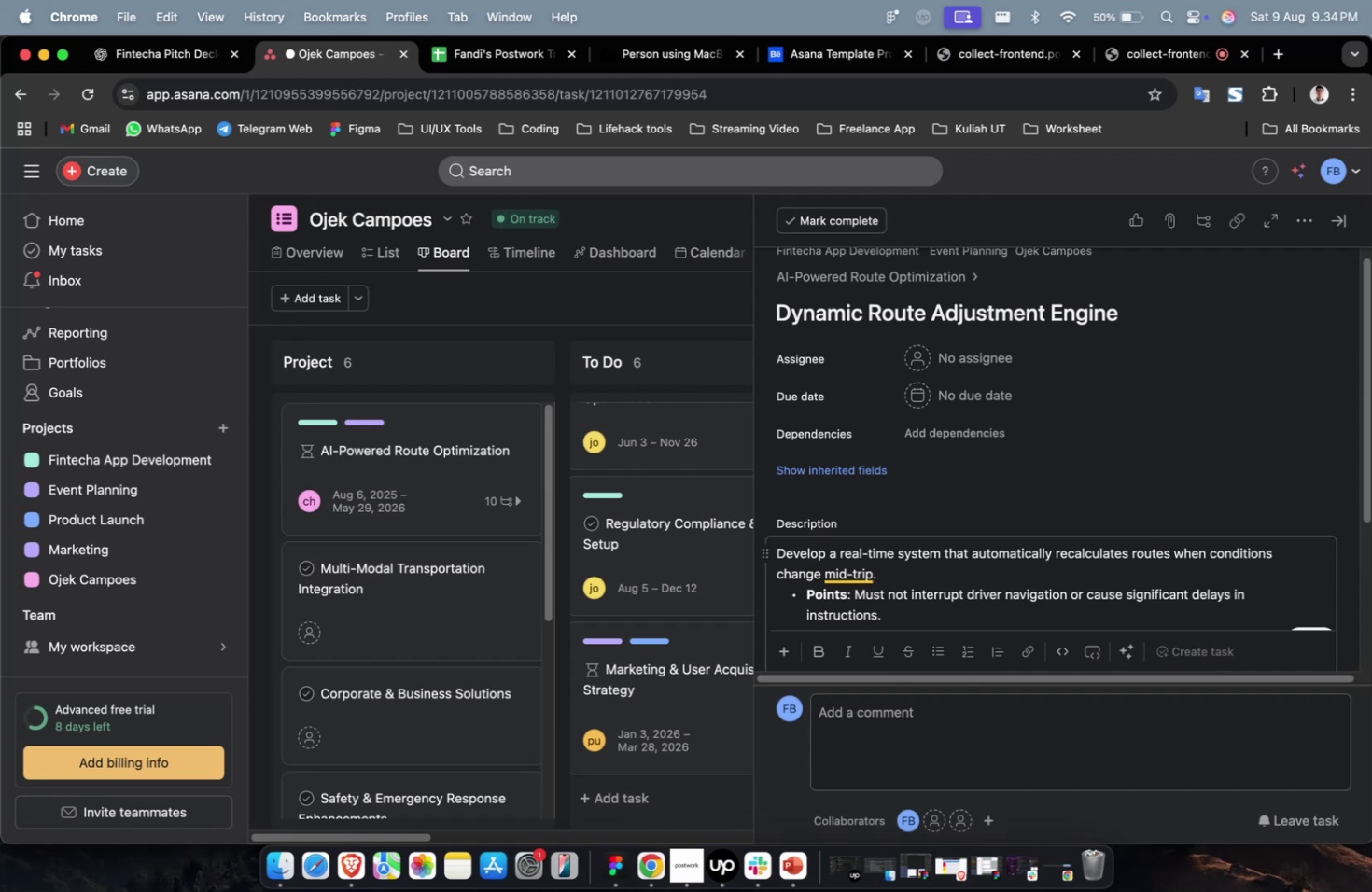 
left_click([1010, 373])
 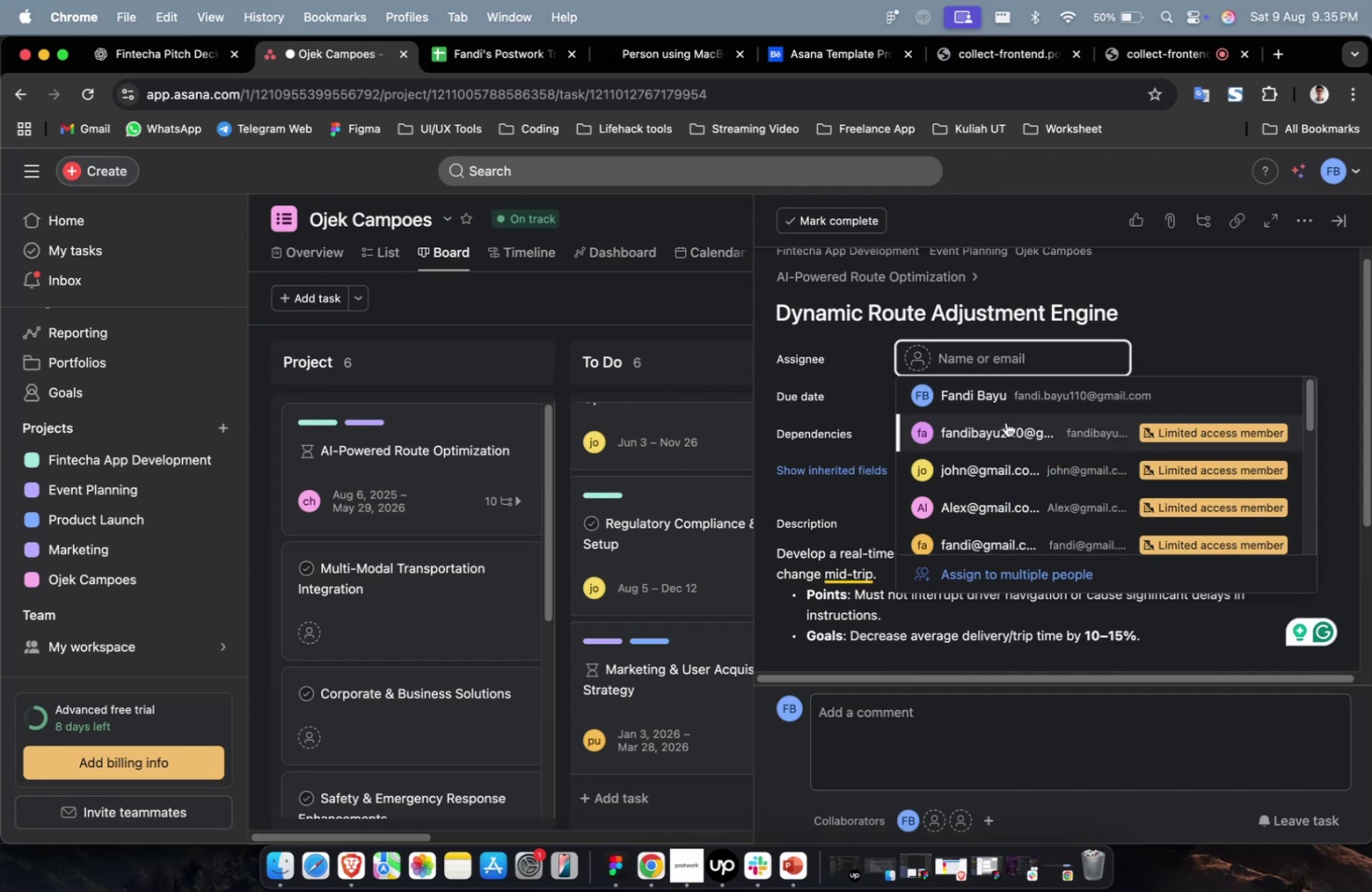 
left_click([1004, 425])
 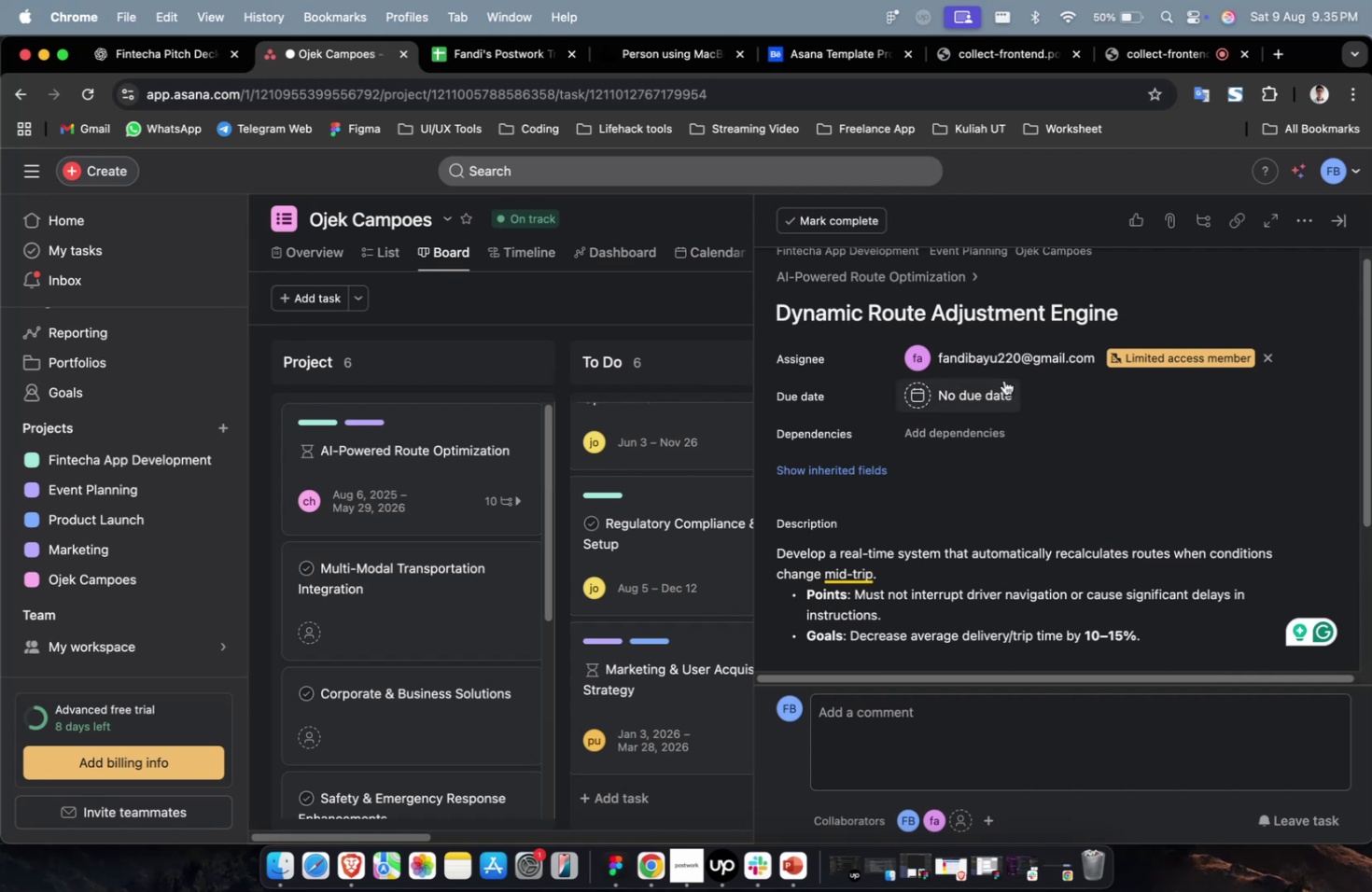 
double_click([1003, 375])
 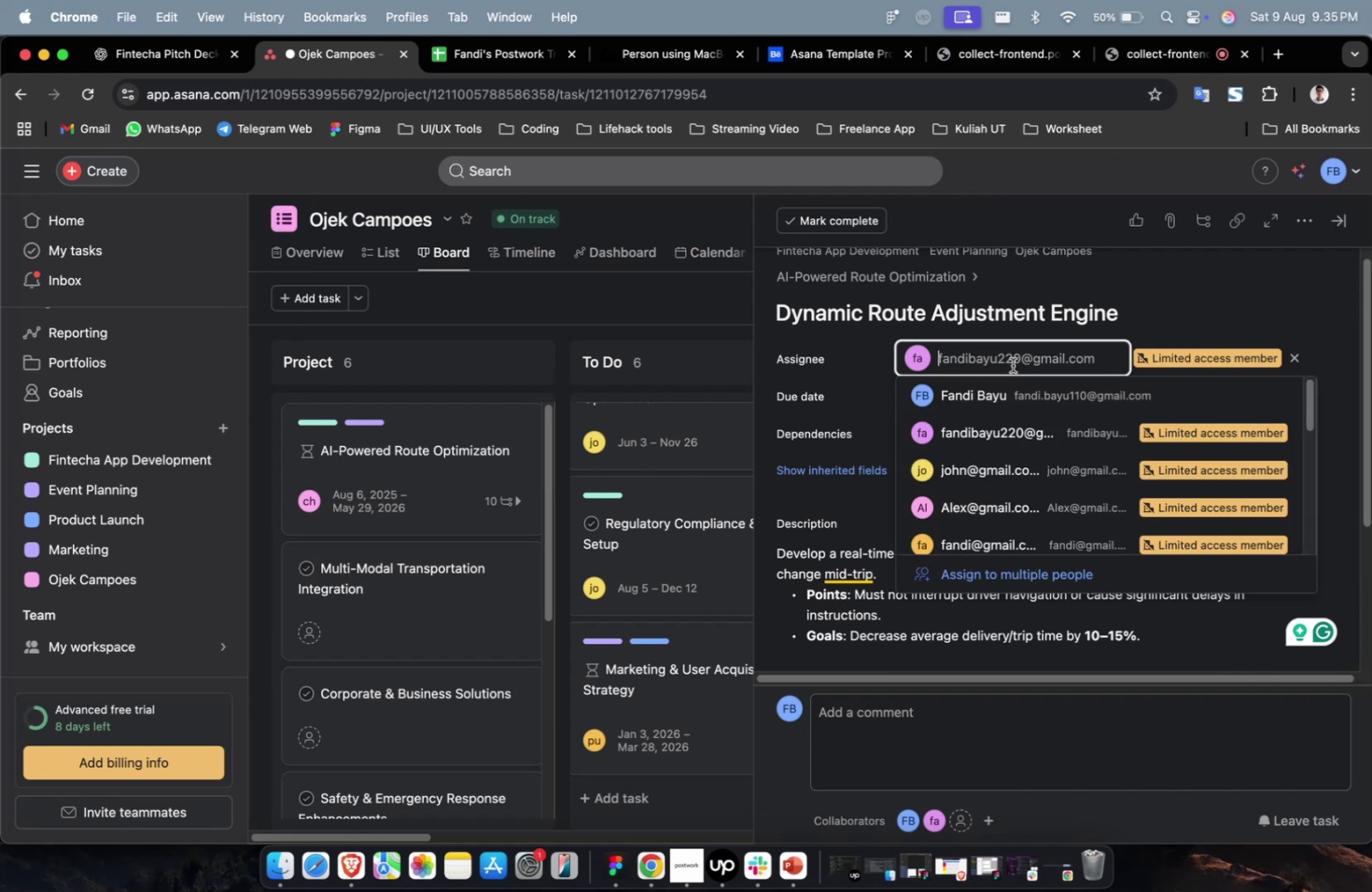 
scroll: coordinate [1015, 465], scroll_direction: down, amount: 9.0
 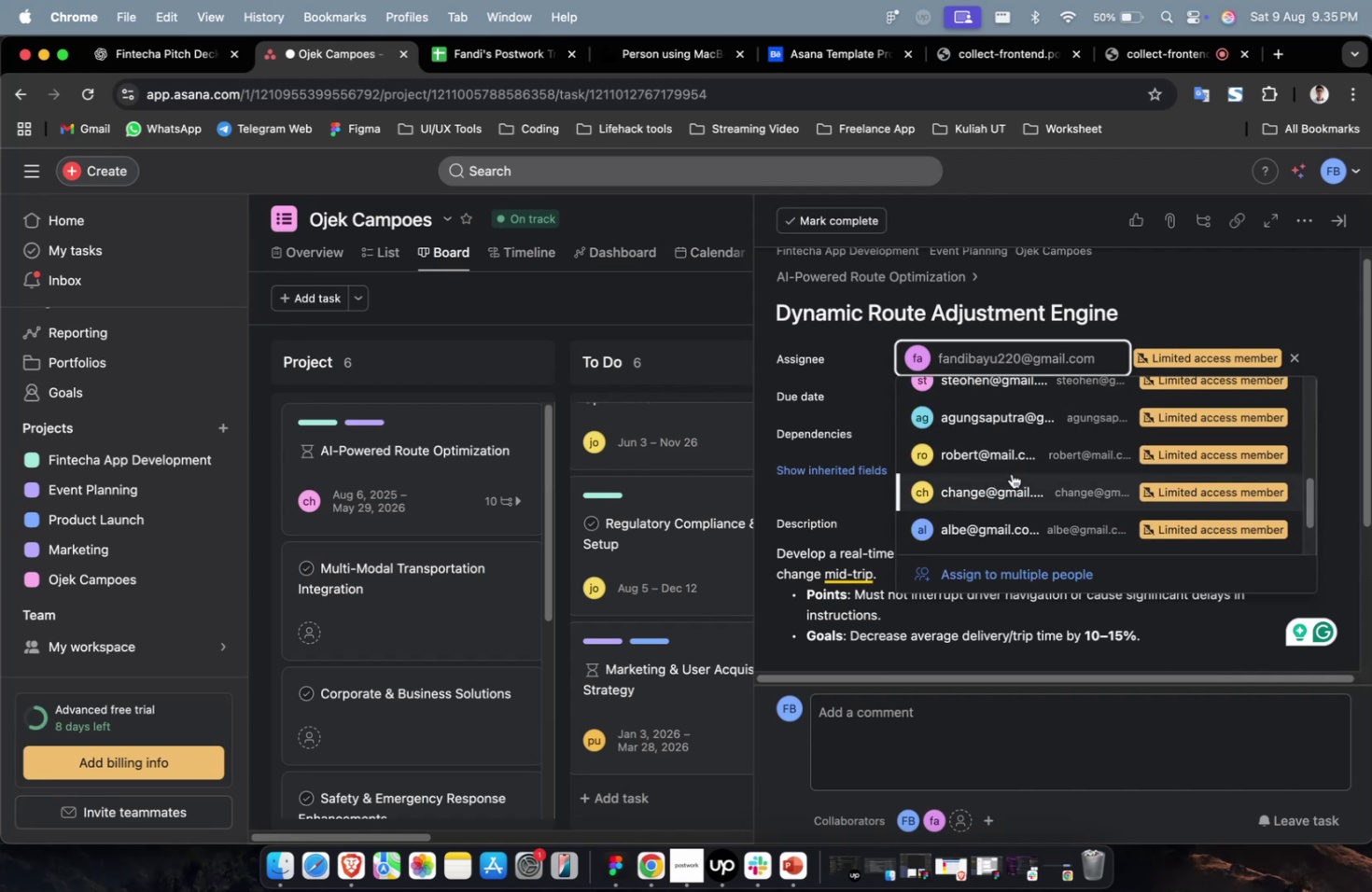 
left_click([1011, 479])
 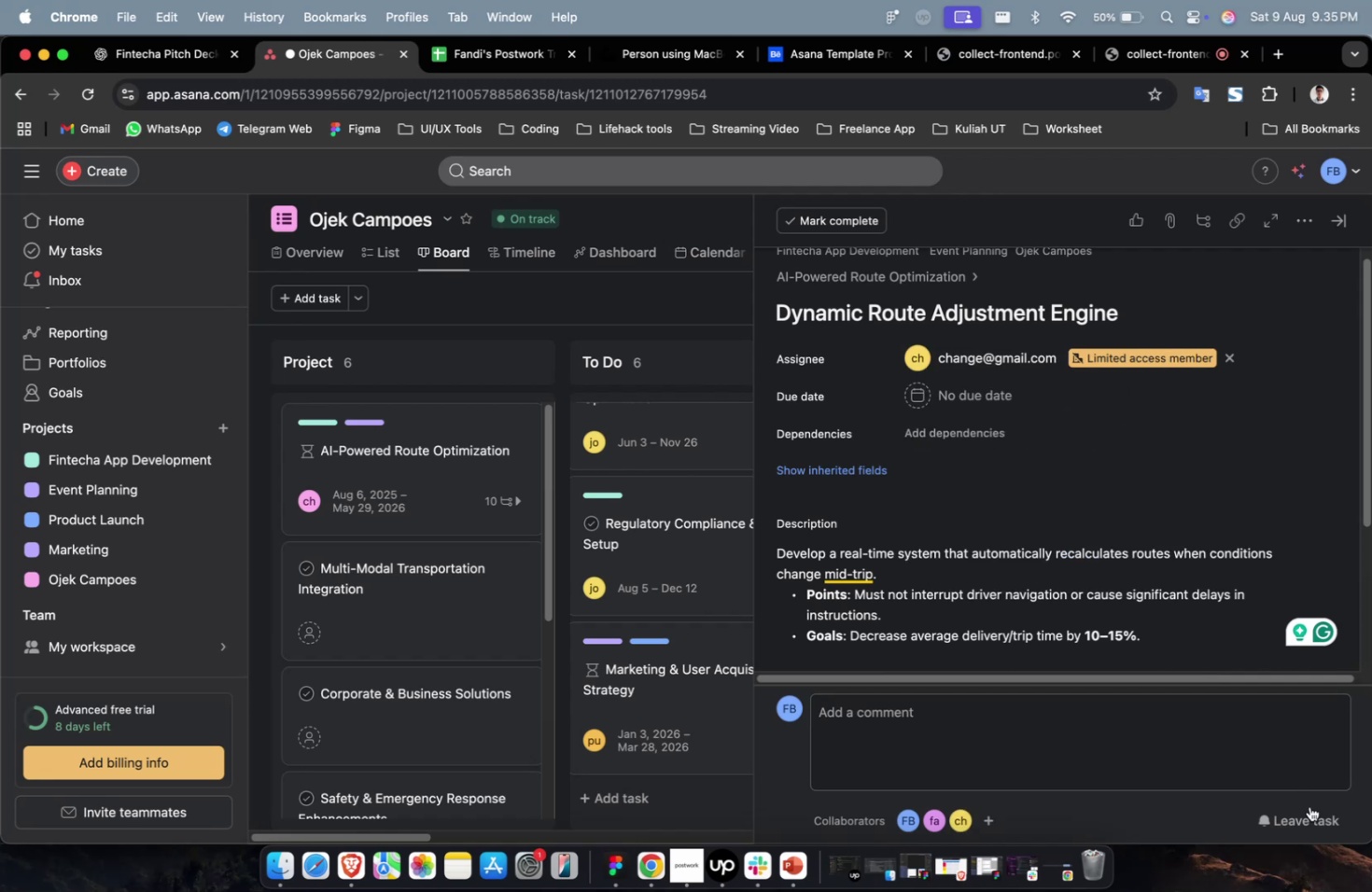 
left_click([1312, 817])
 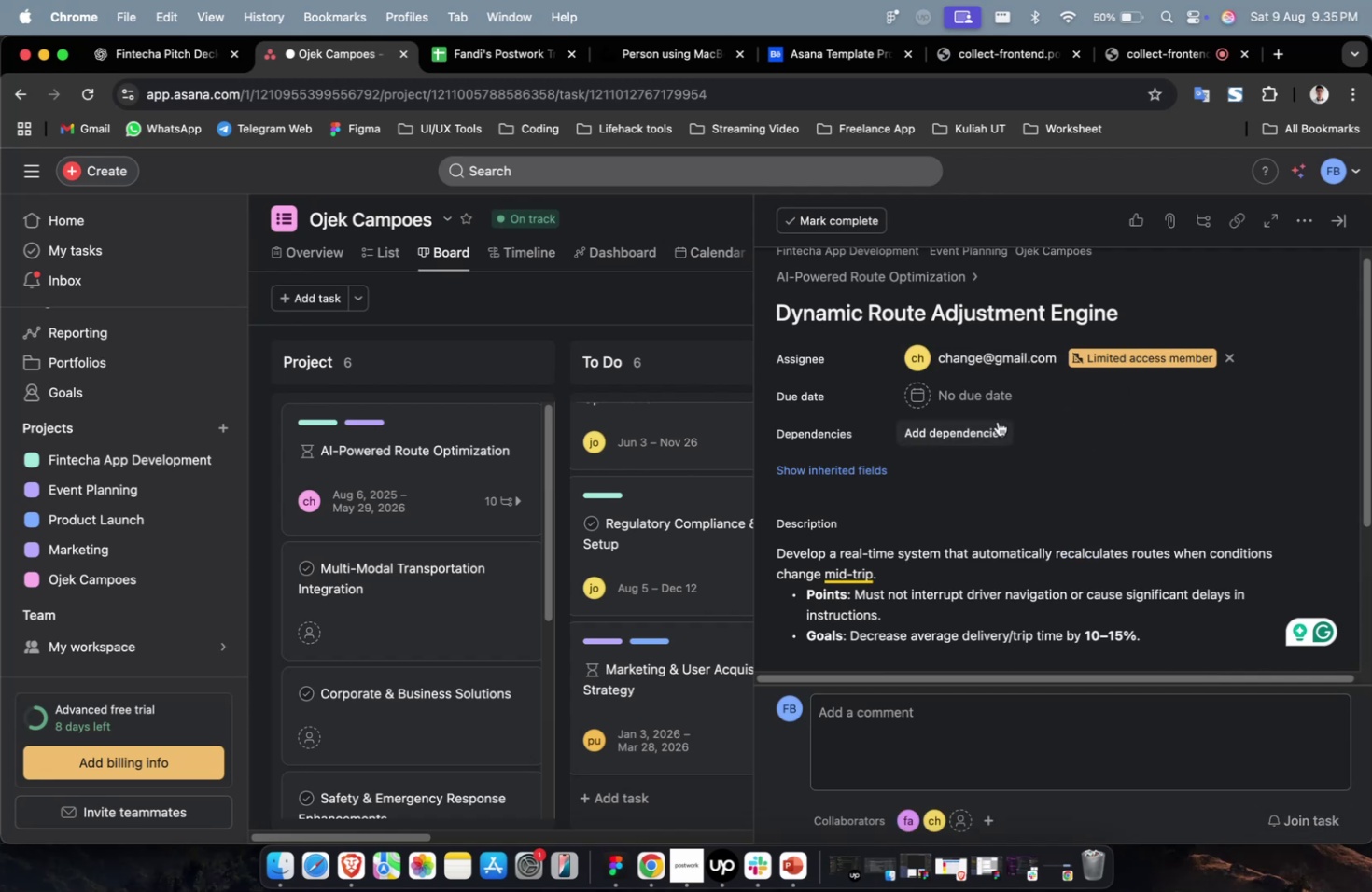 
left_click([982, 402])
 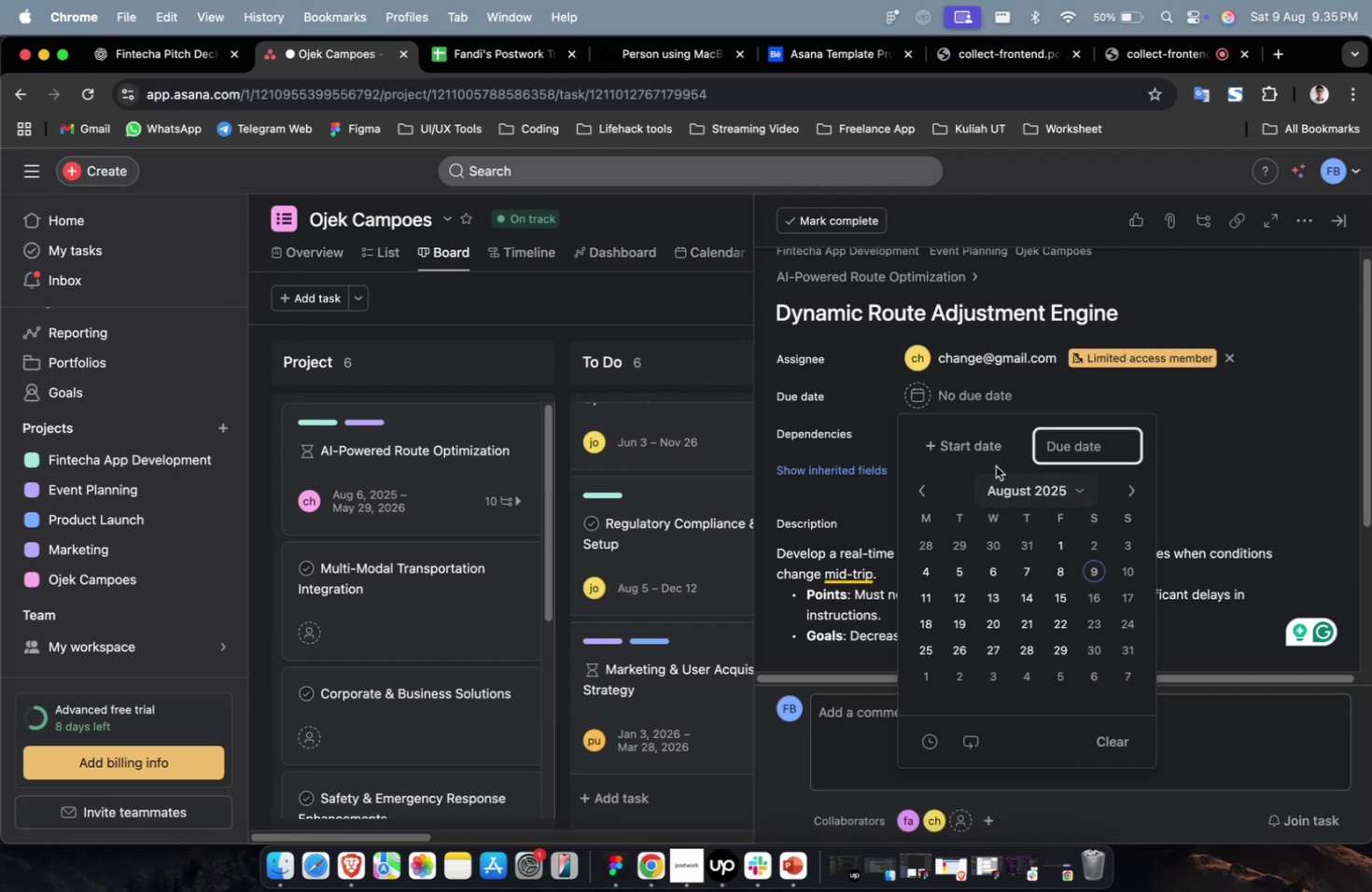 
left_click([987, 446])
 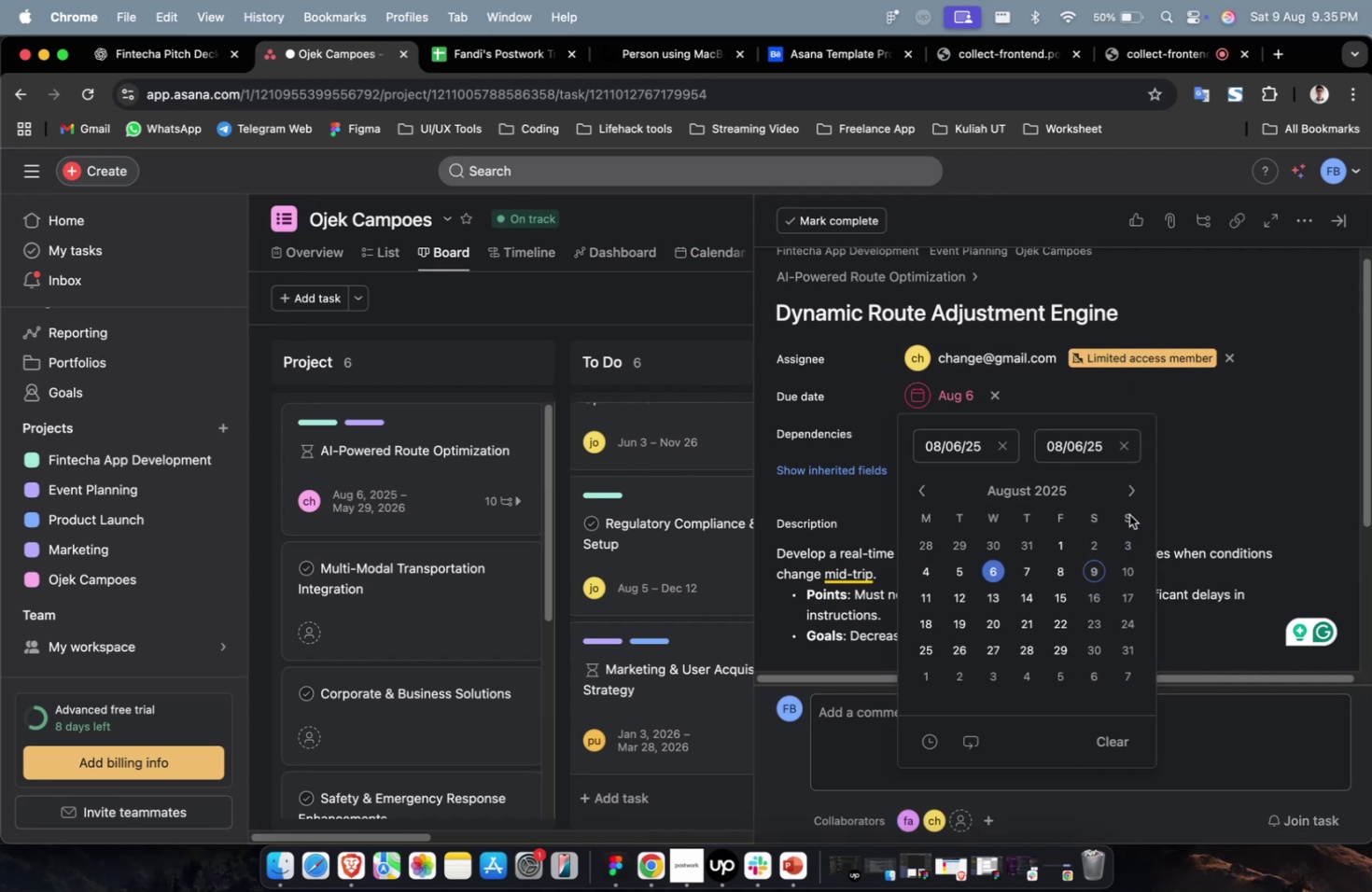 
triple_click([1130, 495])
 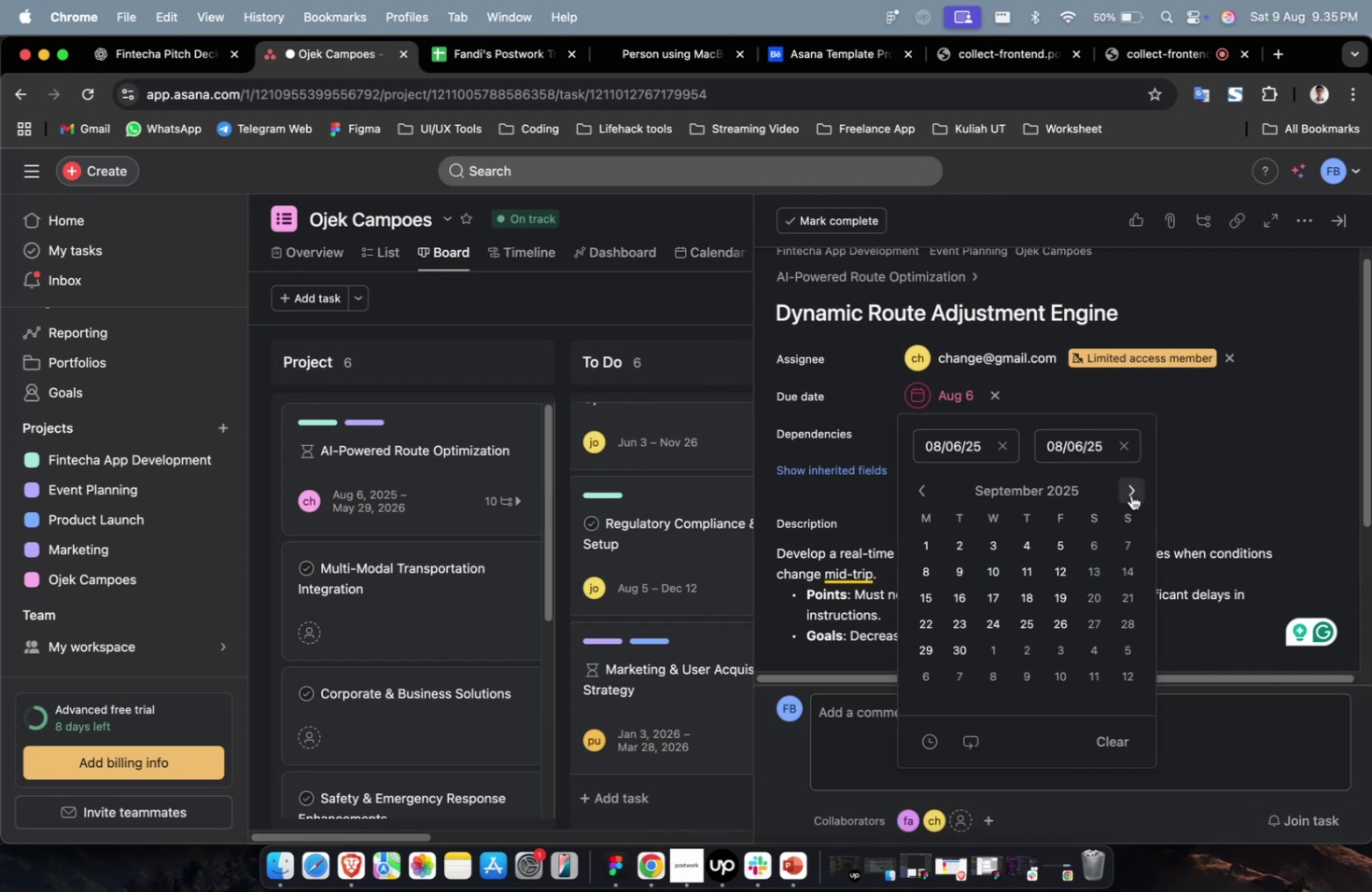 
triple_click([1130, 495])
 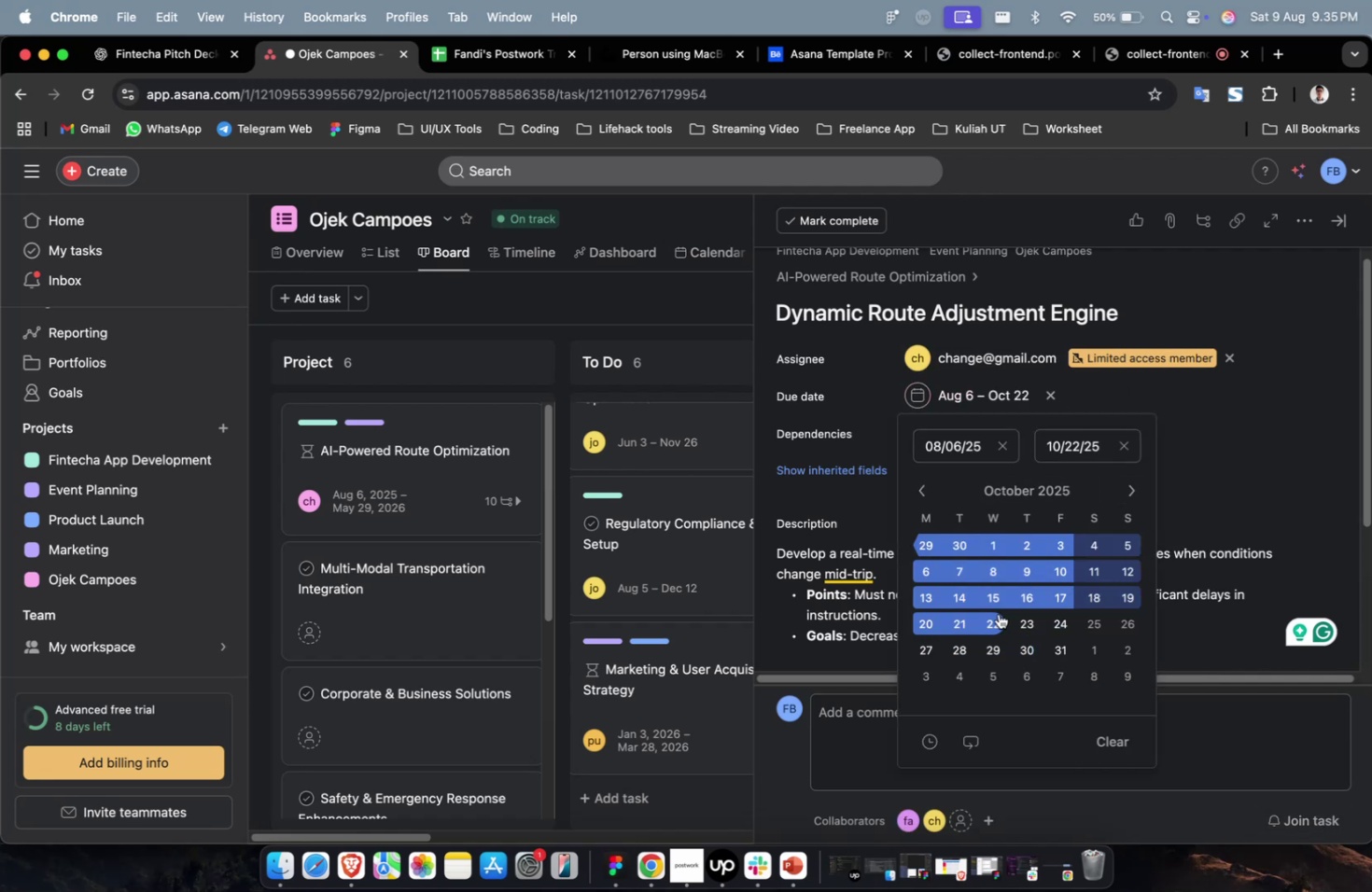 
double_click([1214, 390])
 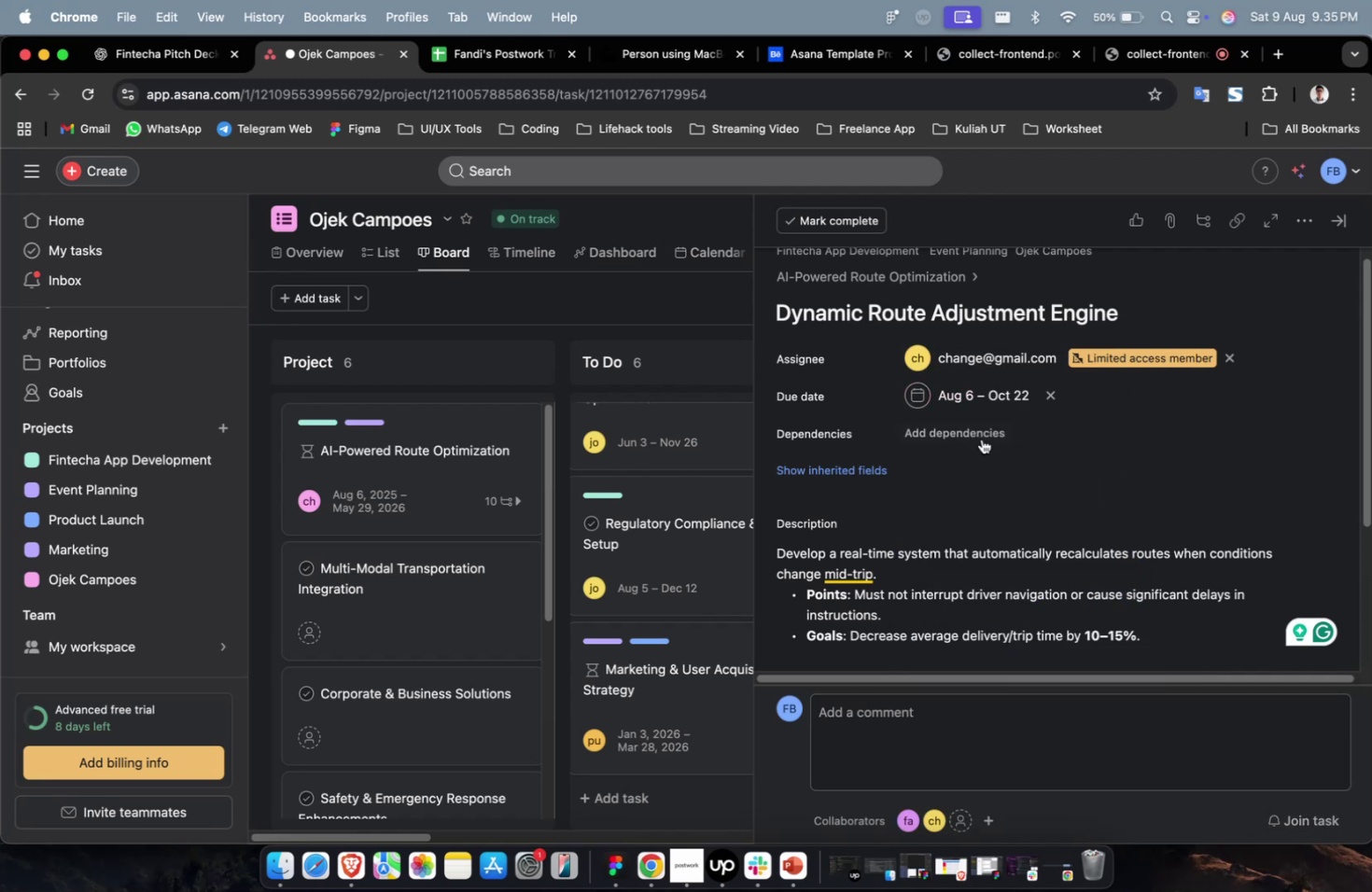 
triple_click([968, 439])
 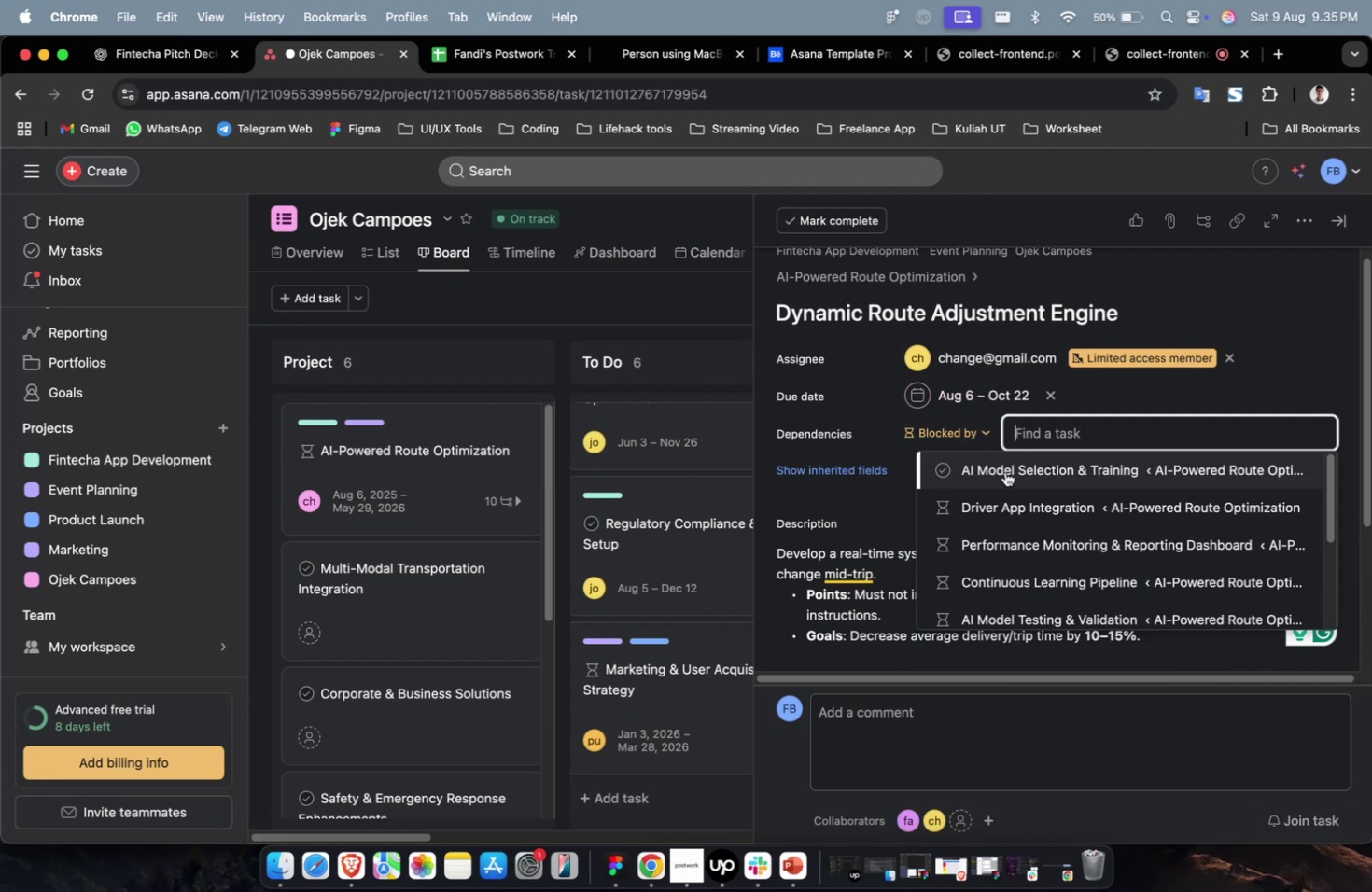 
triple_click([1006, 473])
 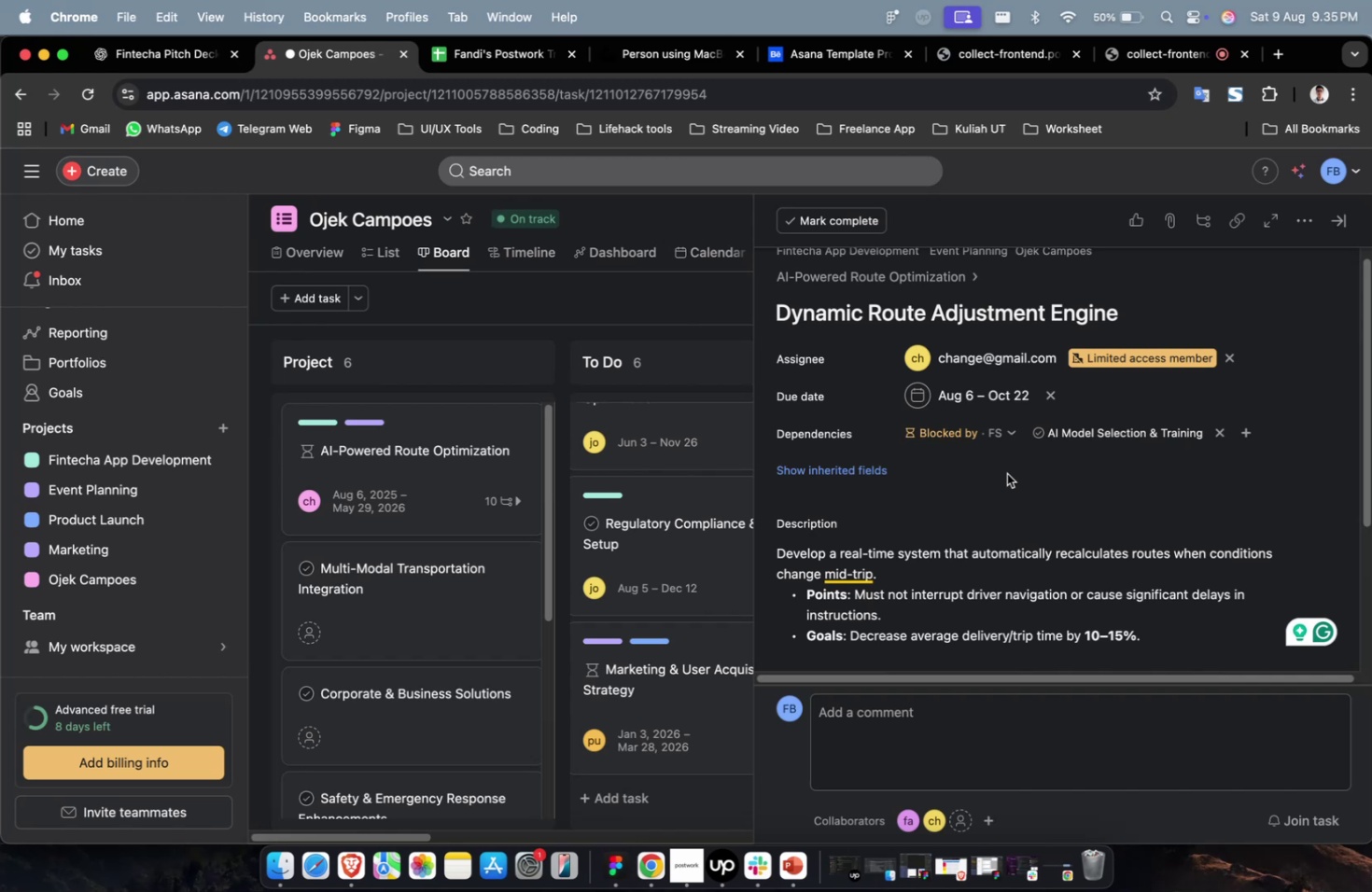 
wait(13.69)
 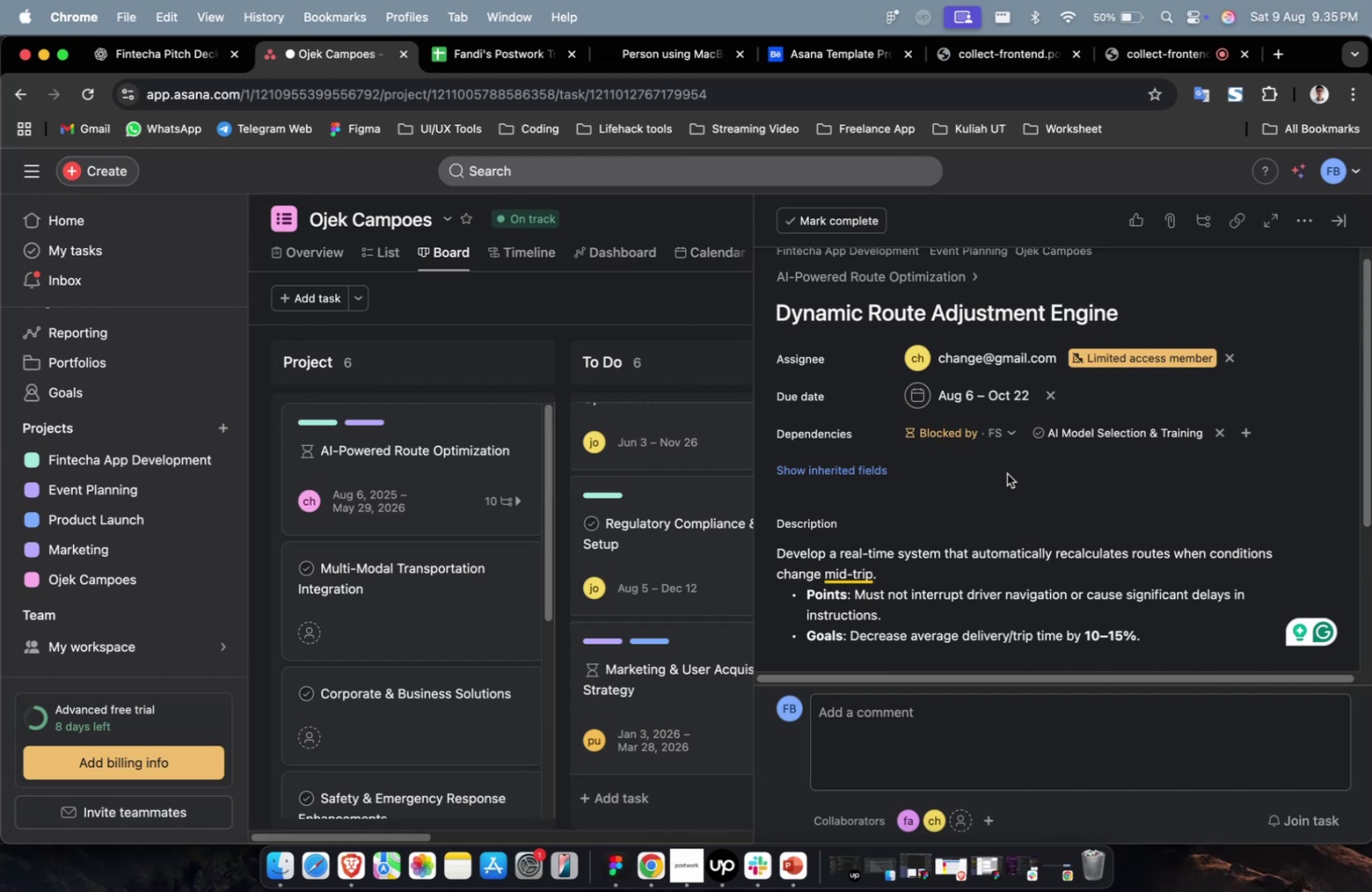 
left_click([867, 469])
 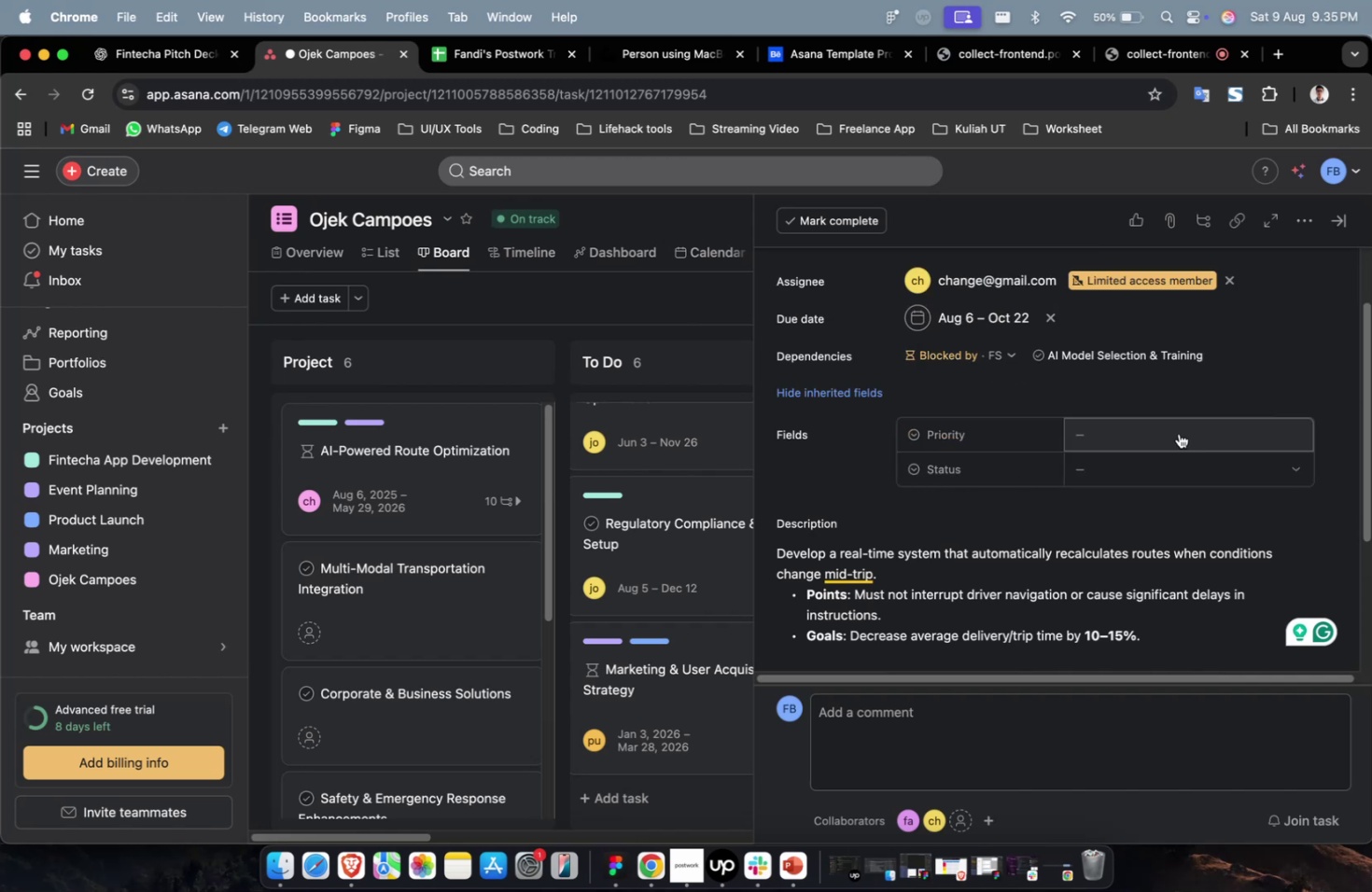 
double_click([1175, 424])
 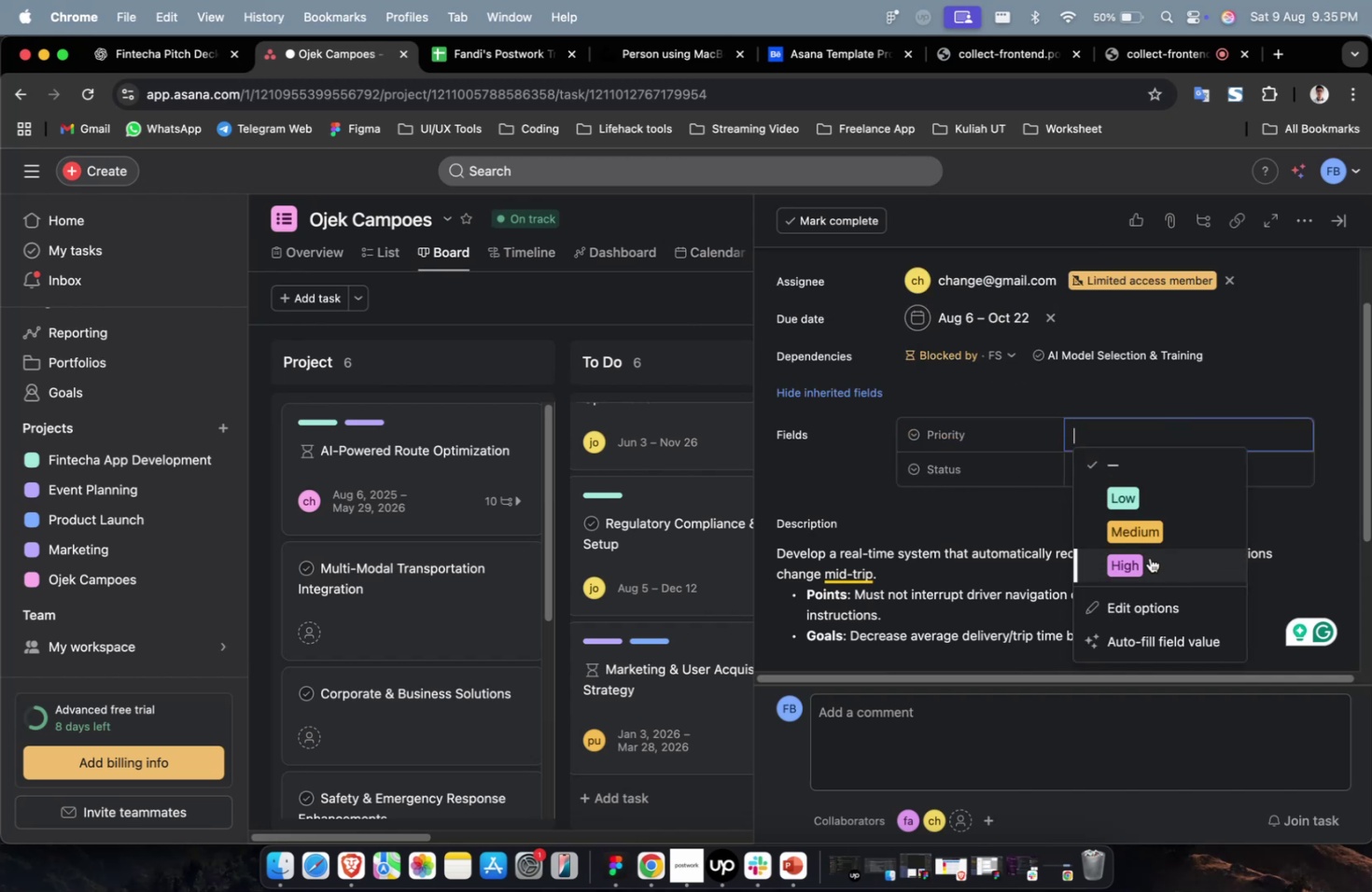 
triple_click([1149, 557])
 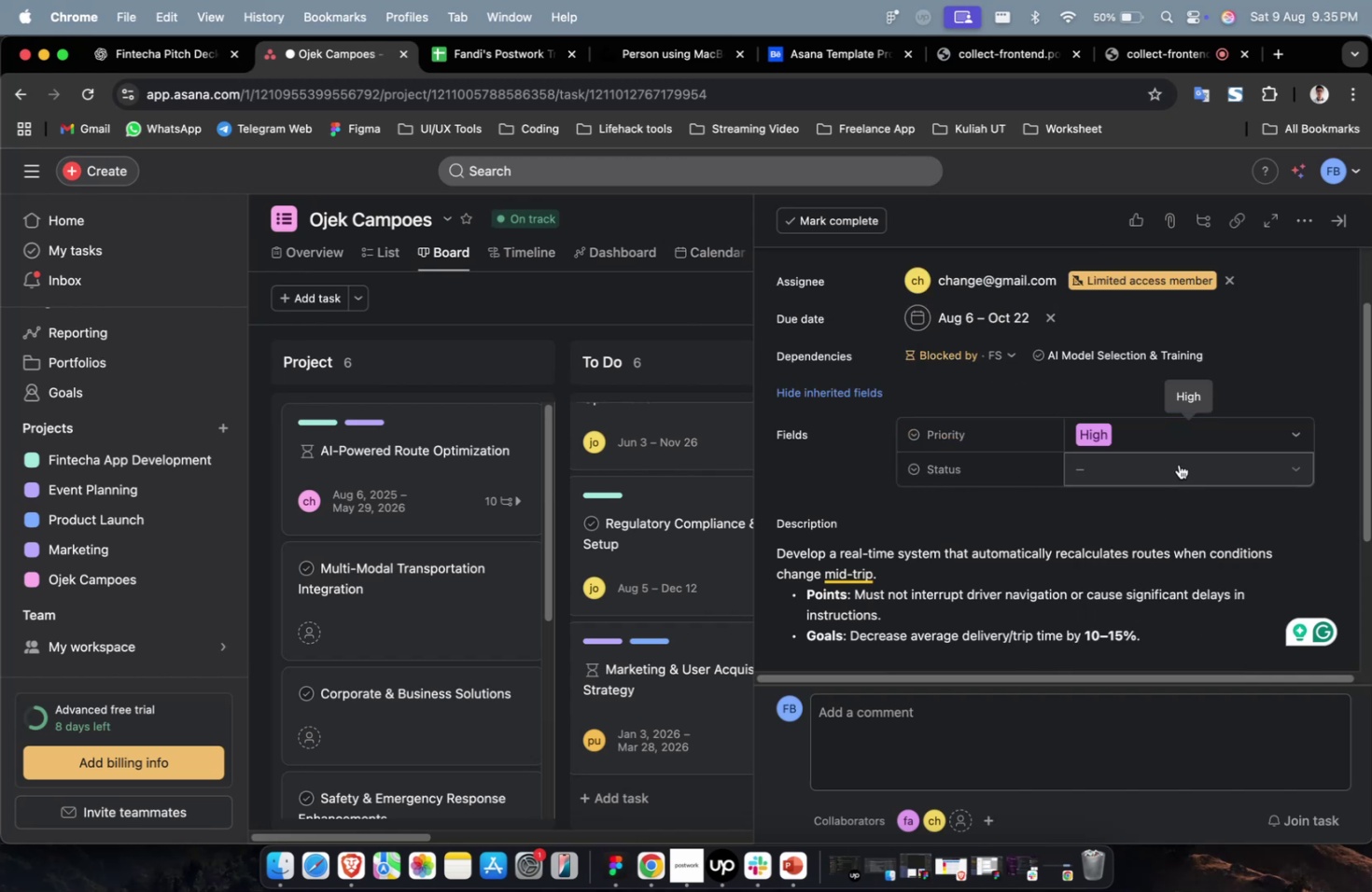 
left_click([1177, 455])
 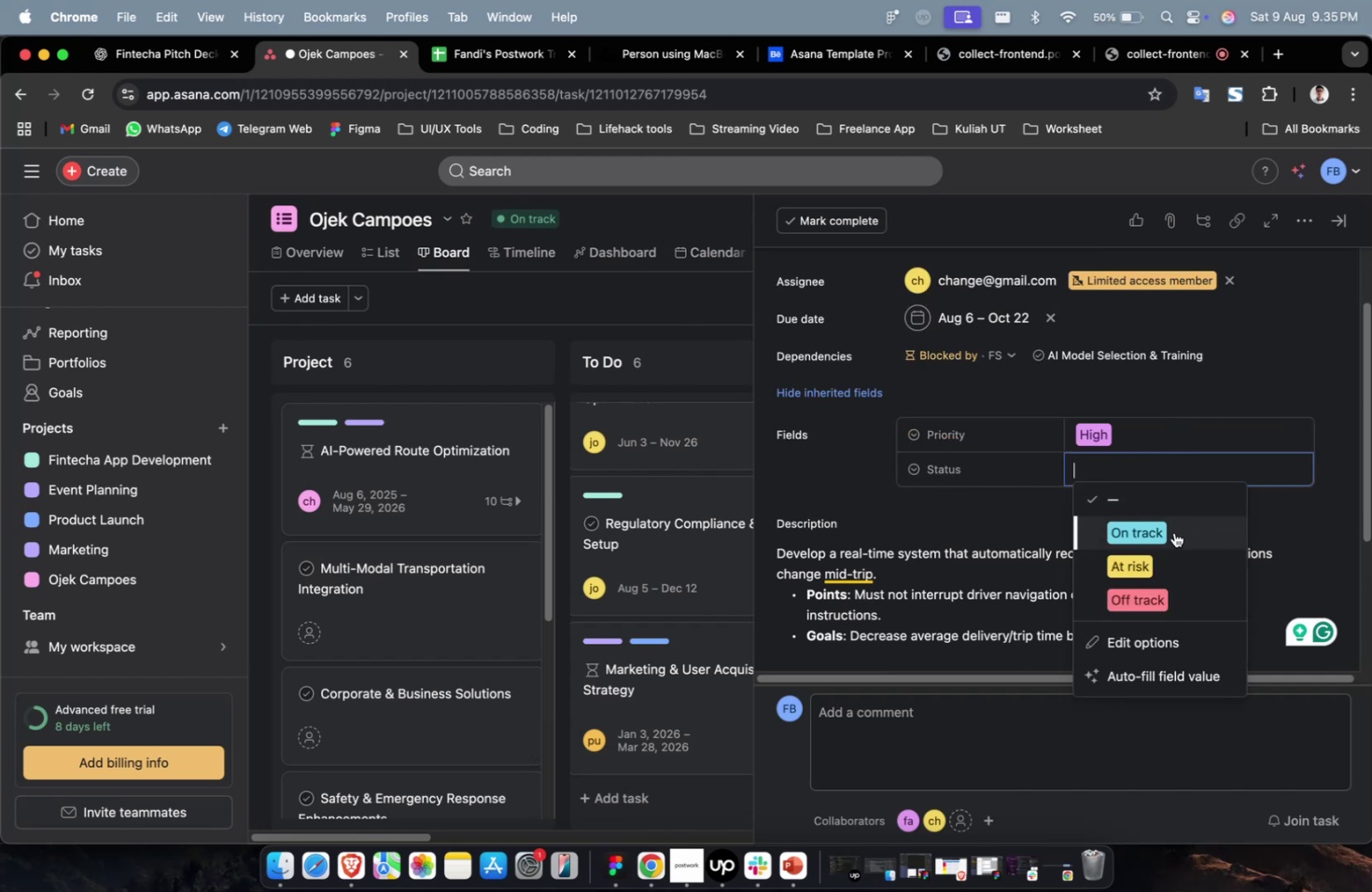 
double_click([1172, 537])
 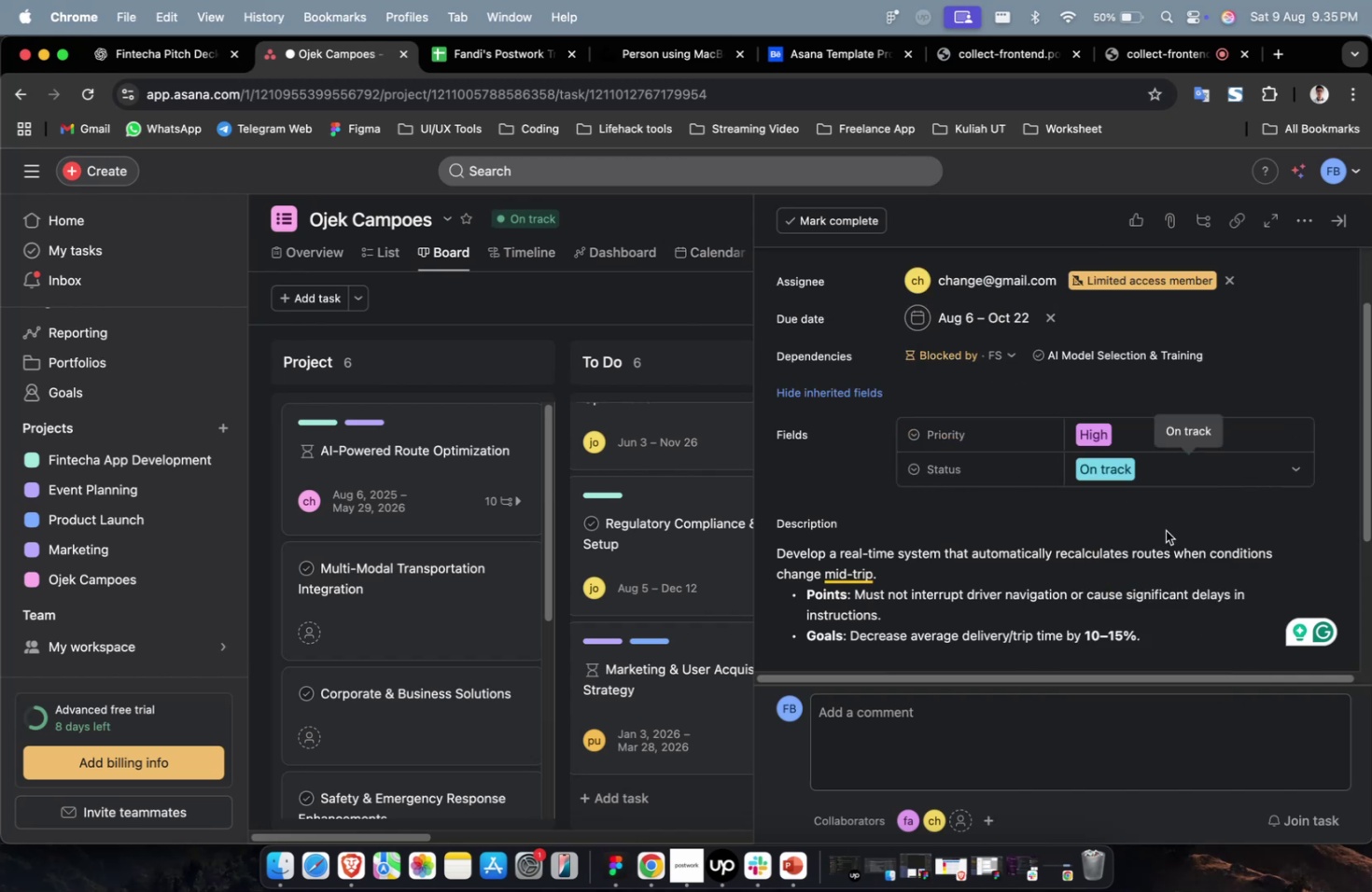 
scroll: coordinate [1166, 528], scroll_direction: down, amount: 55.0
 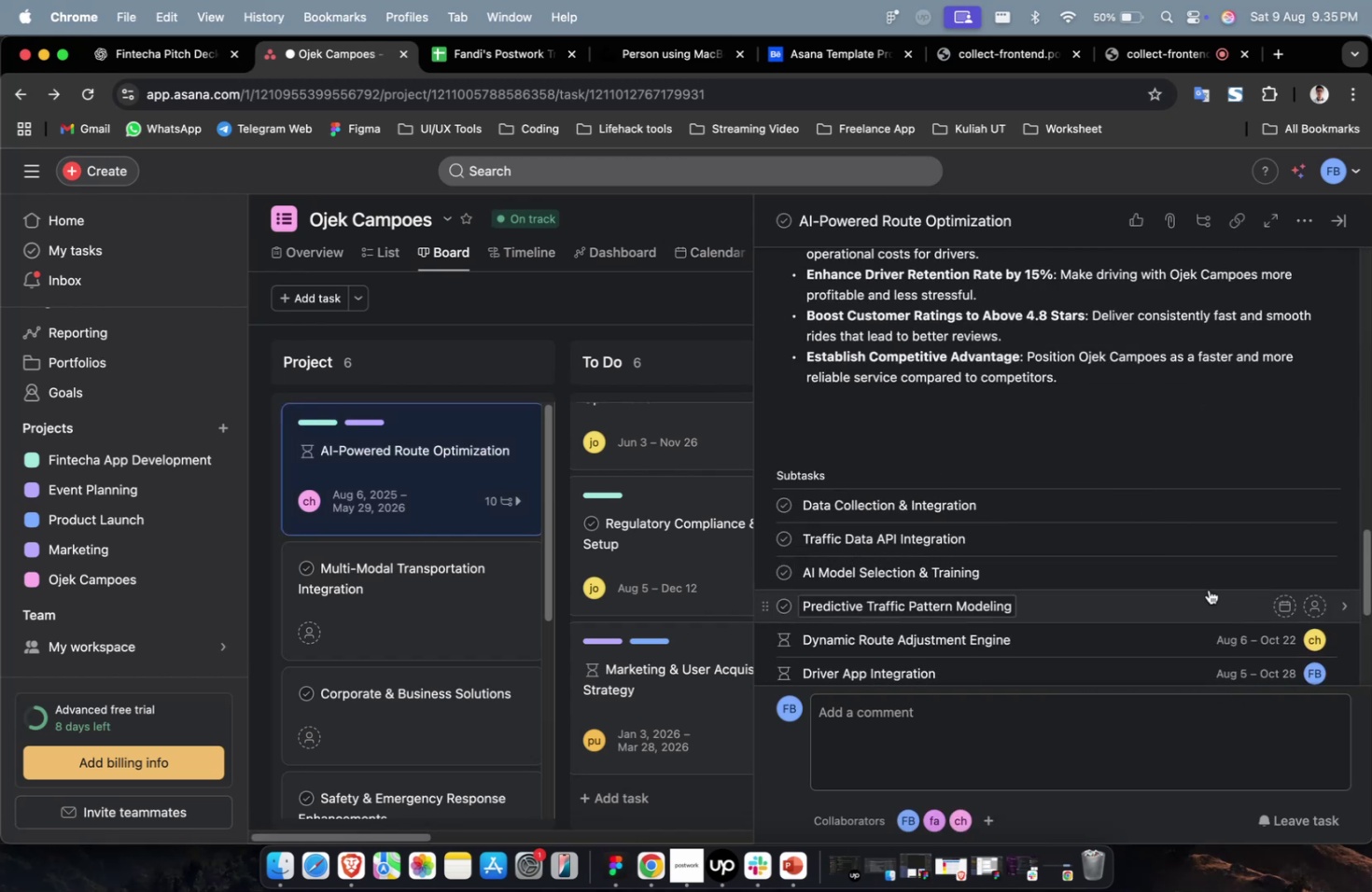 
left_click([1208, 593])
 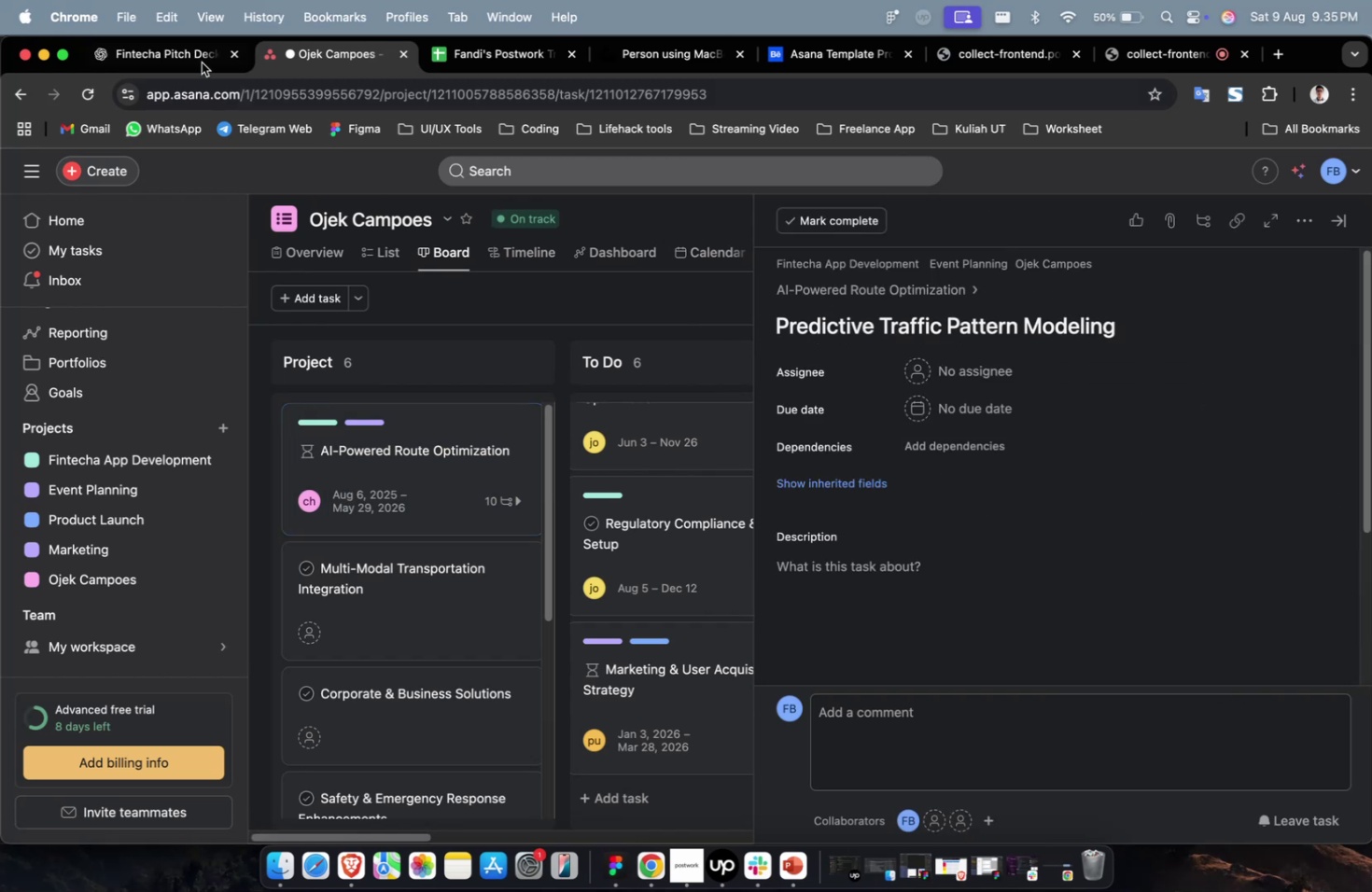 
left_click([178, 56])
 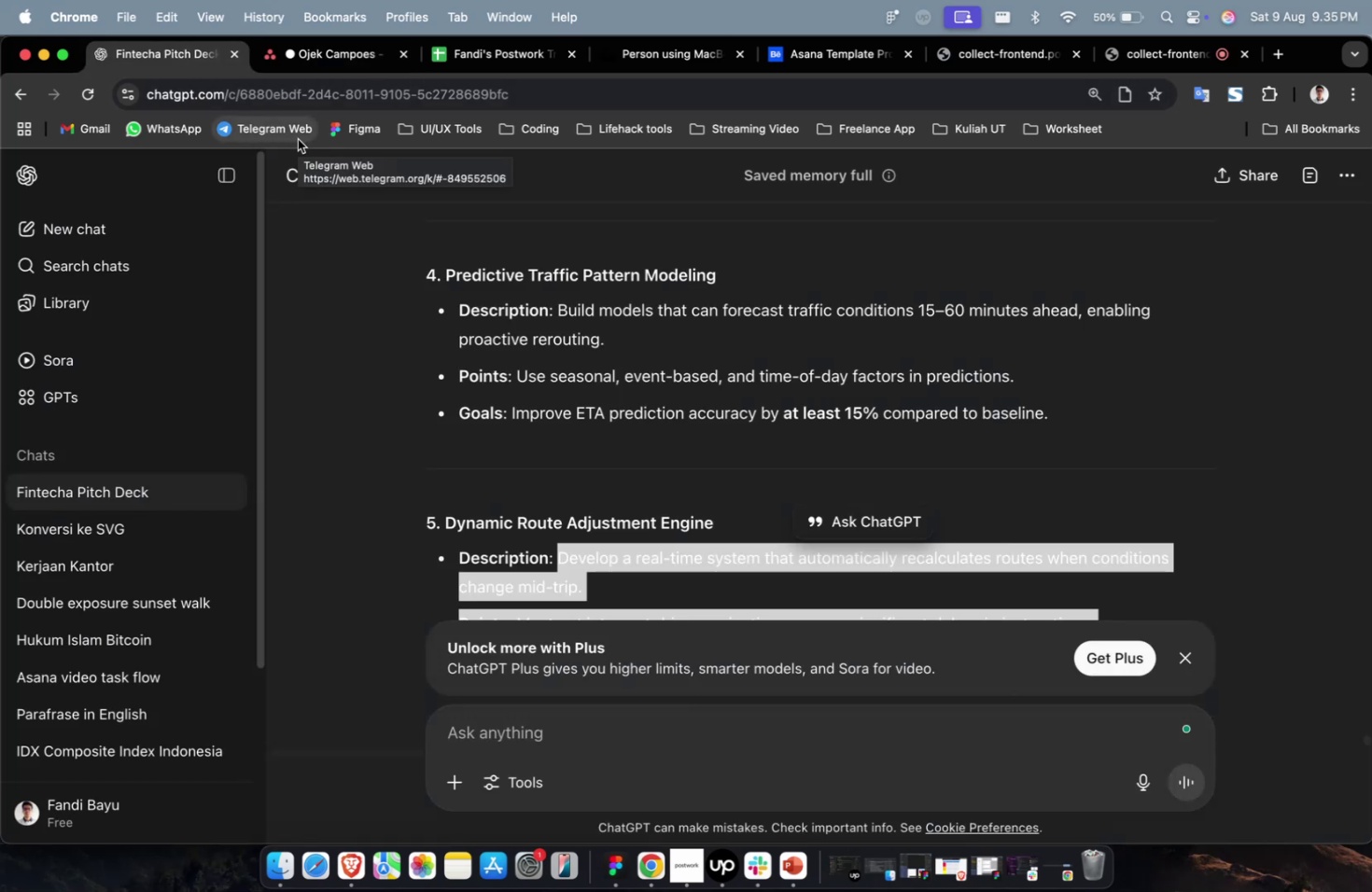 
scroll: coordinate [774, 369], scroll_direction: up, amount: 4.0
 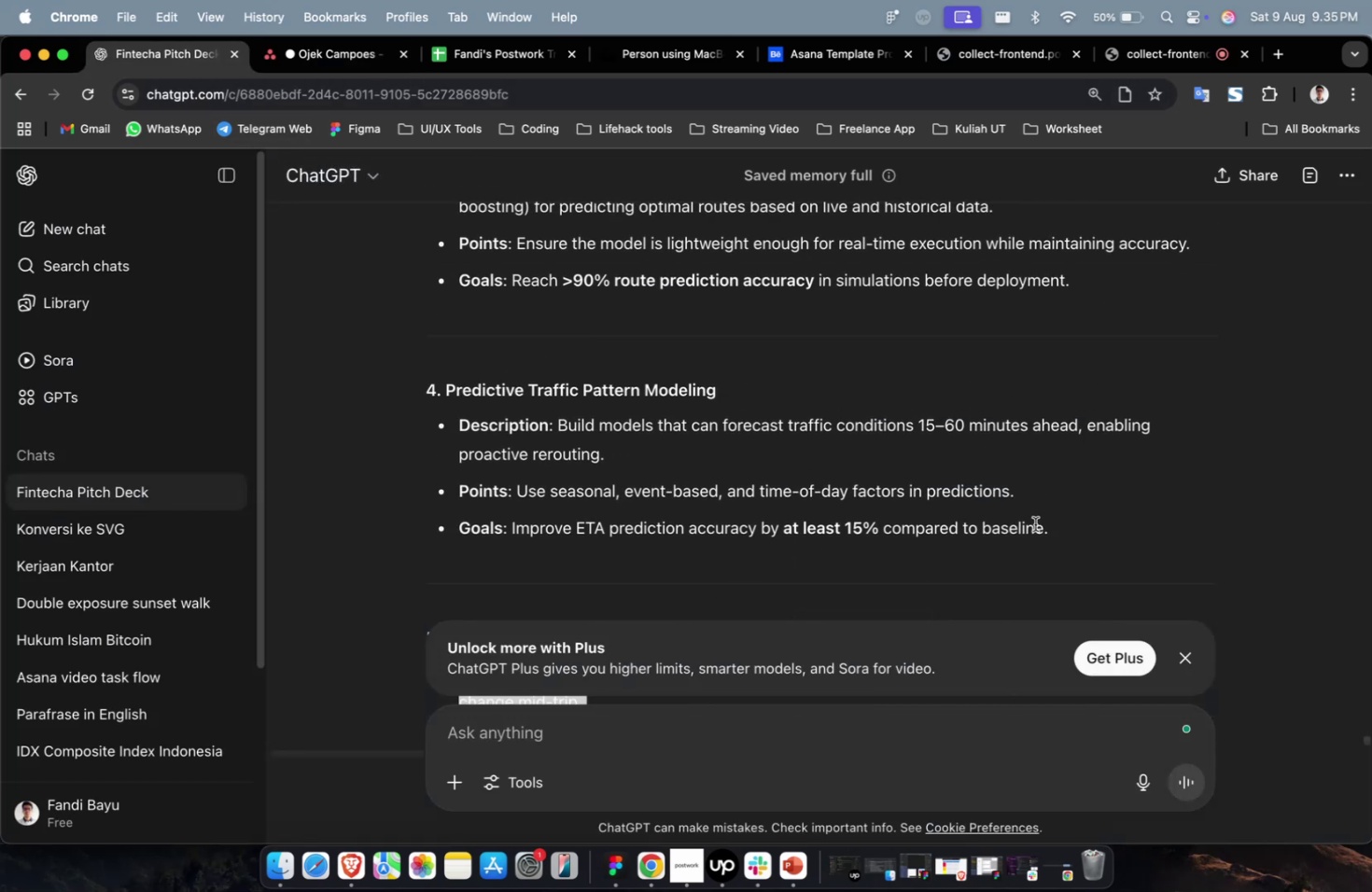 
left_click_drag(start_coordinate=[1064, 533], to_coordinate=[556, 435])
 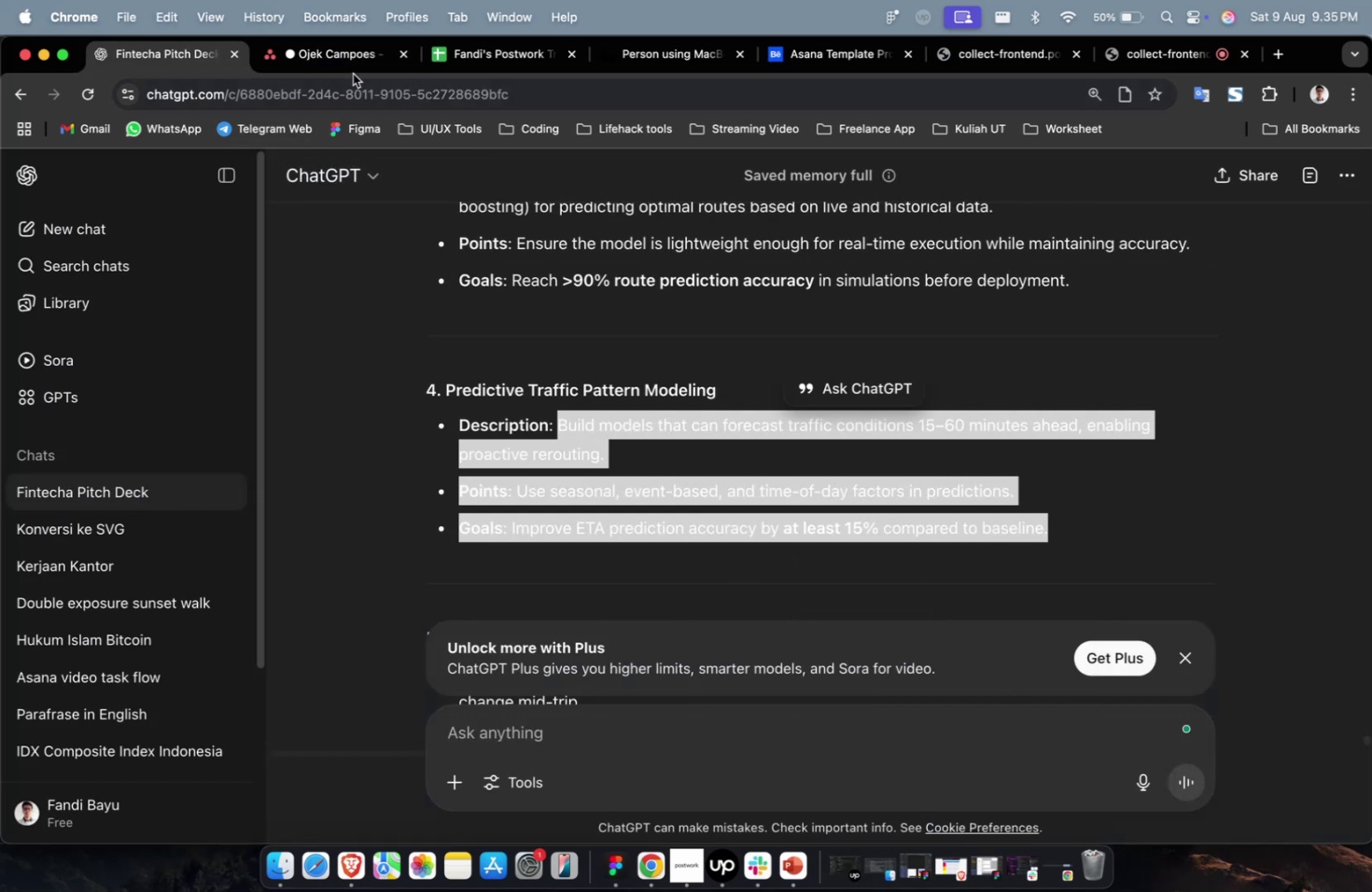 
key(Meta+C)
 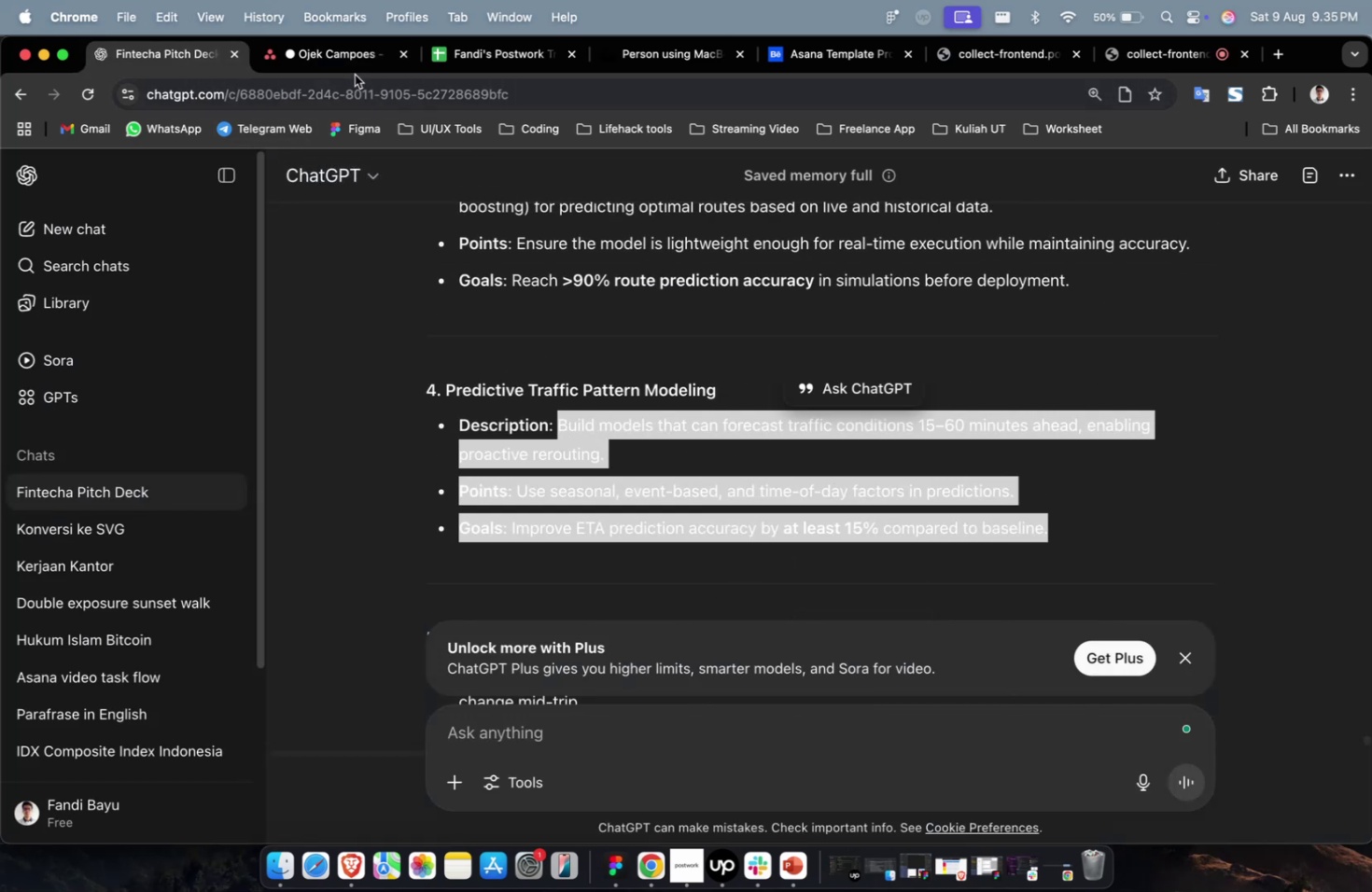 
left_click([353, 74])
 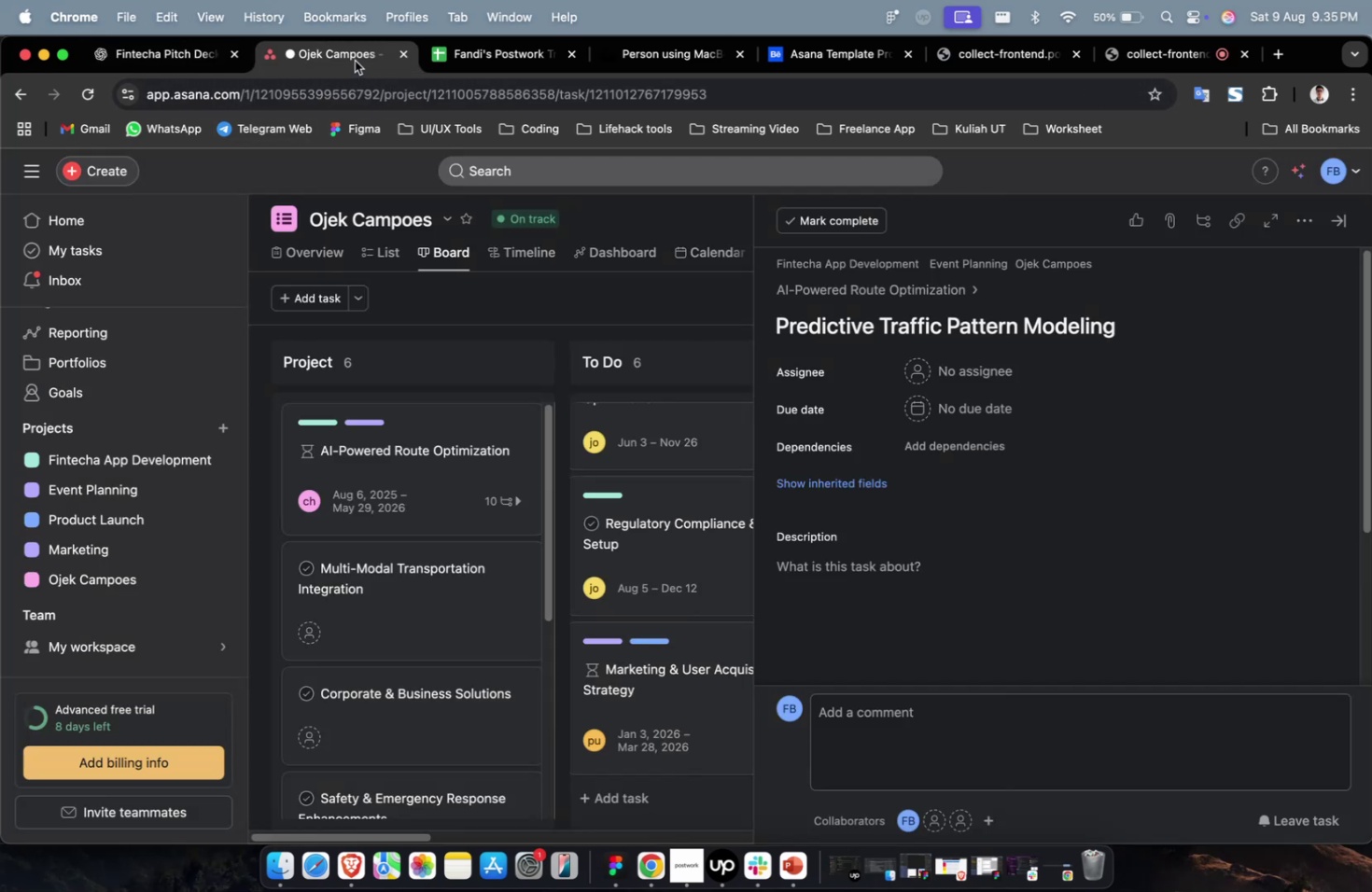 
triple_click([355, 61])
 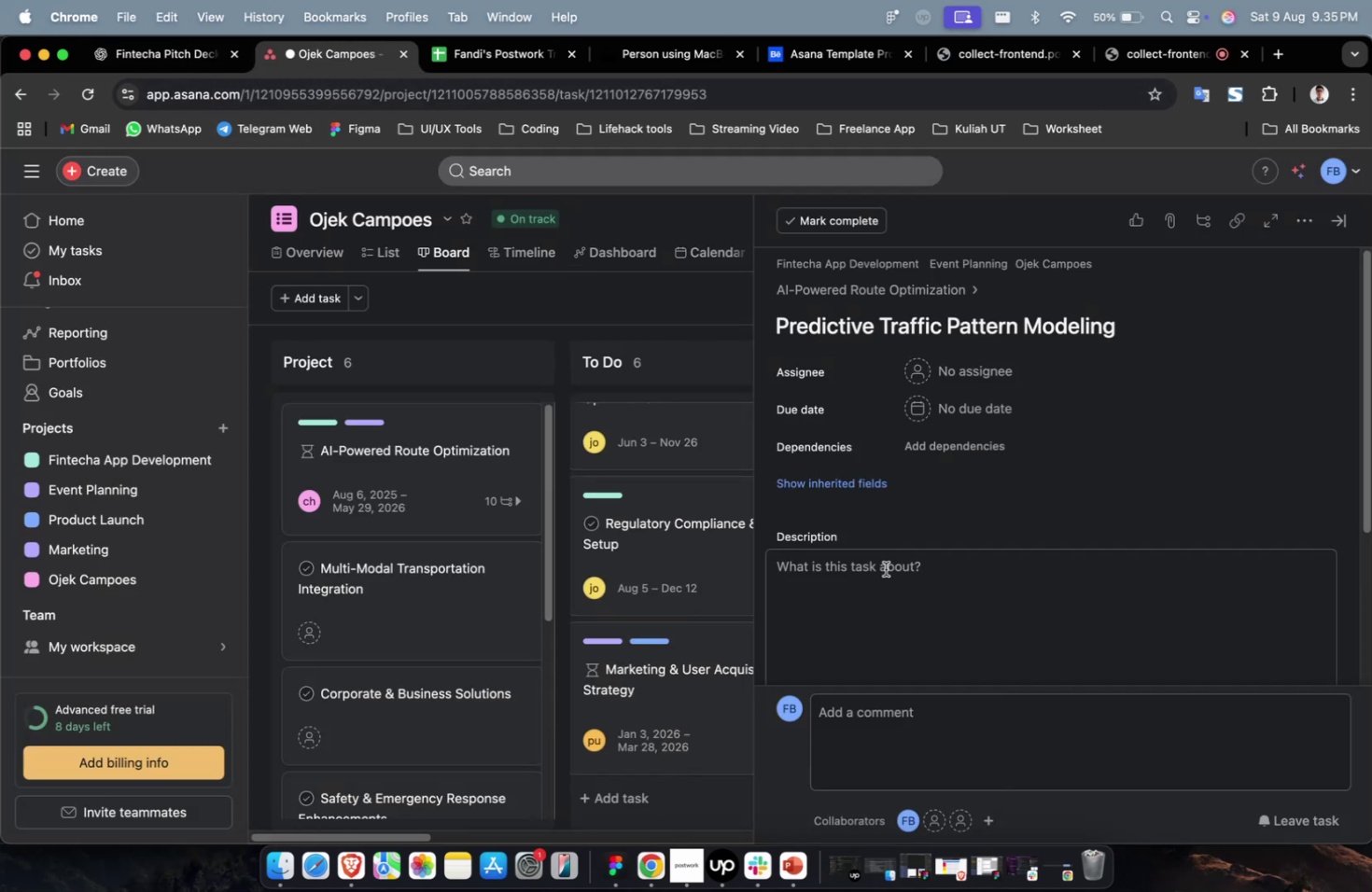 
left_click([906, 587])
 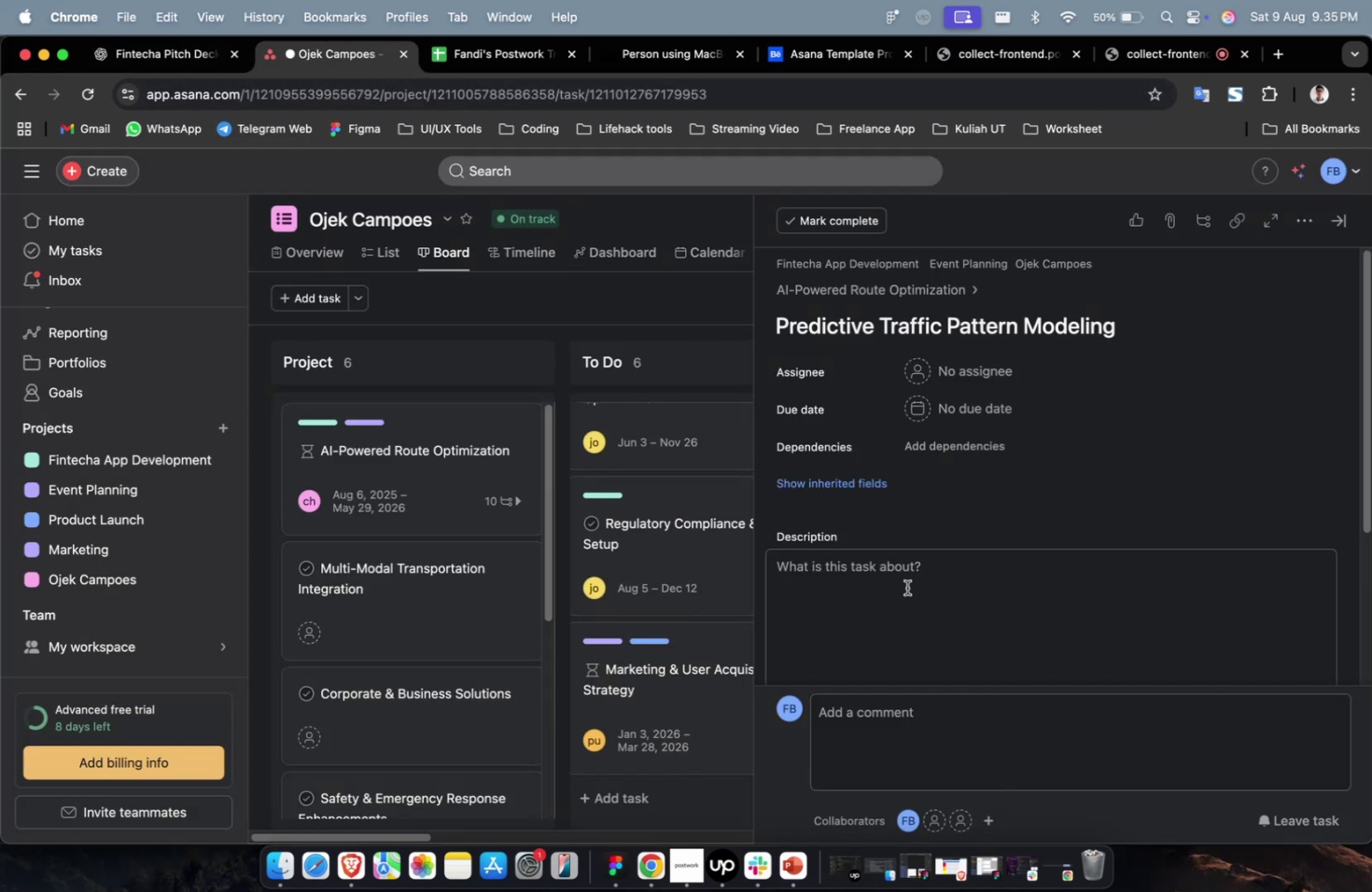 
key(Meta+V)
 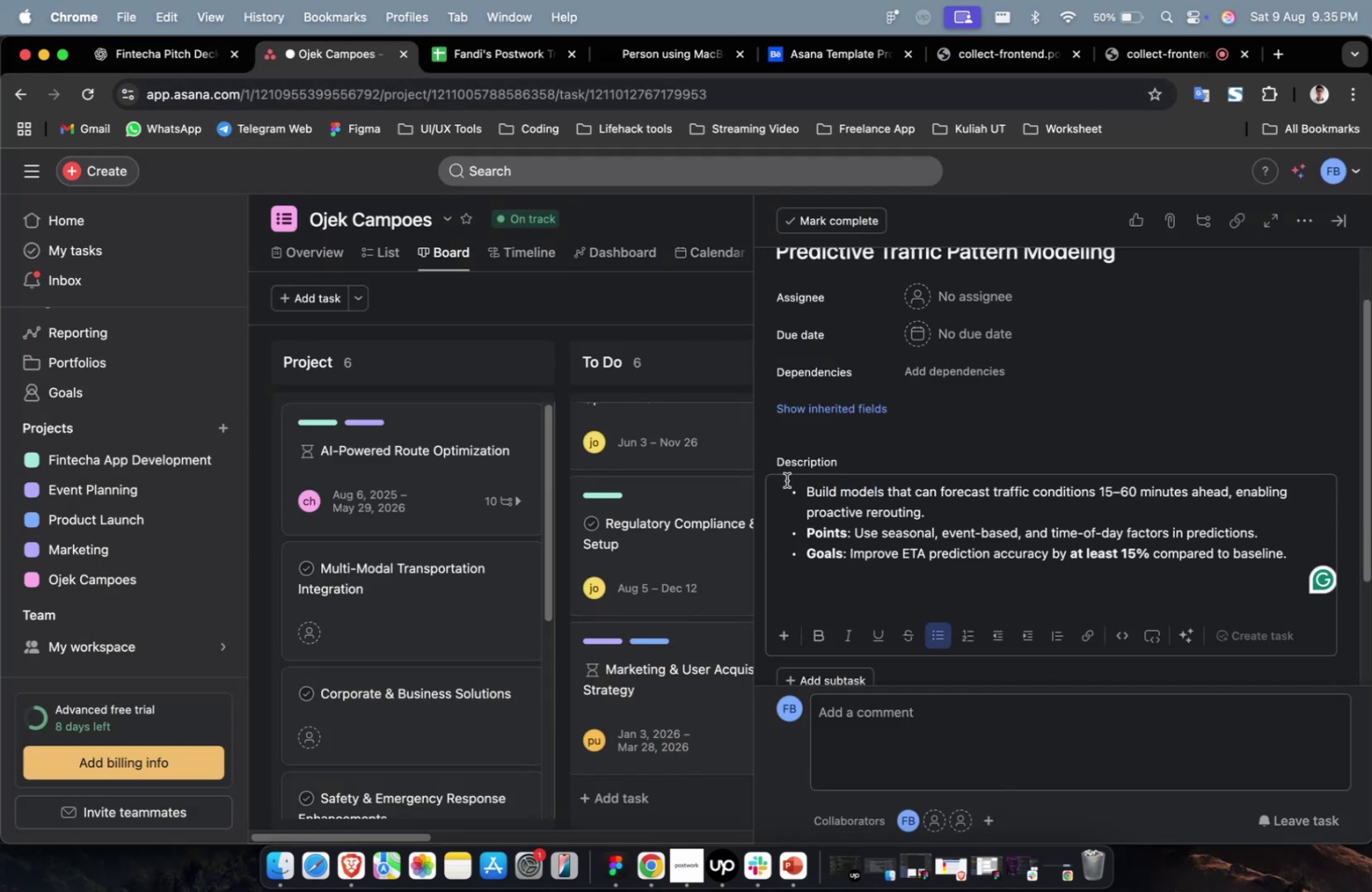 
left_click([799, 485])
 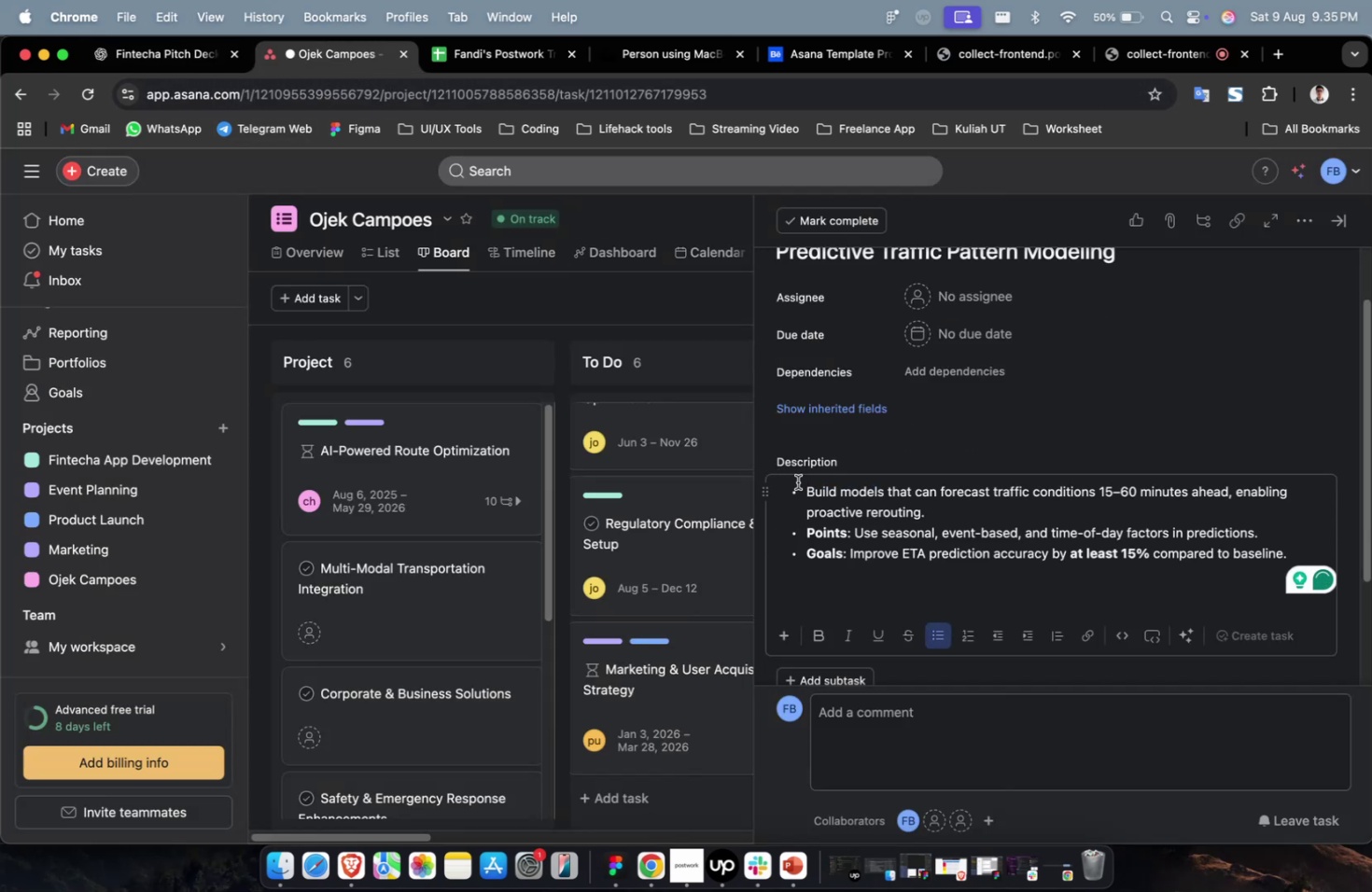 
key(Backspace)
 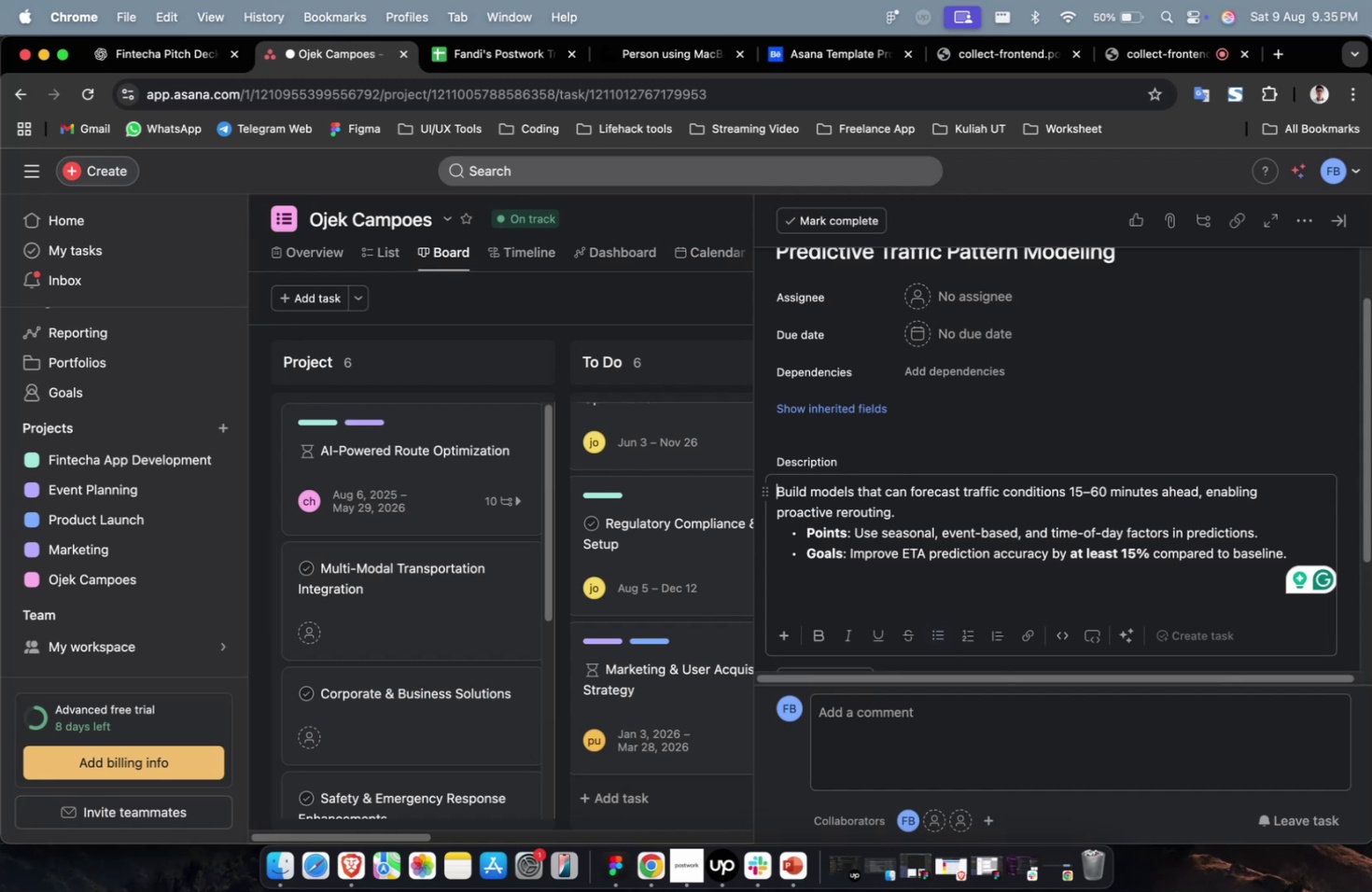 
wait(13.23)
 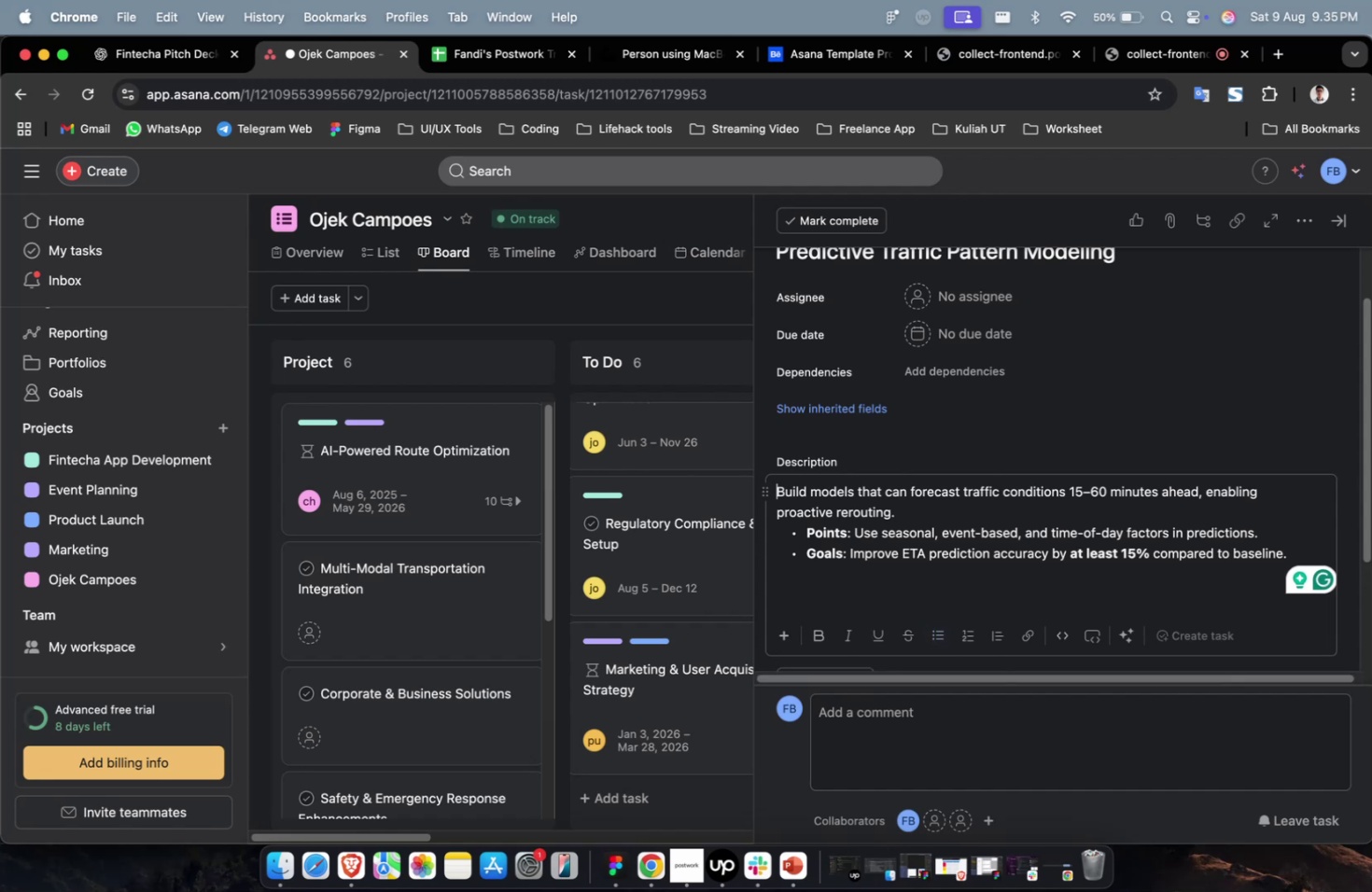 
left_click([1013, 298])
 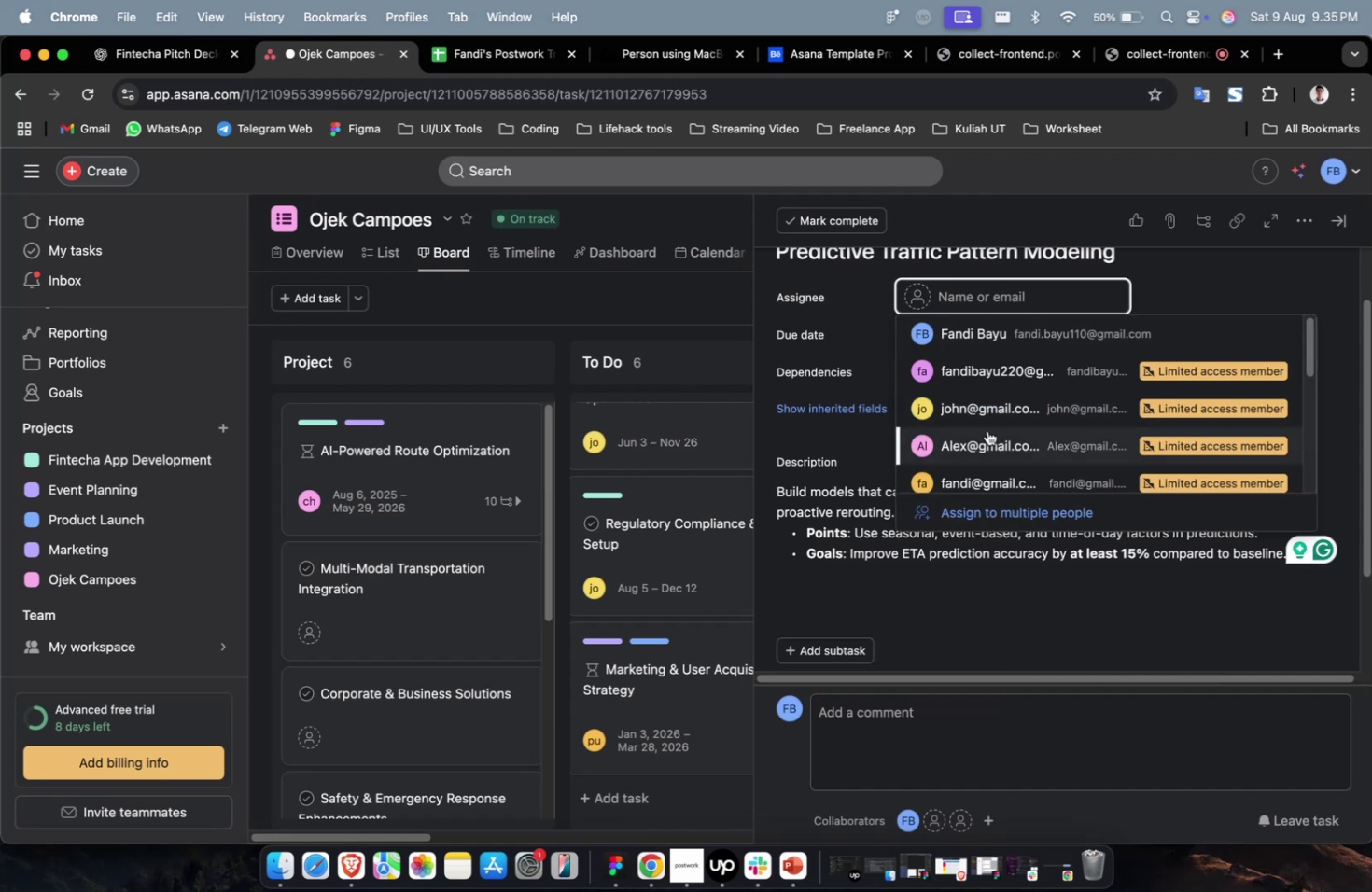 
left_click([989, 428])
 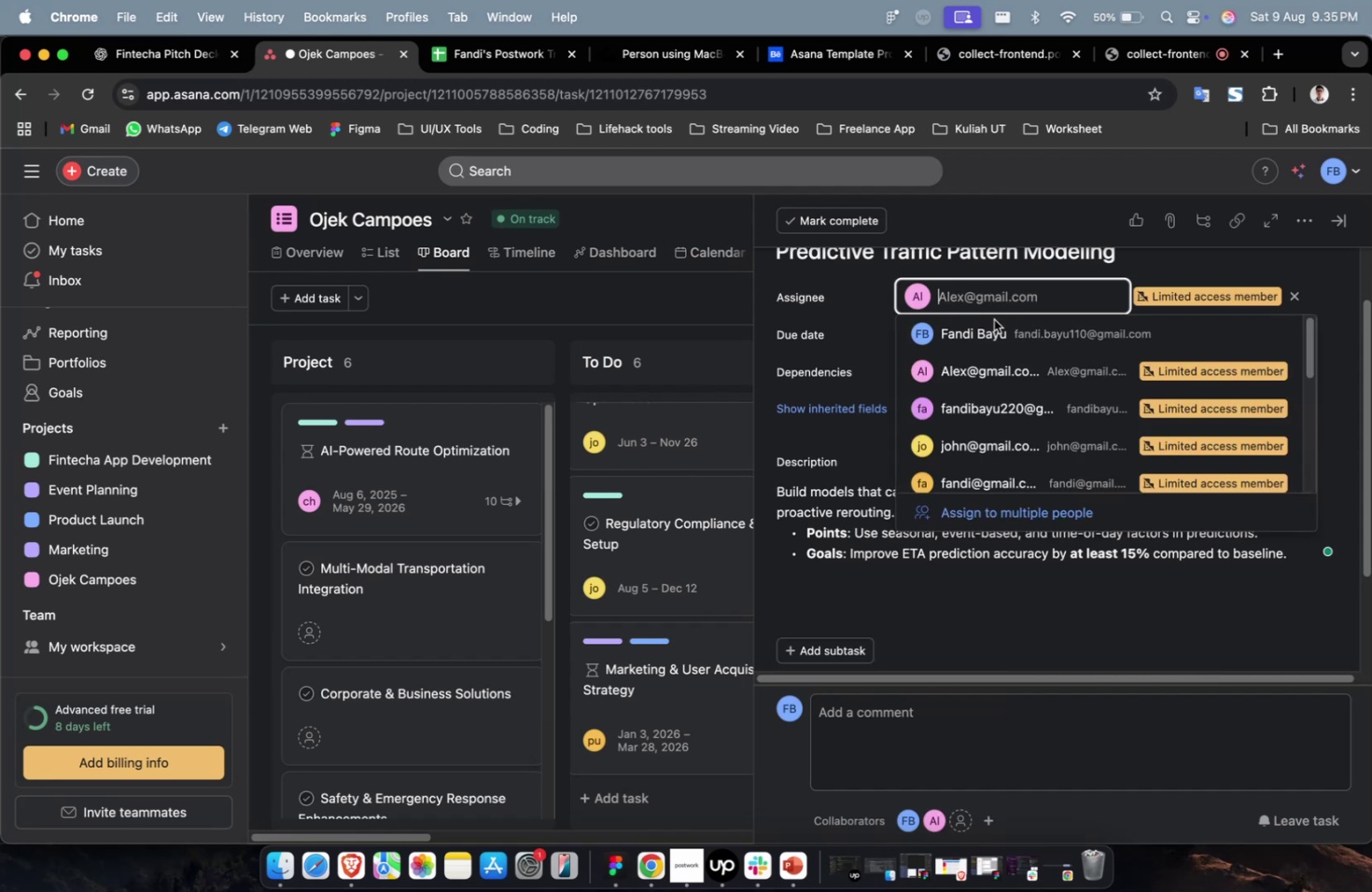 
scroll: coordinate [1037, 394], scroll_direction: down, amount: 4.0
 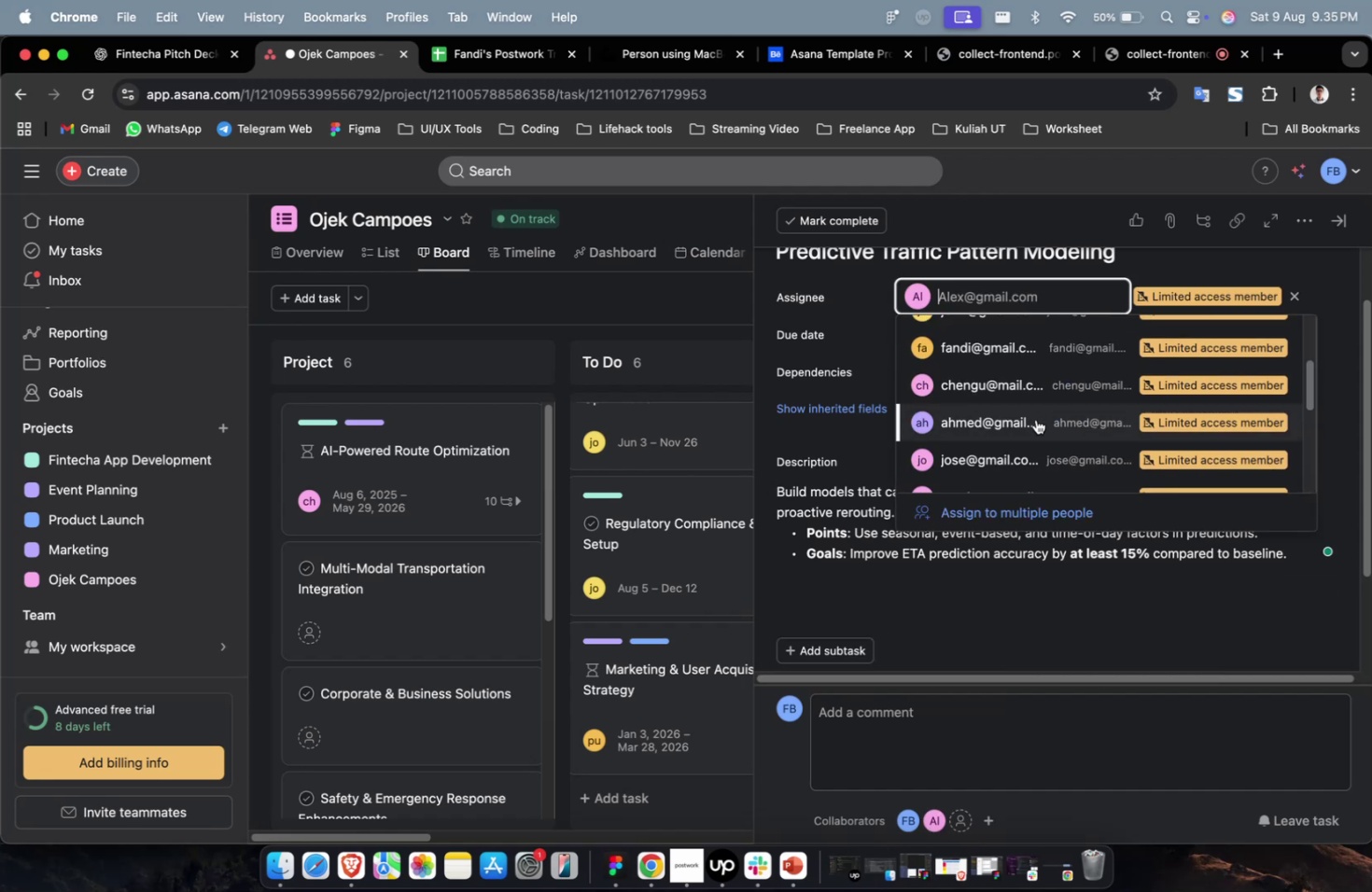 
left_click([1035, 419])
 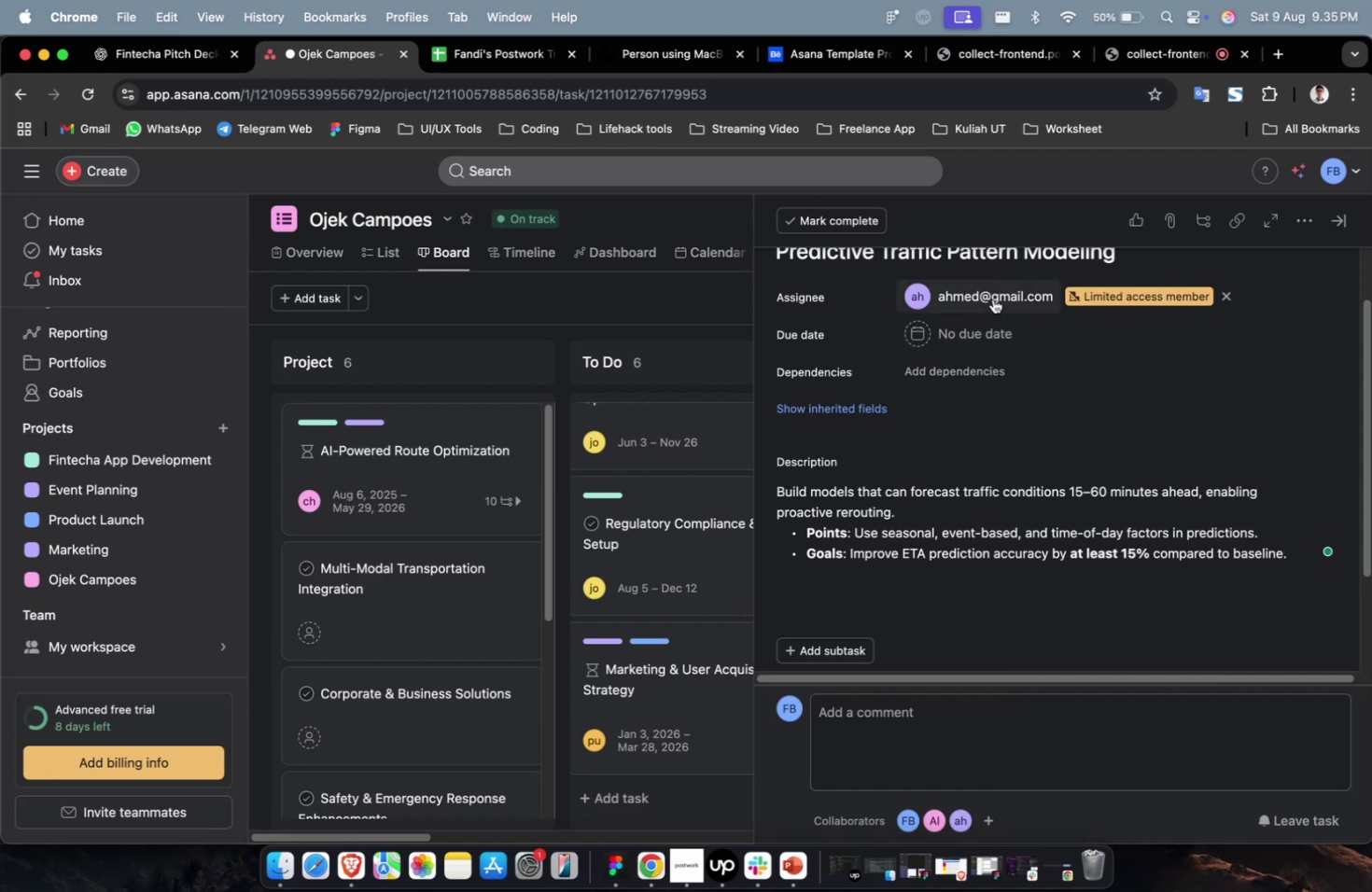 
left_click([992, 323])
 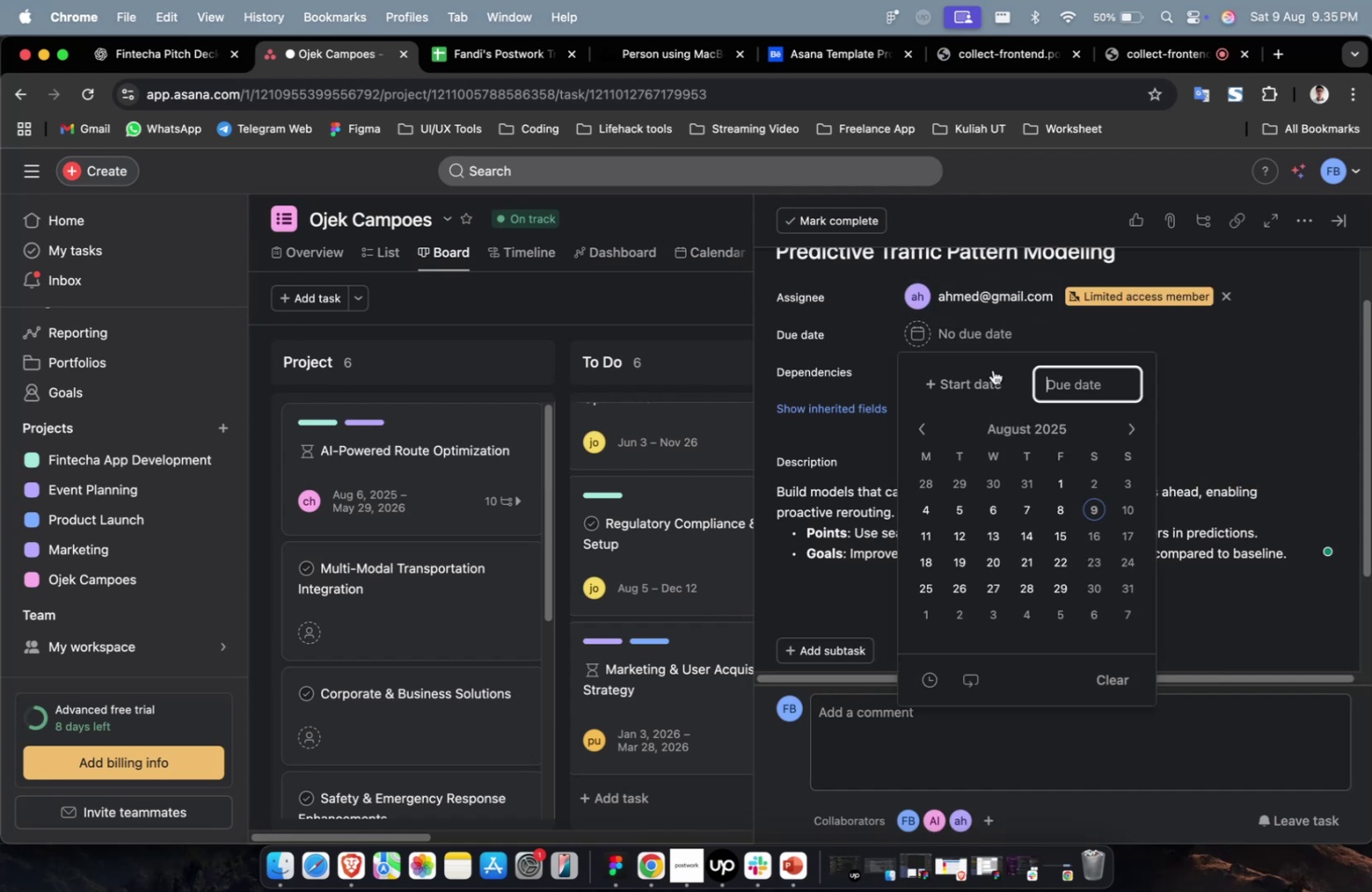 
double_click([990, 387])
 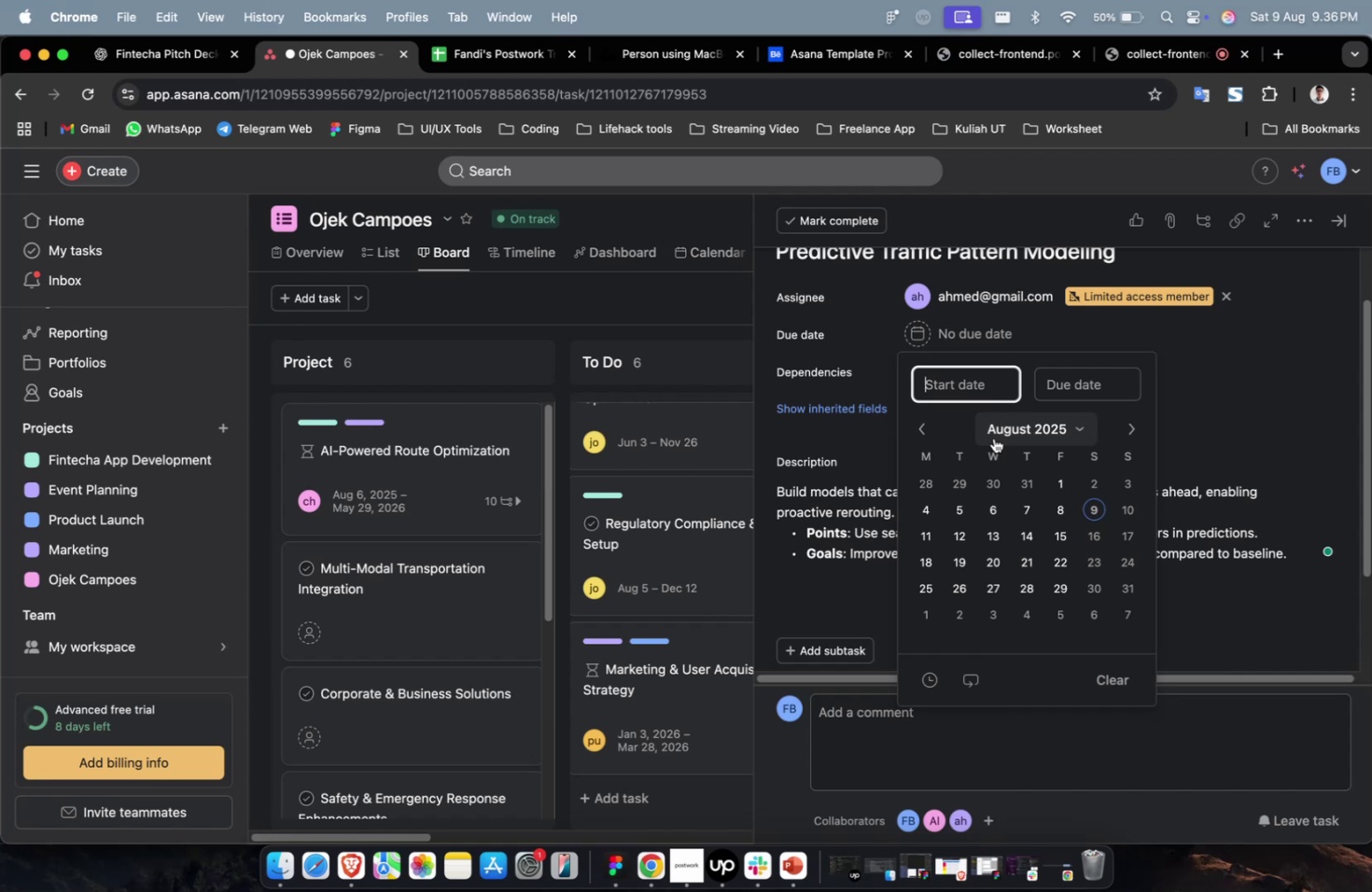 
wait(17.56)
 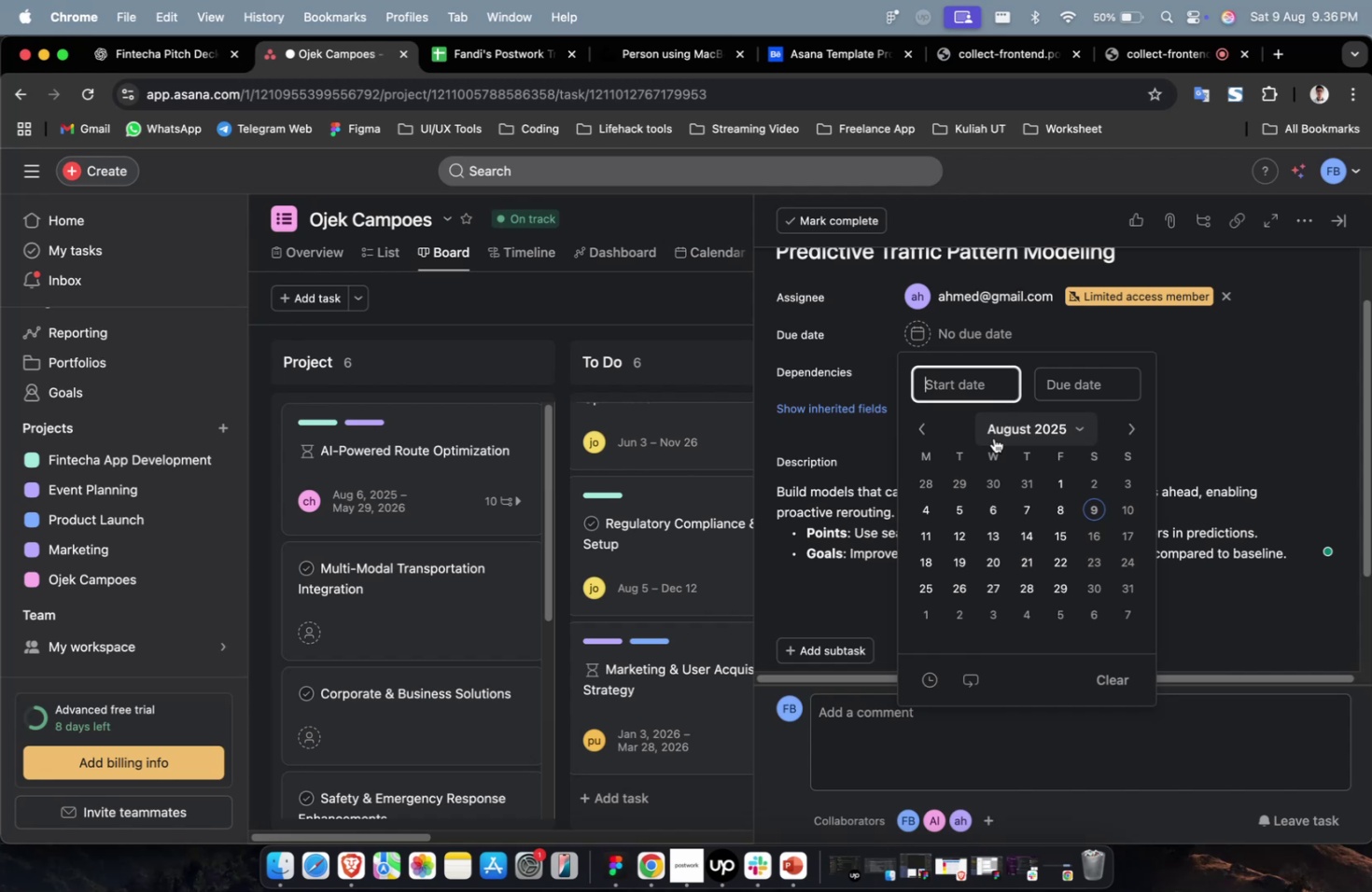 
key(VolumeDown)
 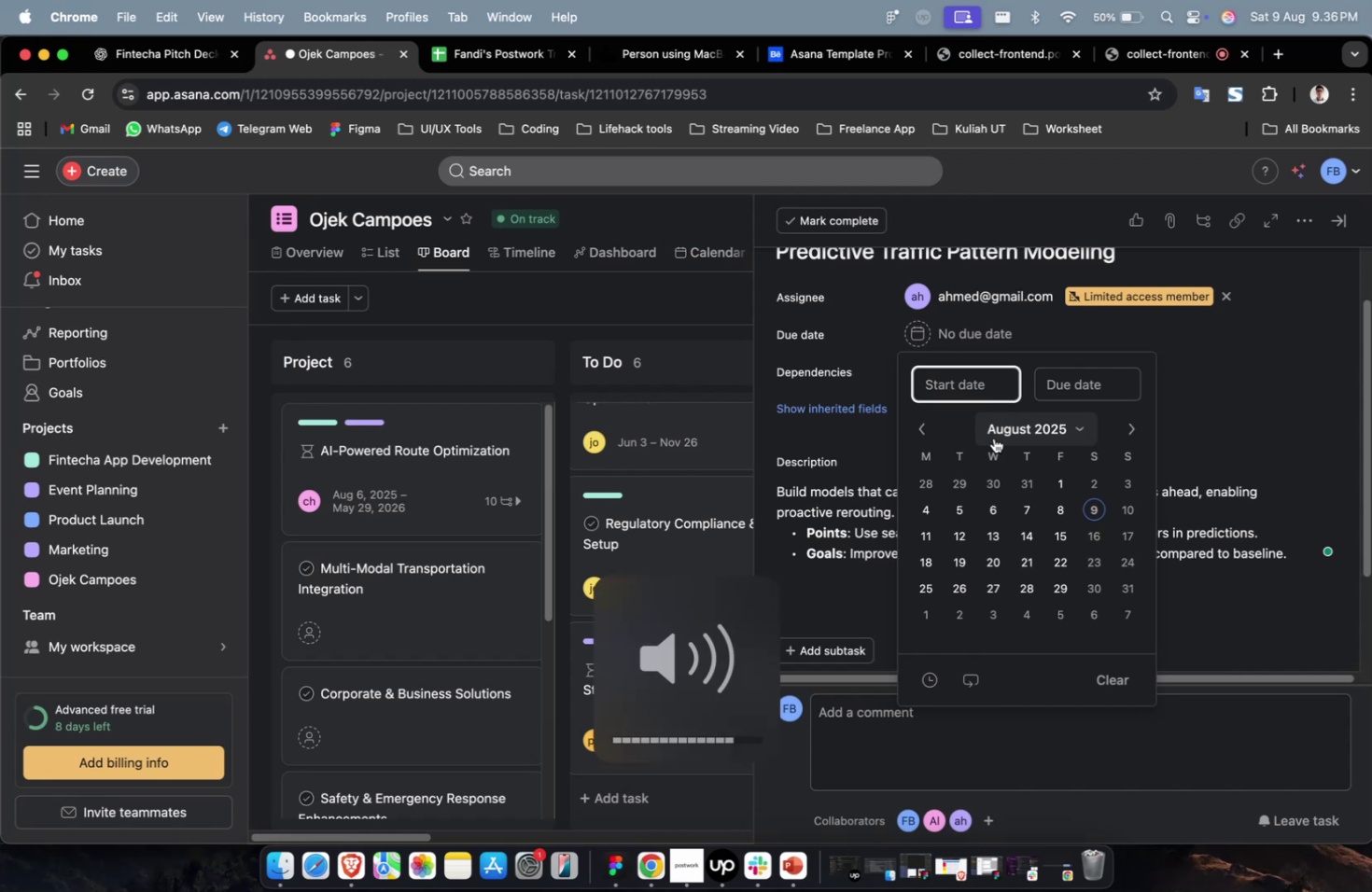 
key(VolumeDown)
 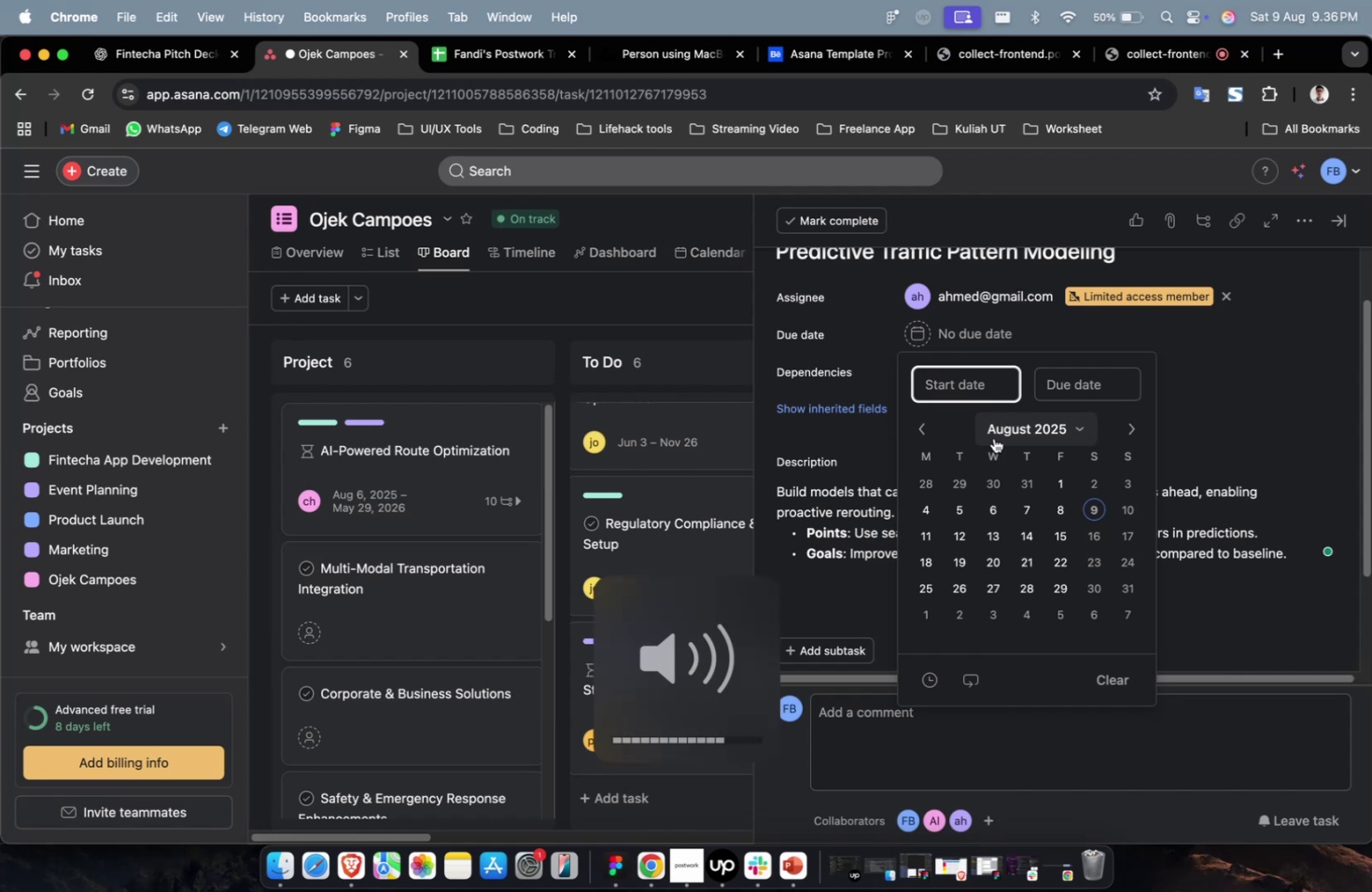 
key(VolumeDown)
 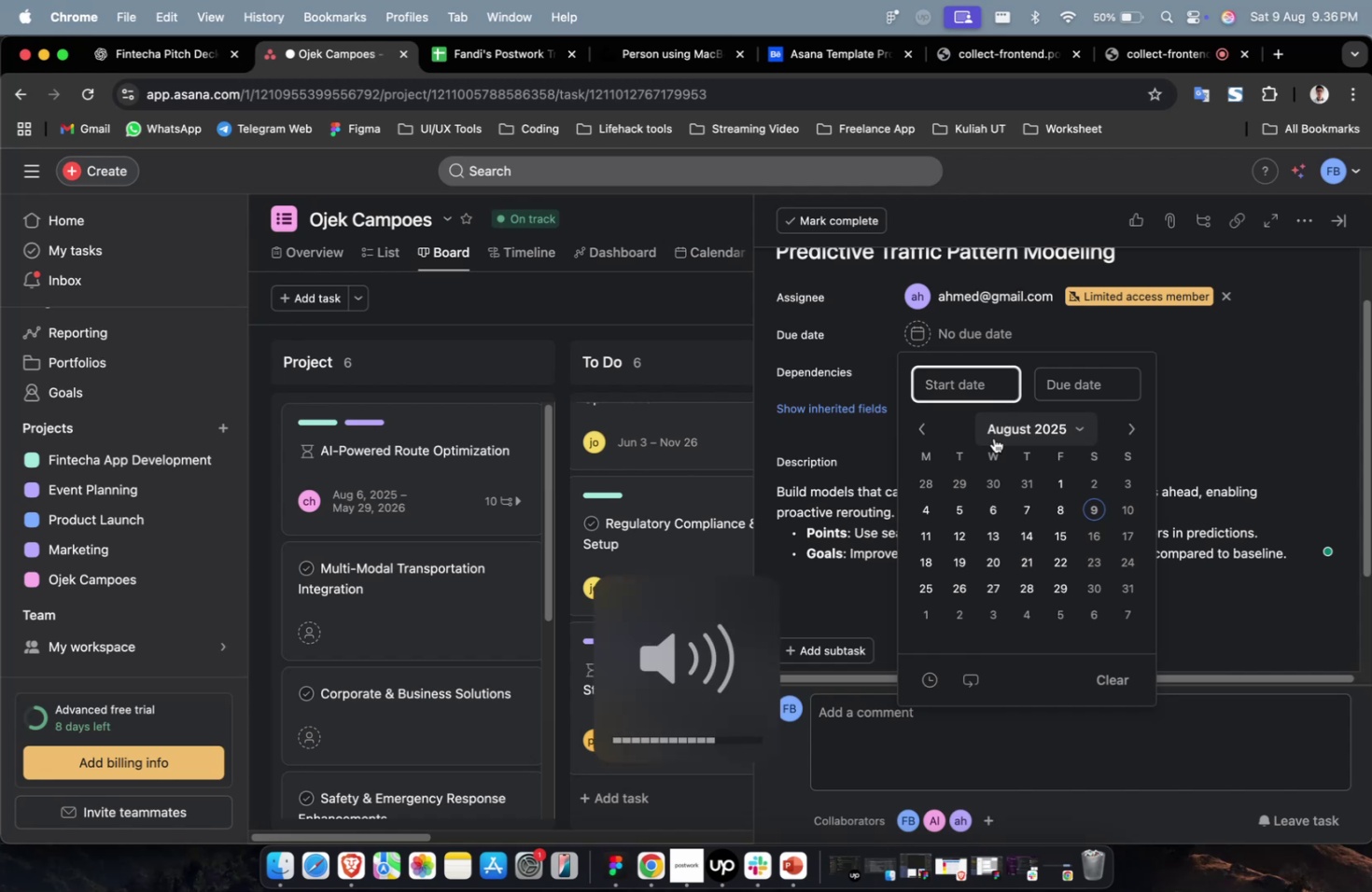 
key(VolumeDown)
 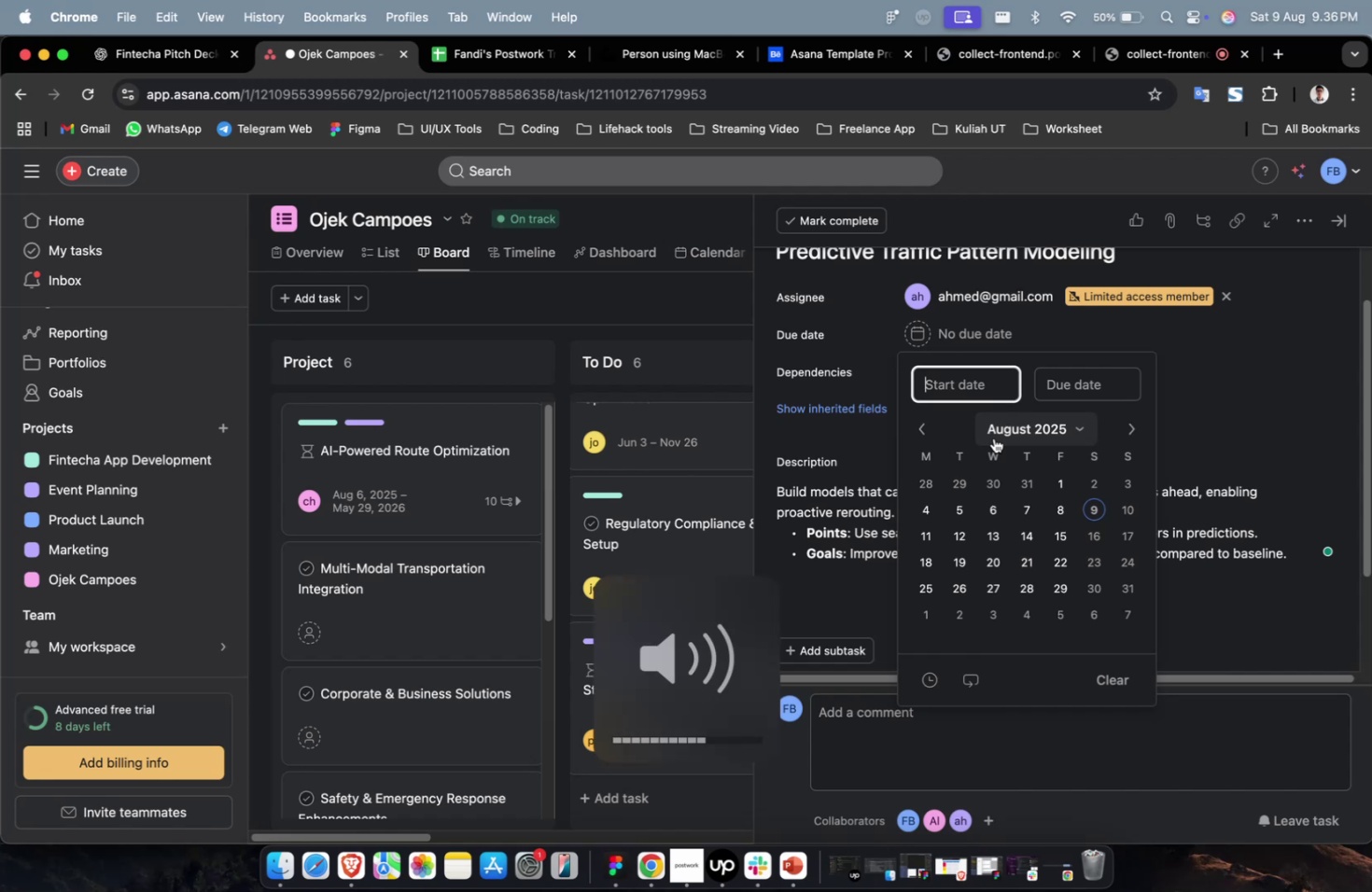 
key(VolumeDown)
 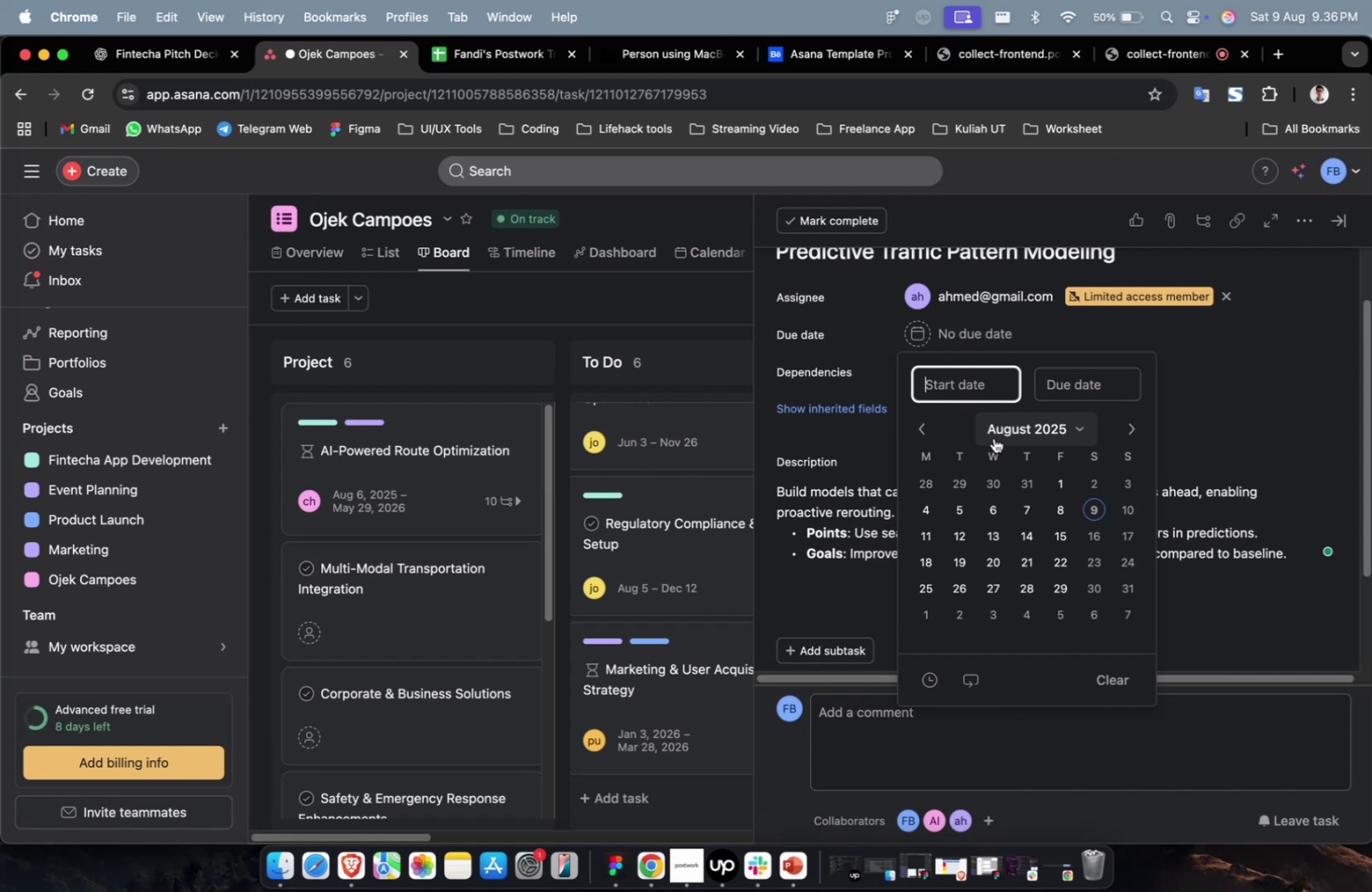 
wait(10.94)
 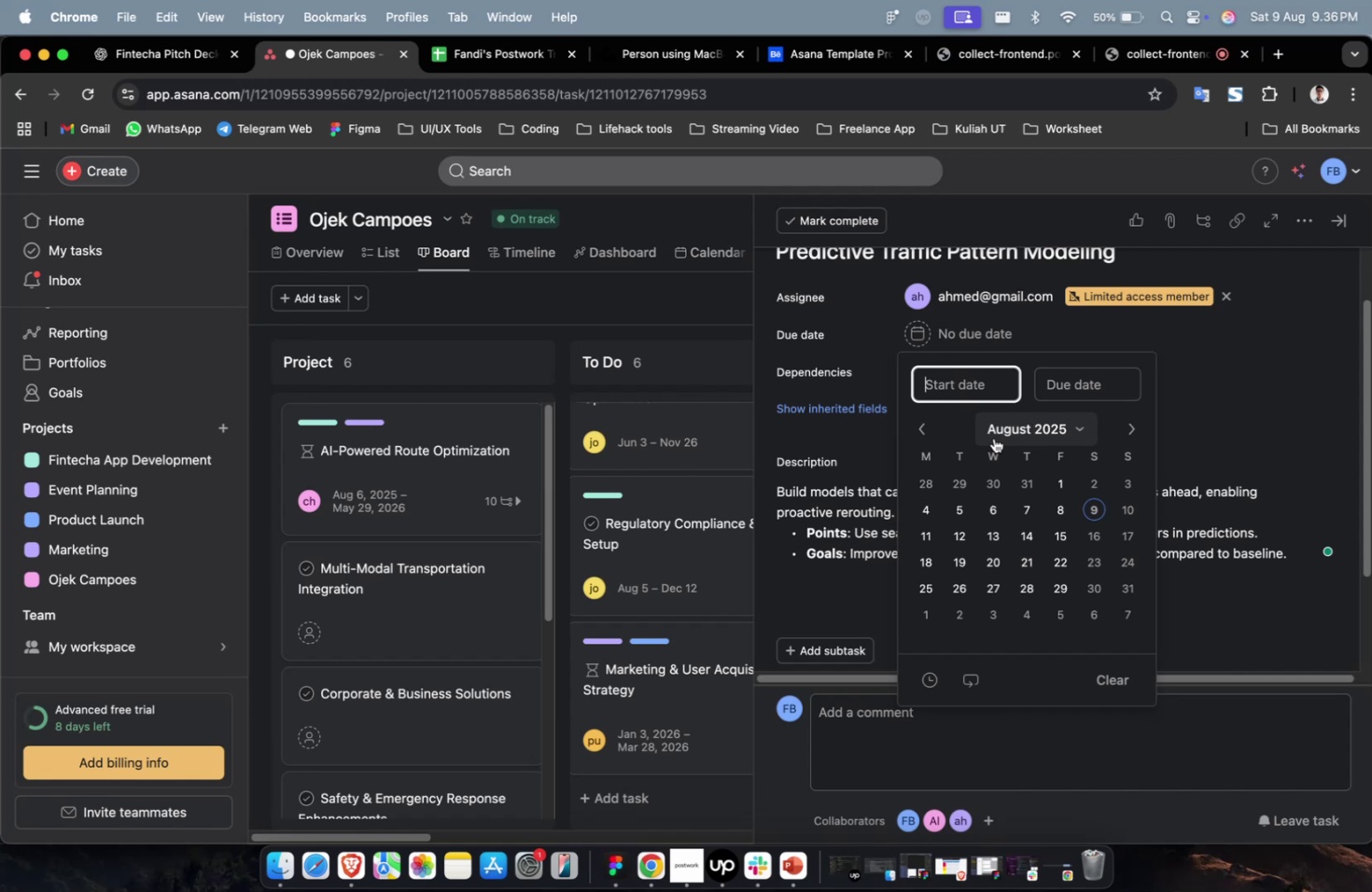 
scroll: coordinate [993, 438], scroll_direction: up, amount: 2.0
 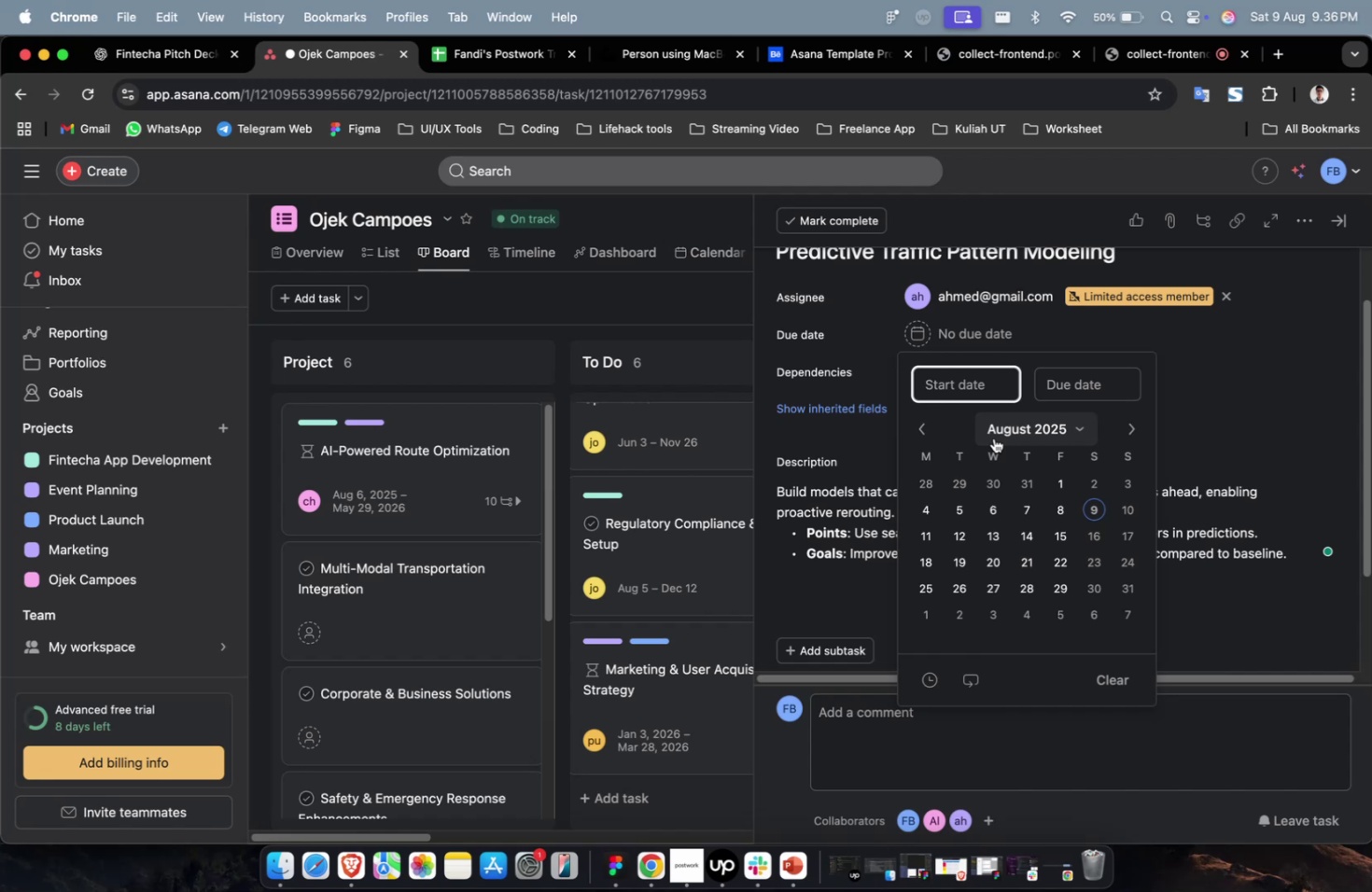 
wait(28.76)
 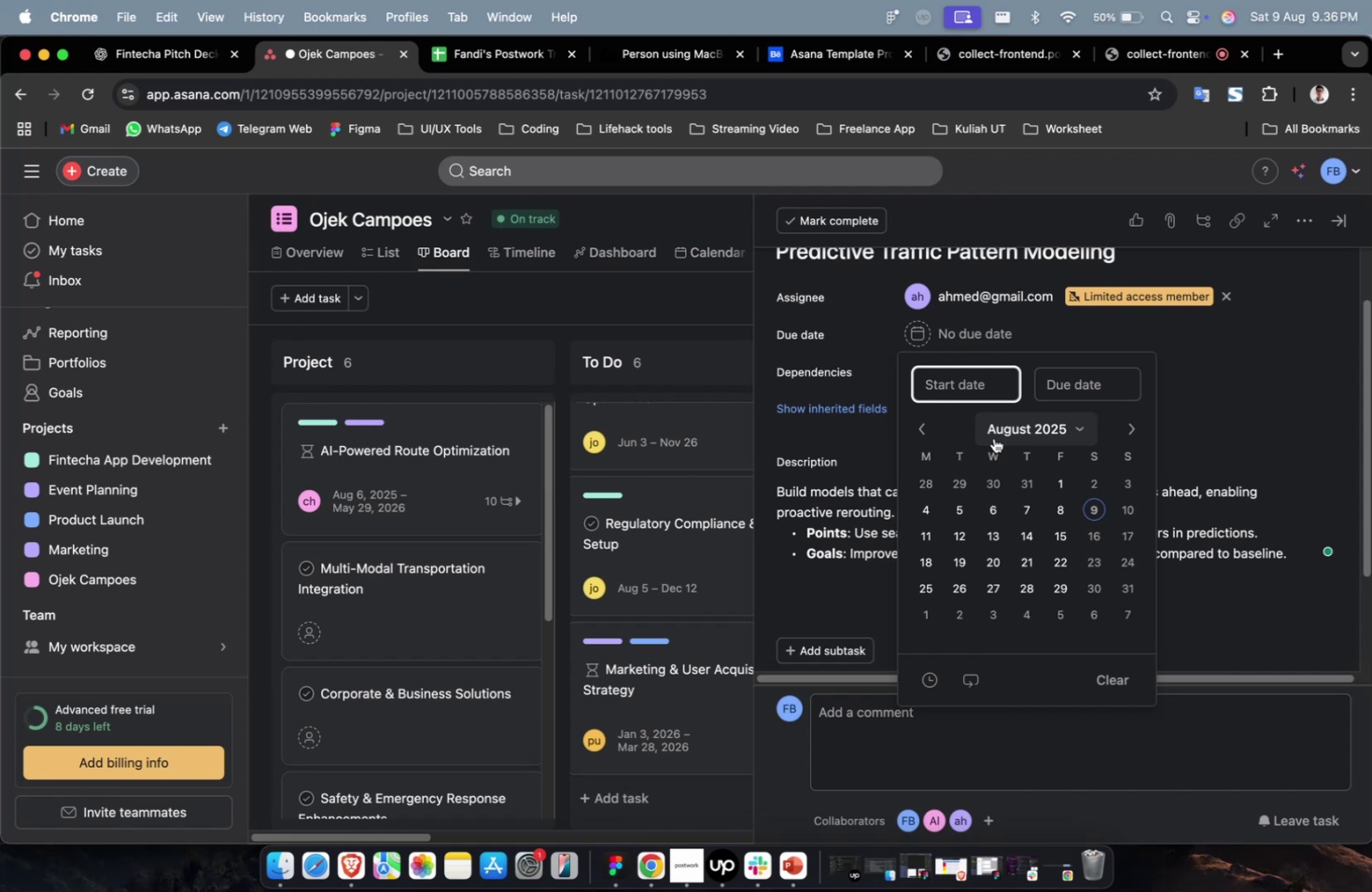 
scroll: coordinate [996, 397], scroll_direction: down, amount: 2.0
 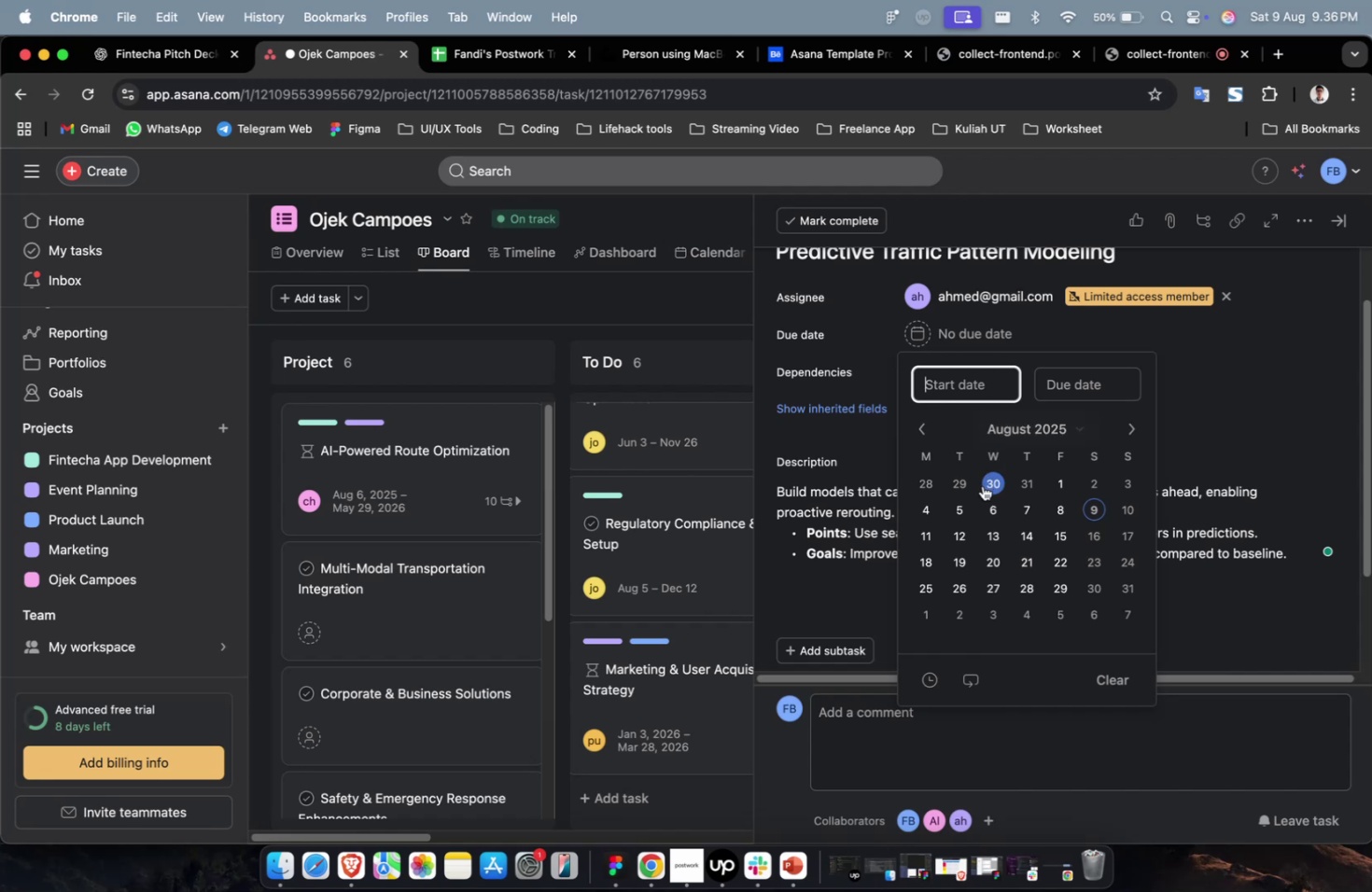 
left_click([959, 515])
 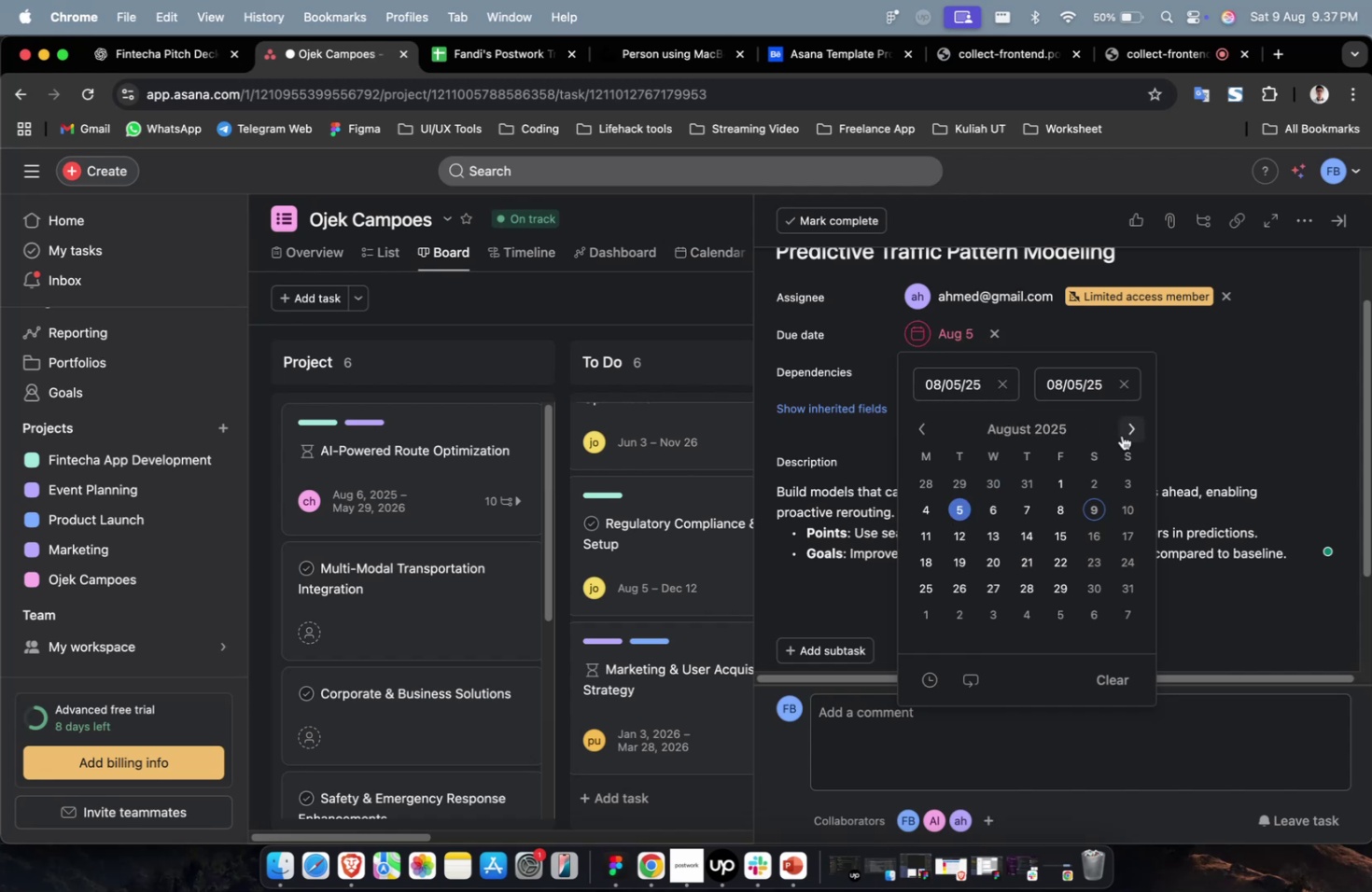 
double_click([1127, 430])
 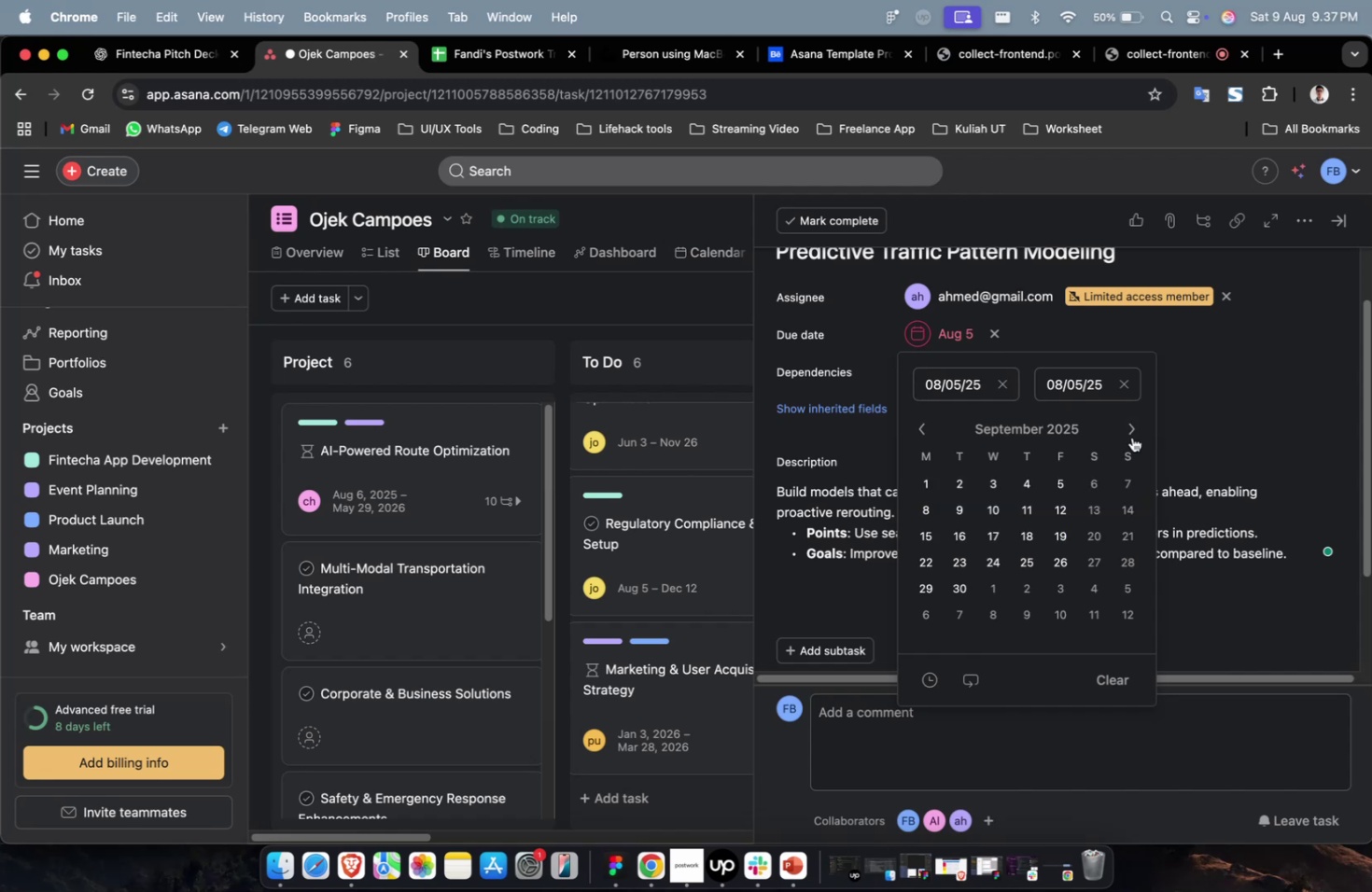 
double_click([1127, 429])
 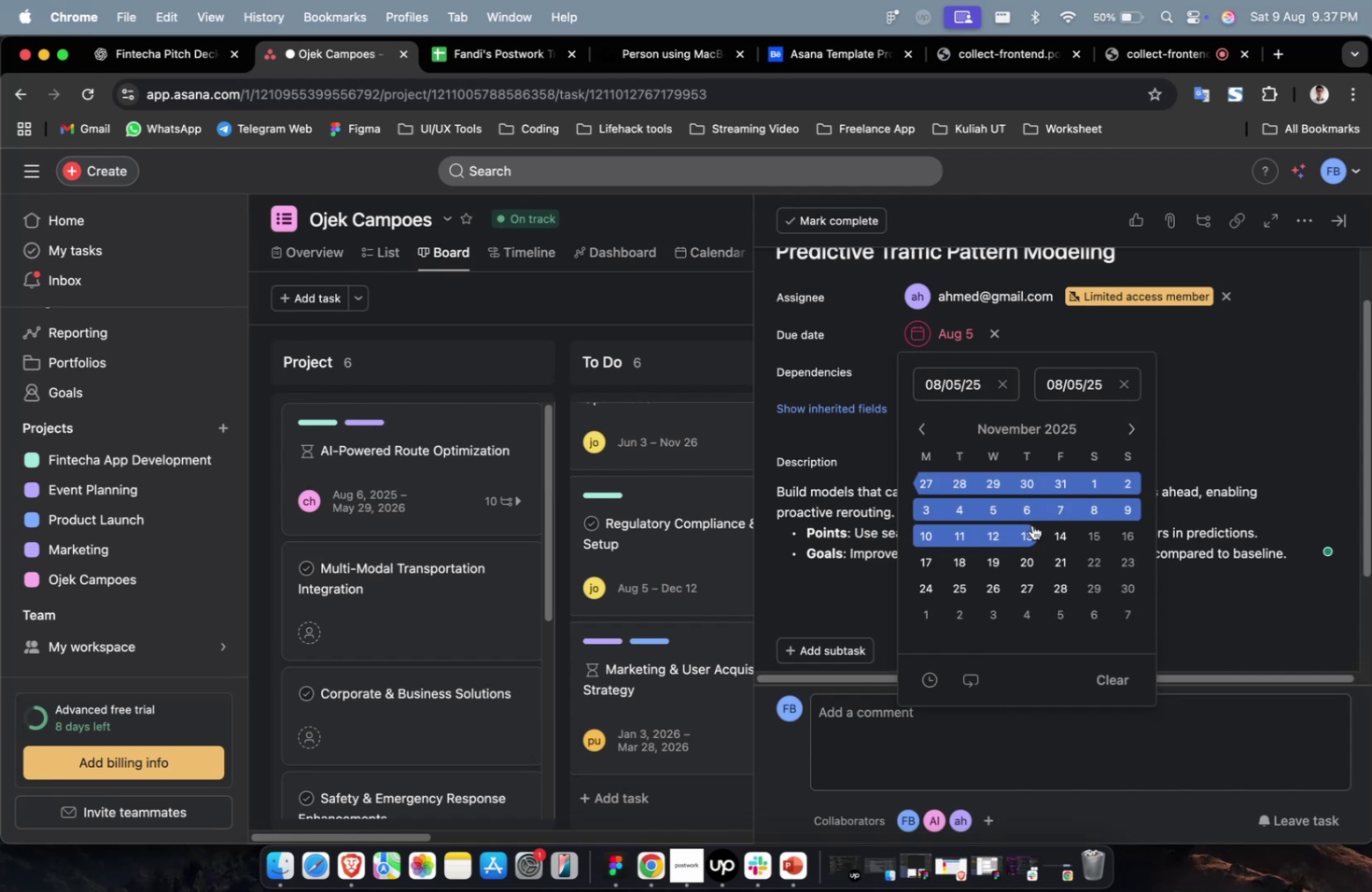 
triple_click([1030, 523])
 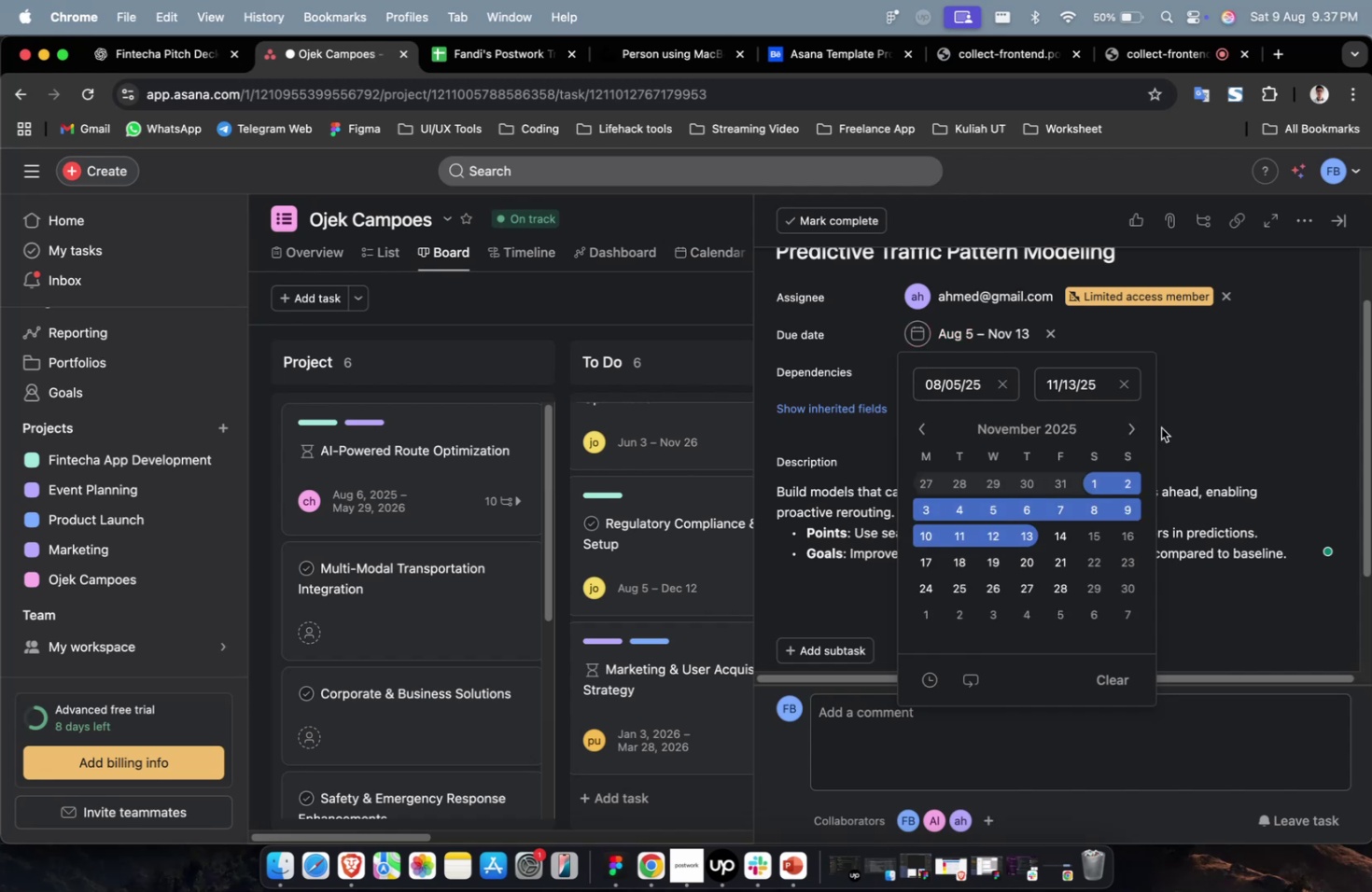 
triple_click([1266, 354])
 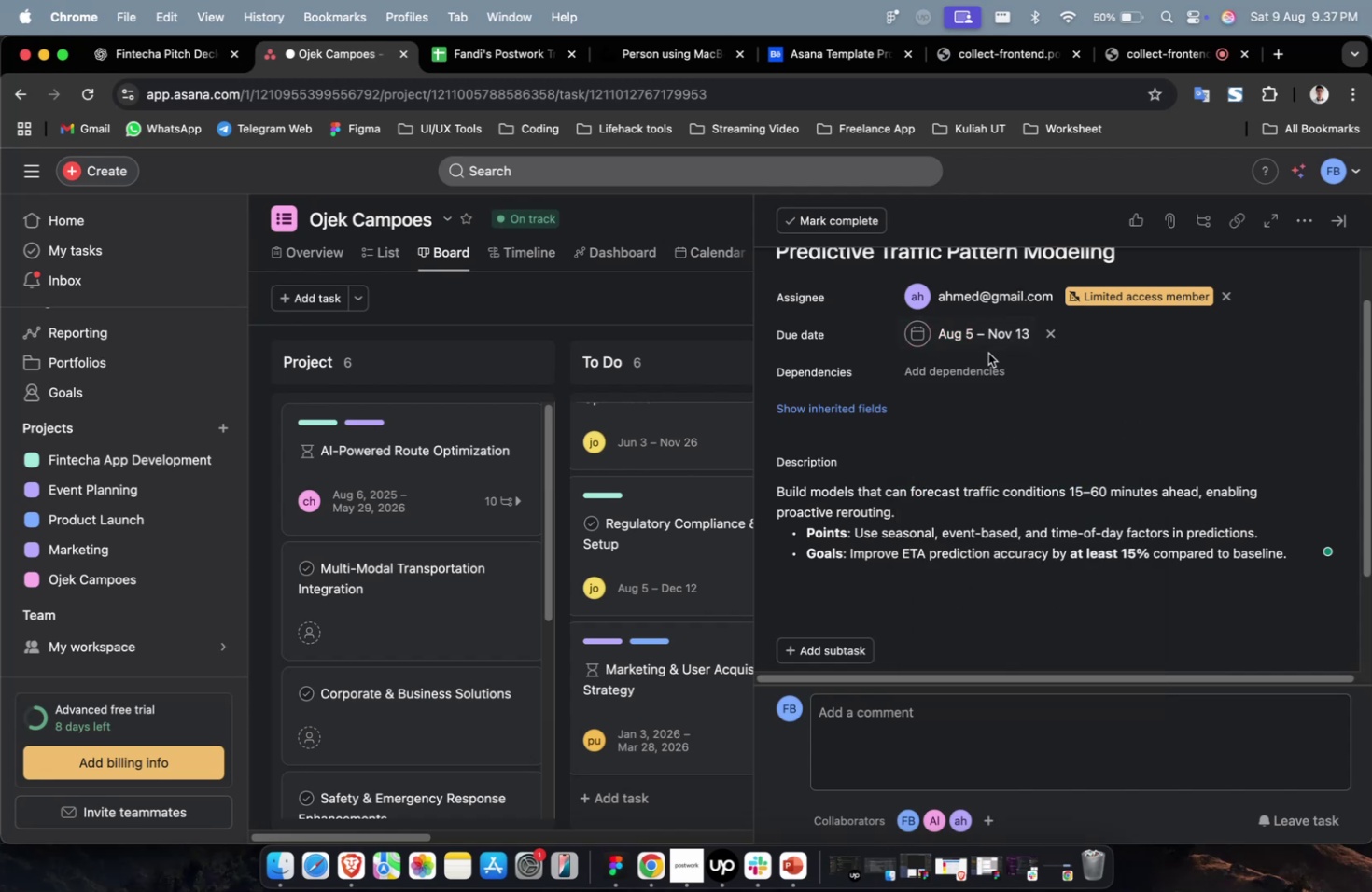 
triple_click([980, 363])
 